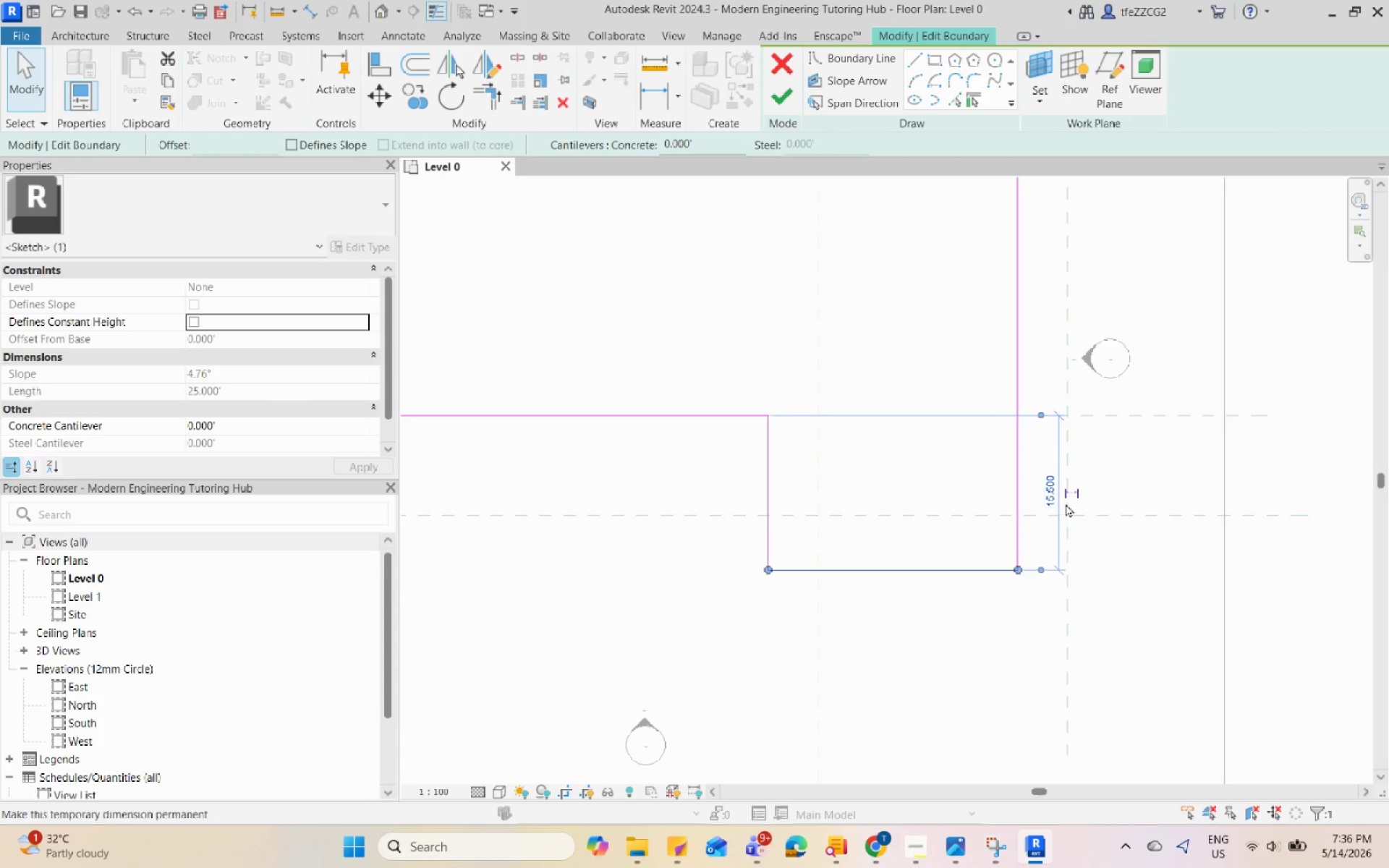 
left_click([1048, 493])
 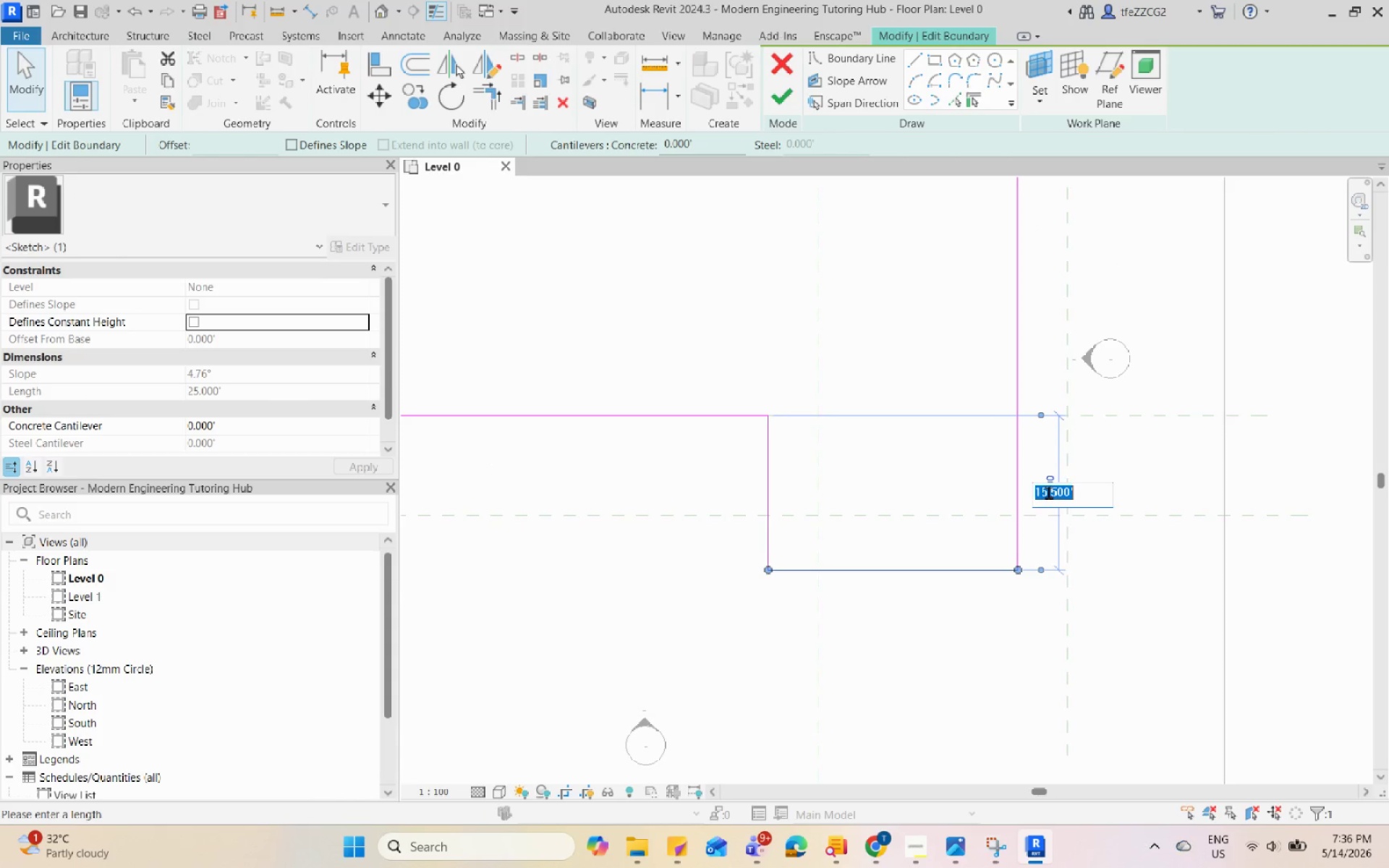 
key(Numpad1)
 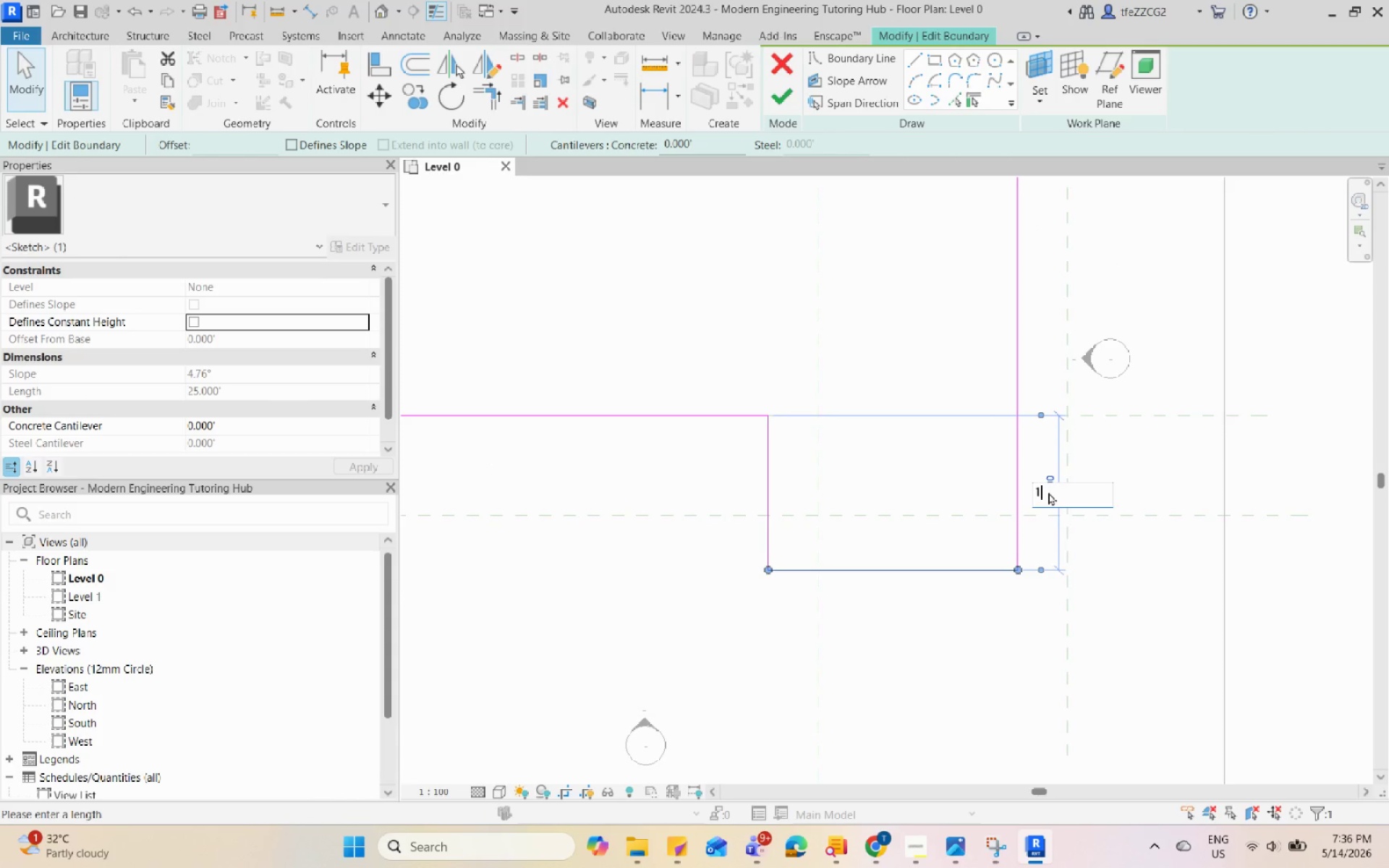 
key(Numpad5)
 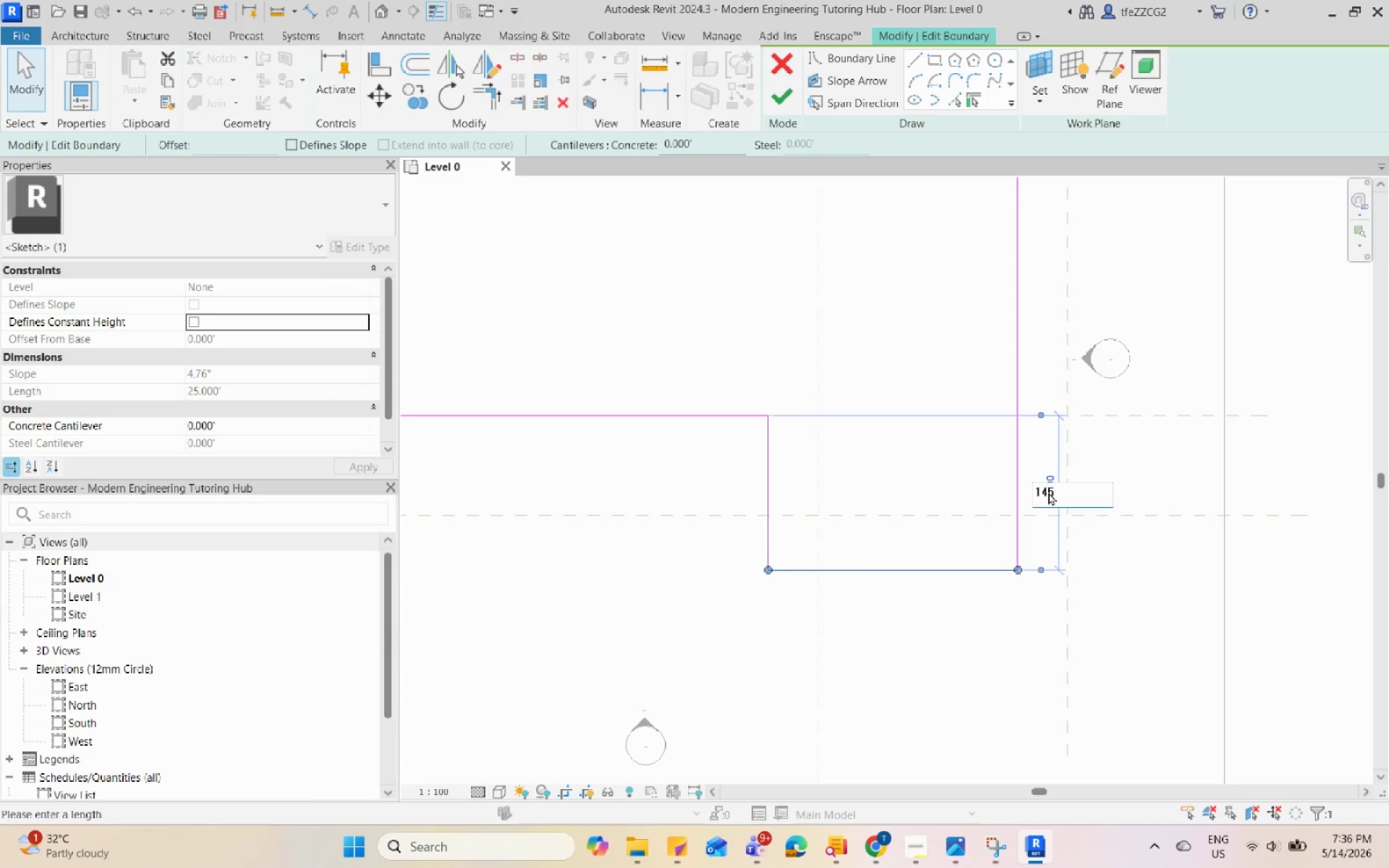 
key(Numpad4)
 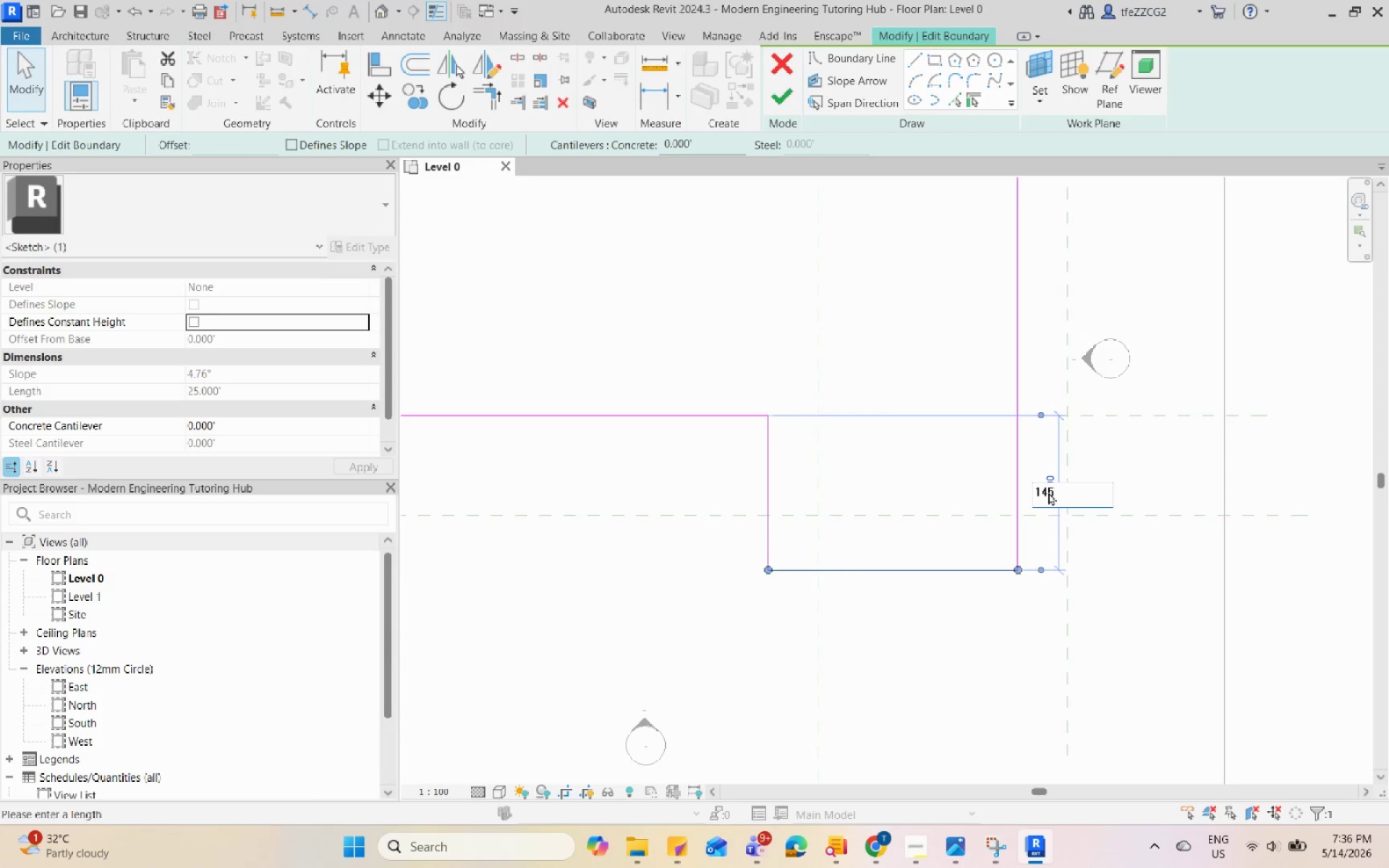 
key(Backspace)
 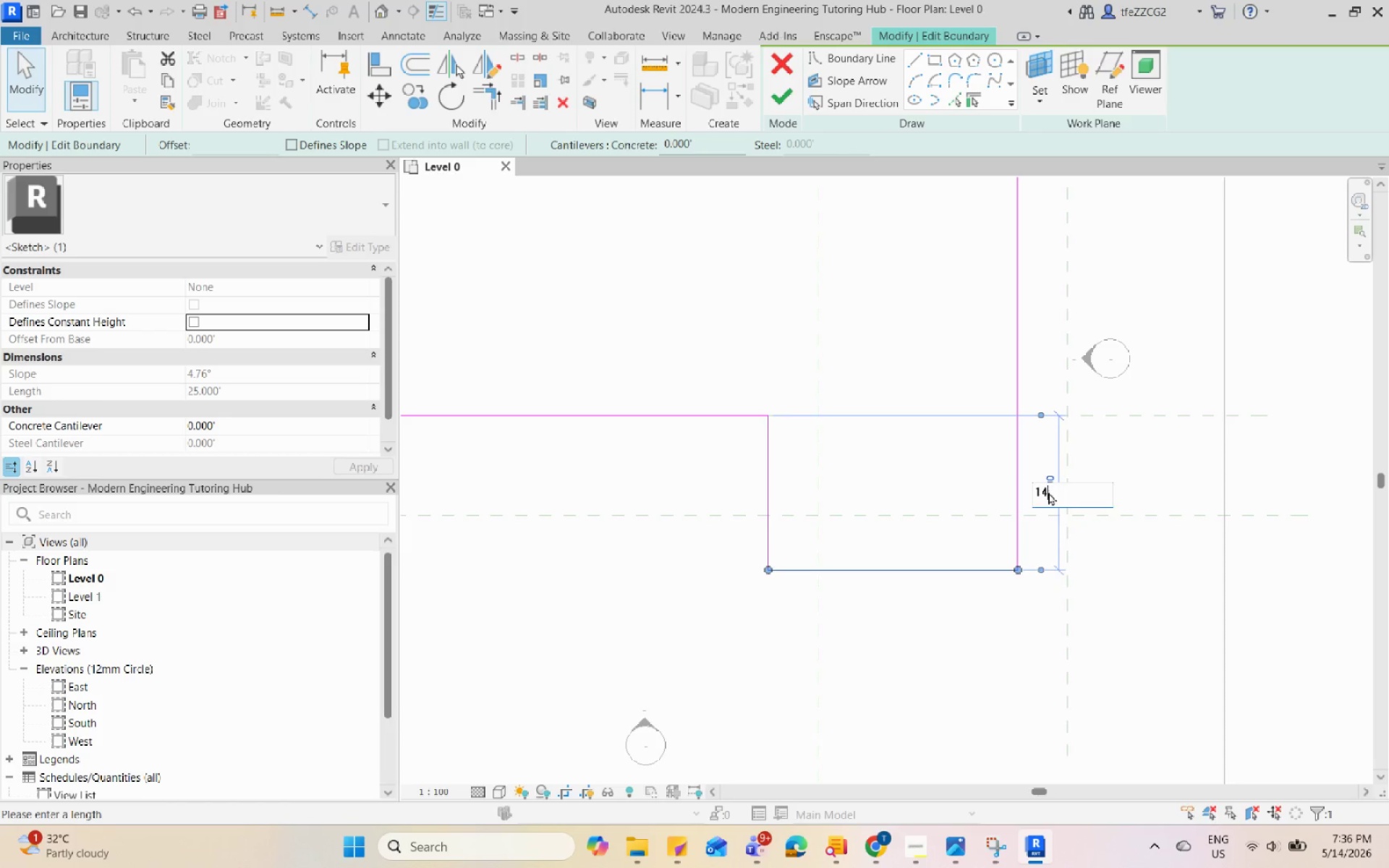 
key(Backspace)
 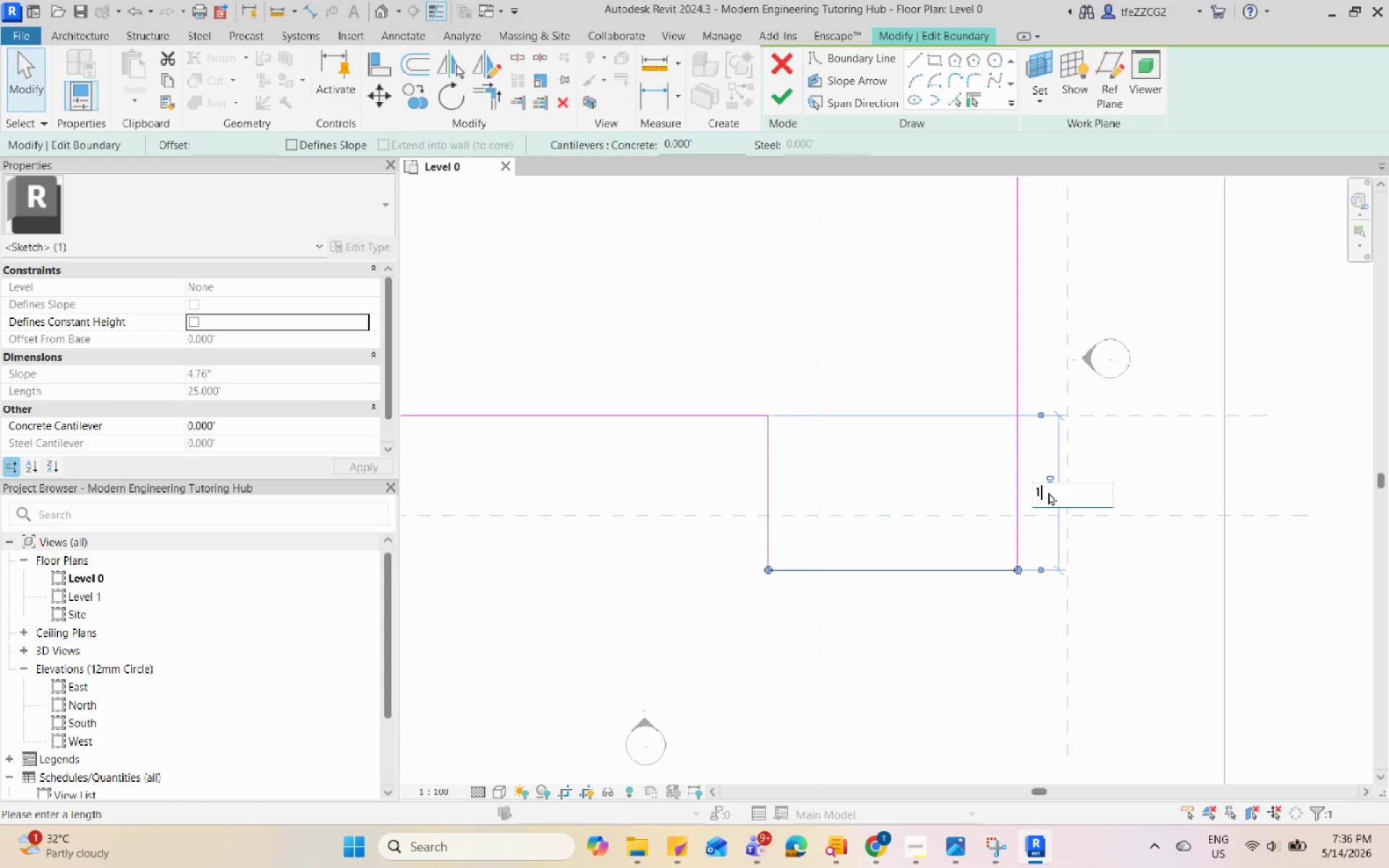 
key(Numpad5)
 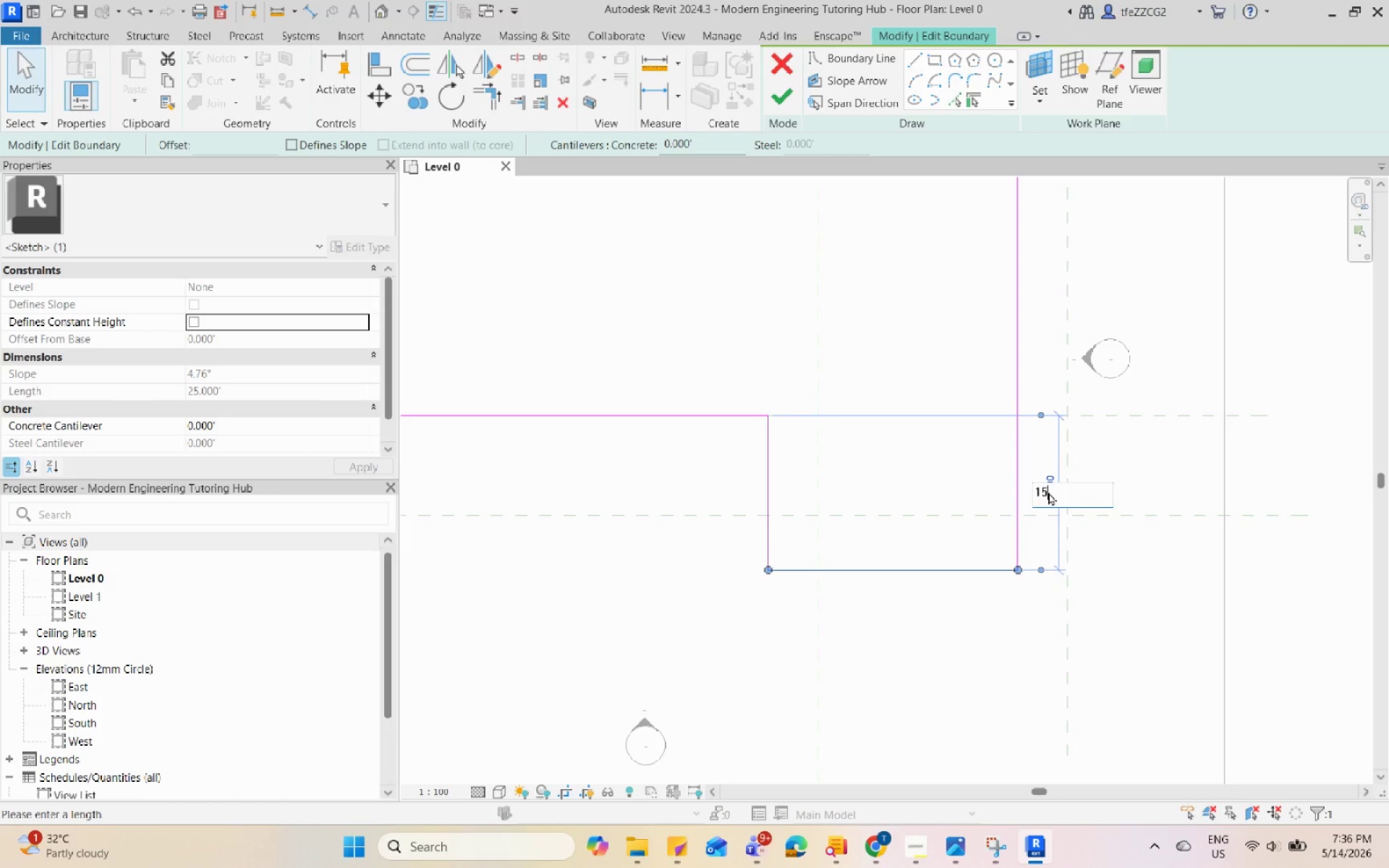 
key(NumpadDecimal)
 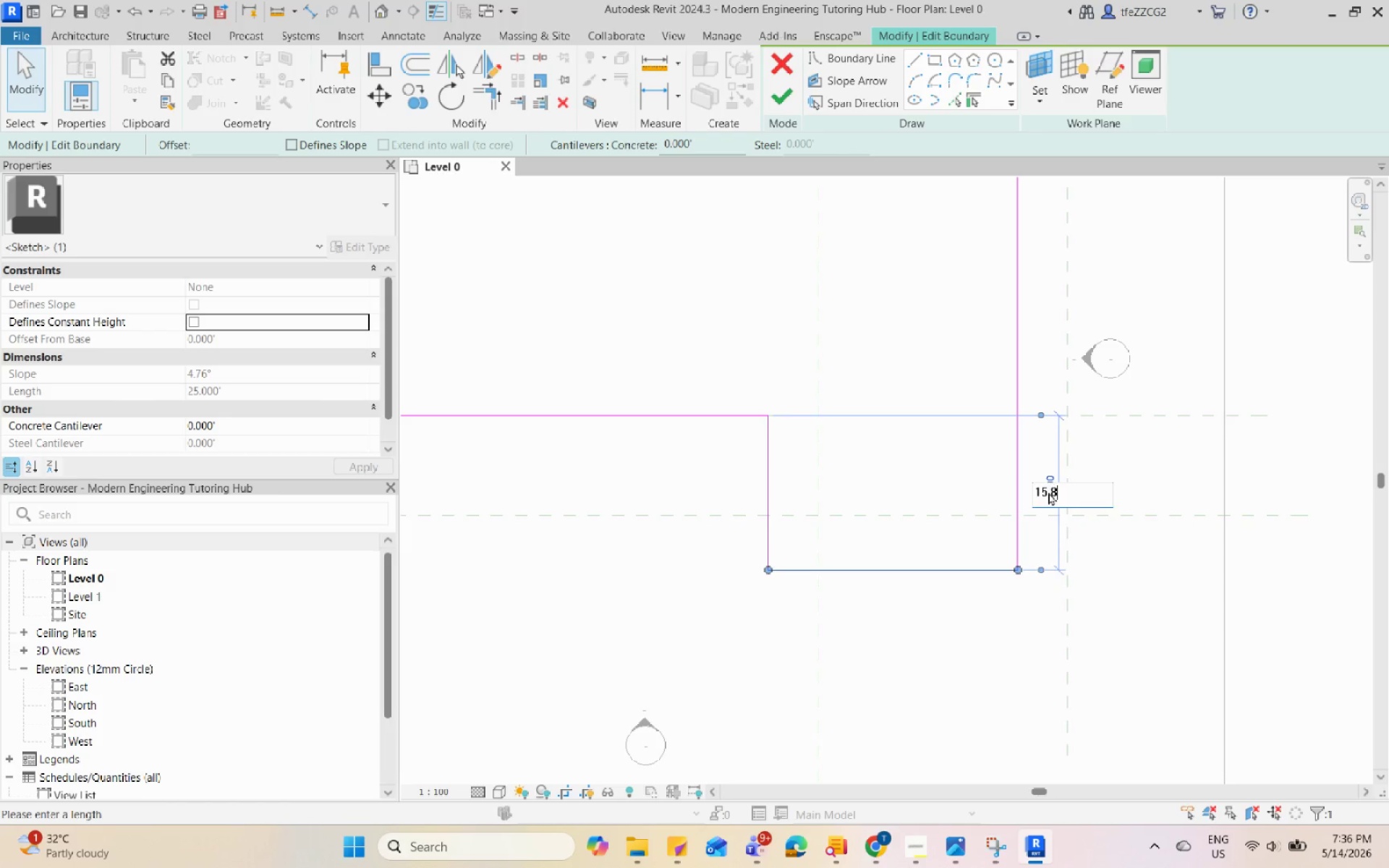 
key(Numpad8)
 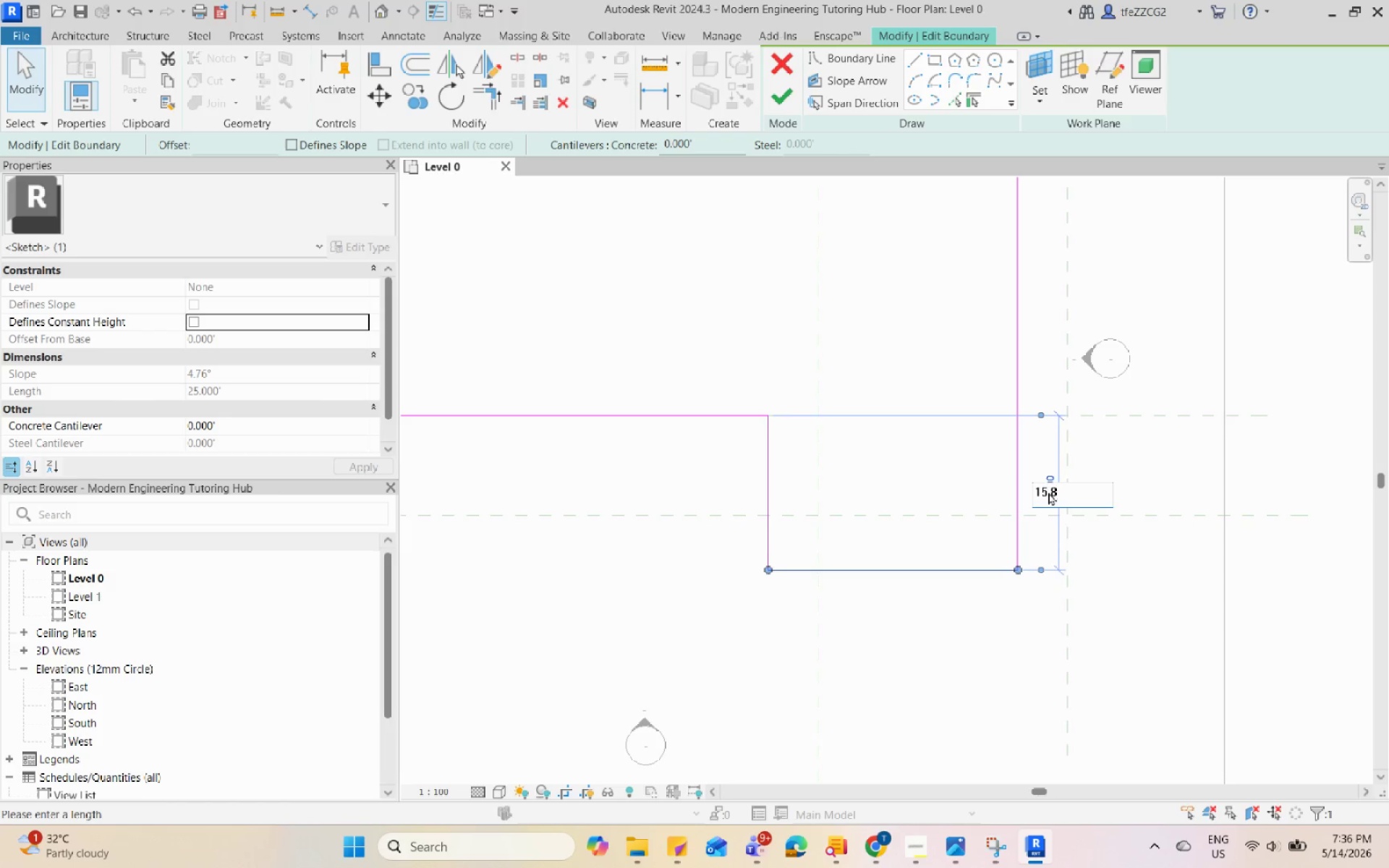 
key(Enter)
 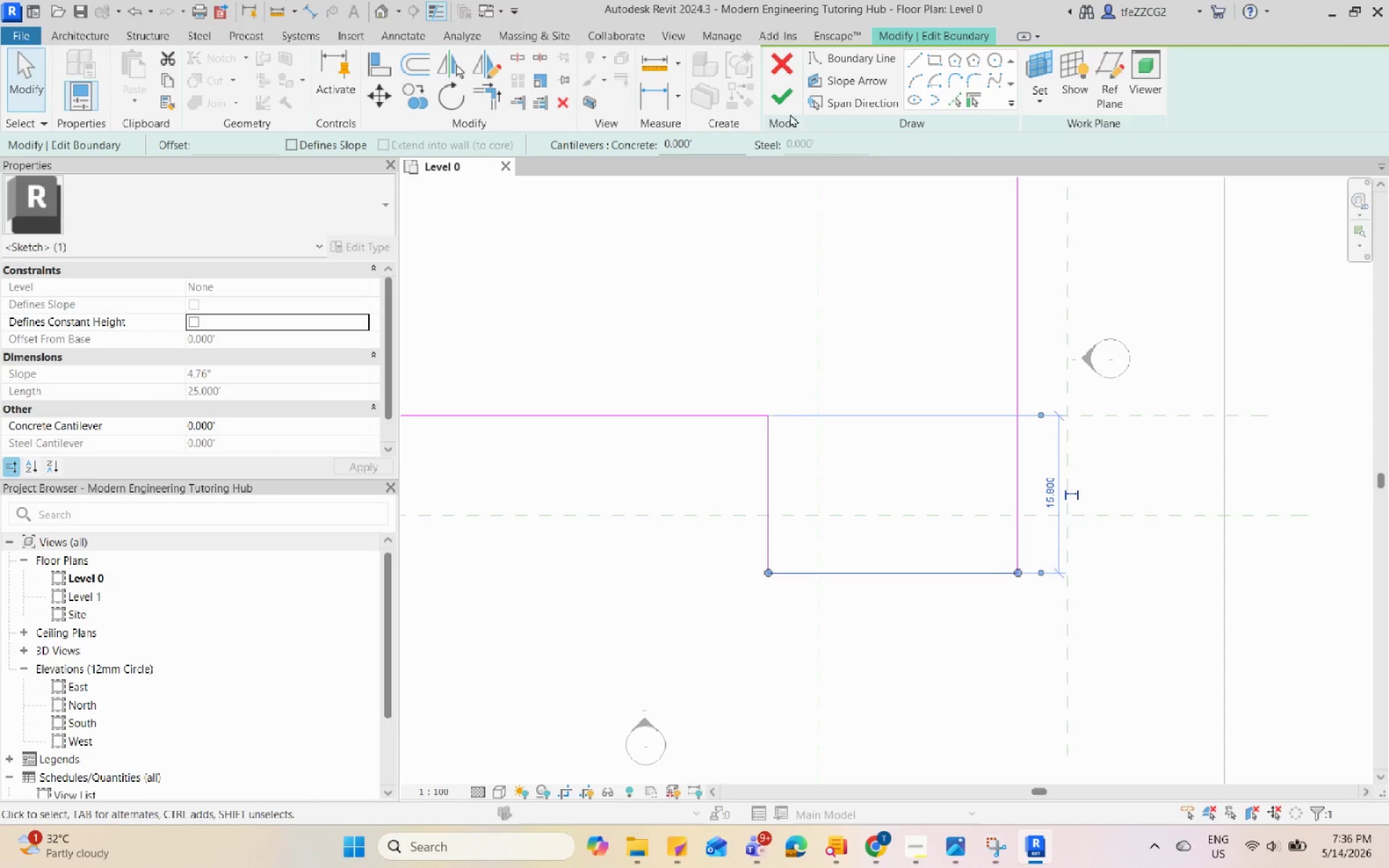 
left_click([784, 98])
 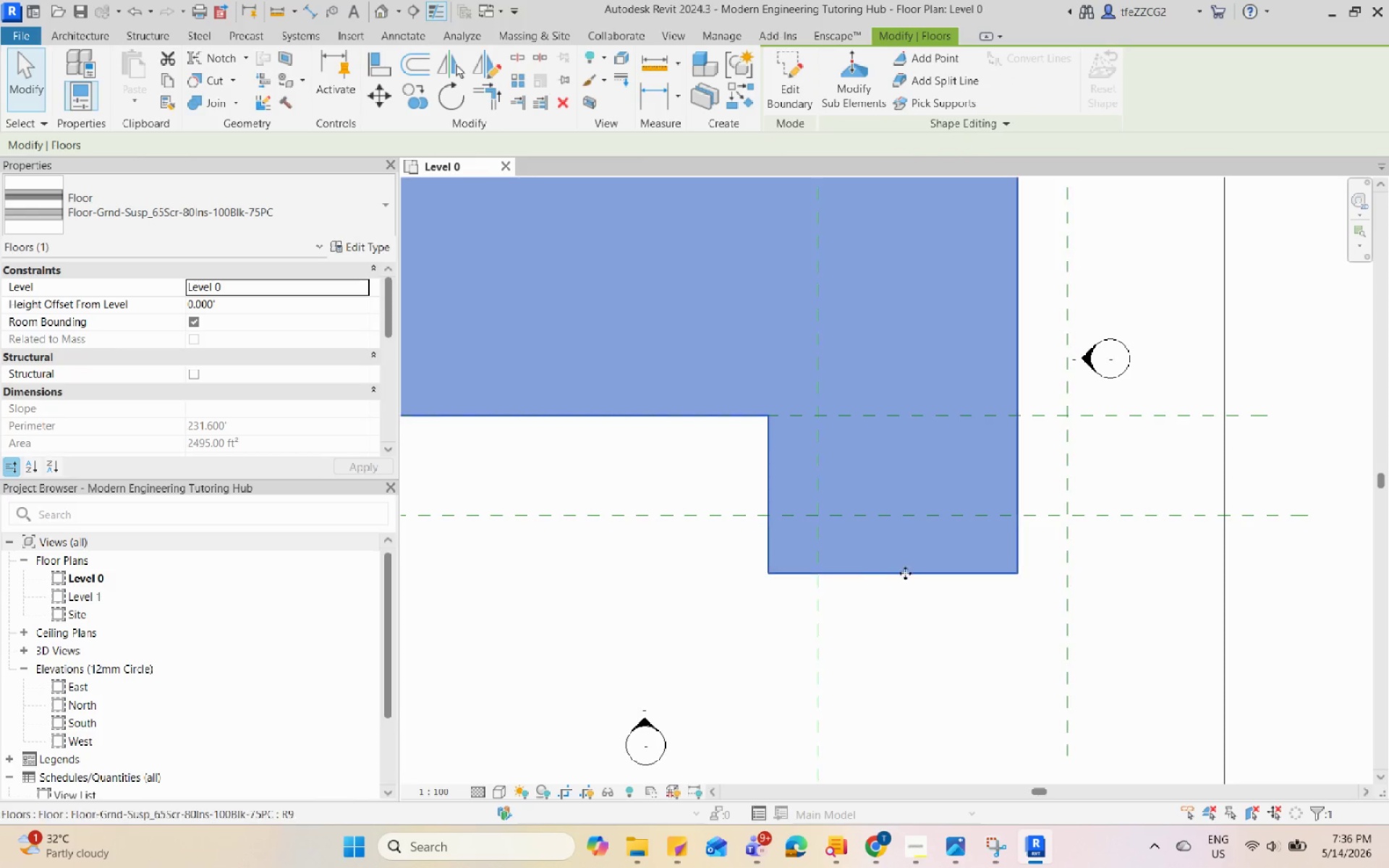 
scroll: coordinate [925, 576], scroll_direction: up, amount: 1.0
 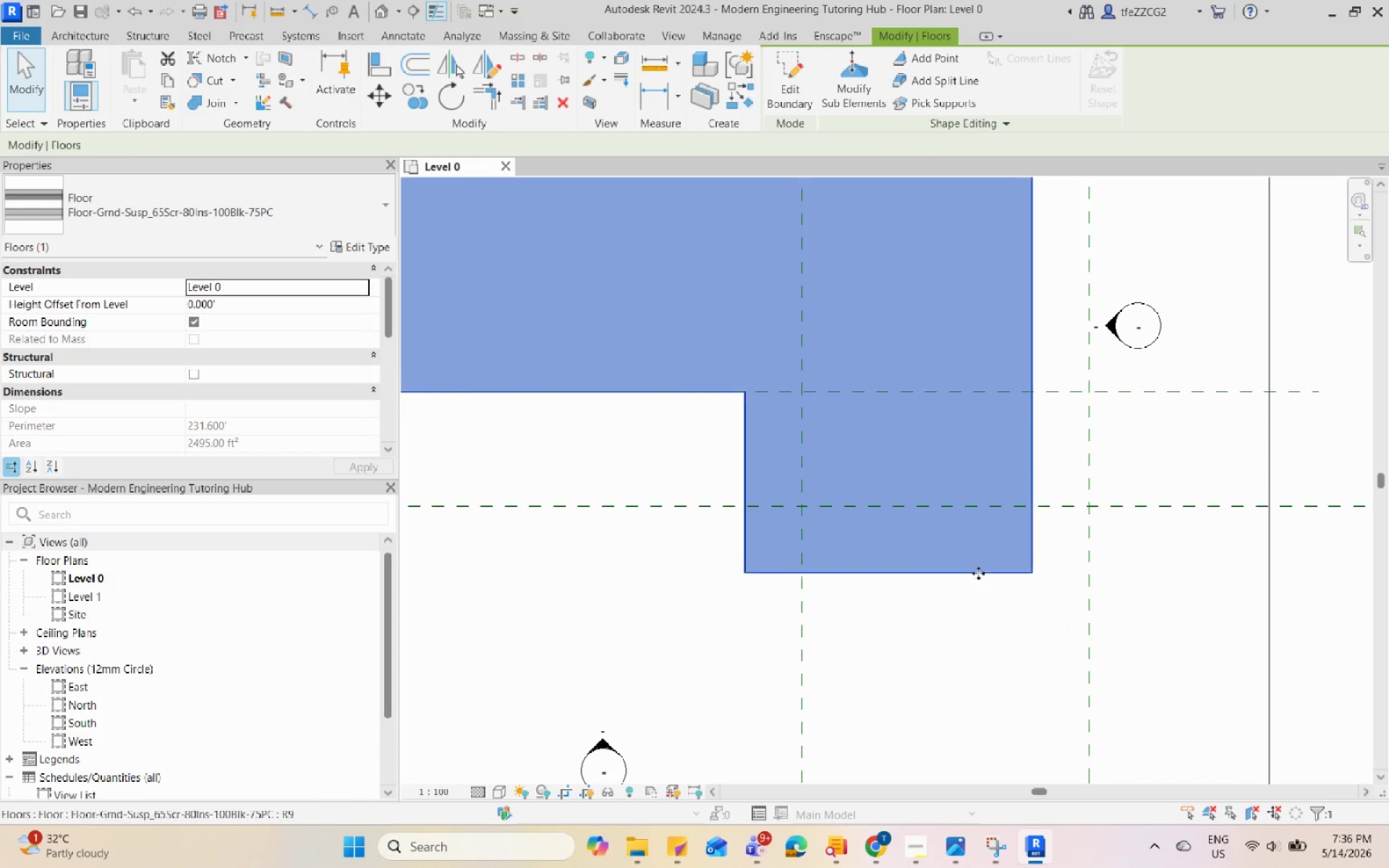 
double_click([978, 573])
 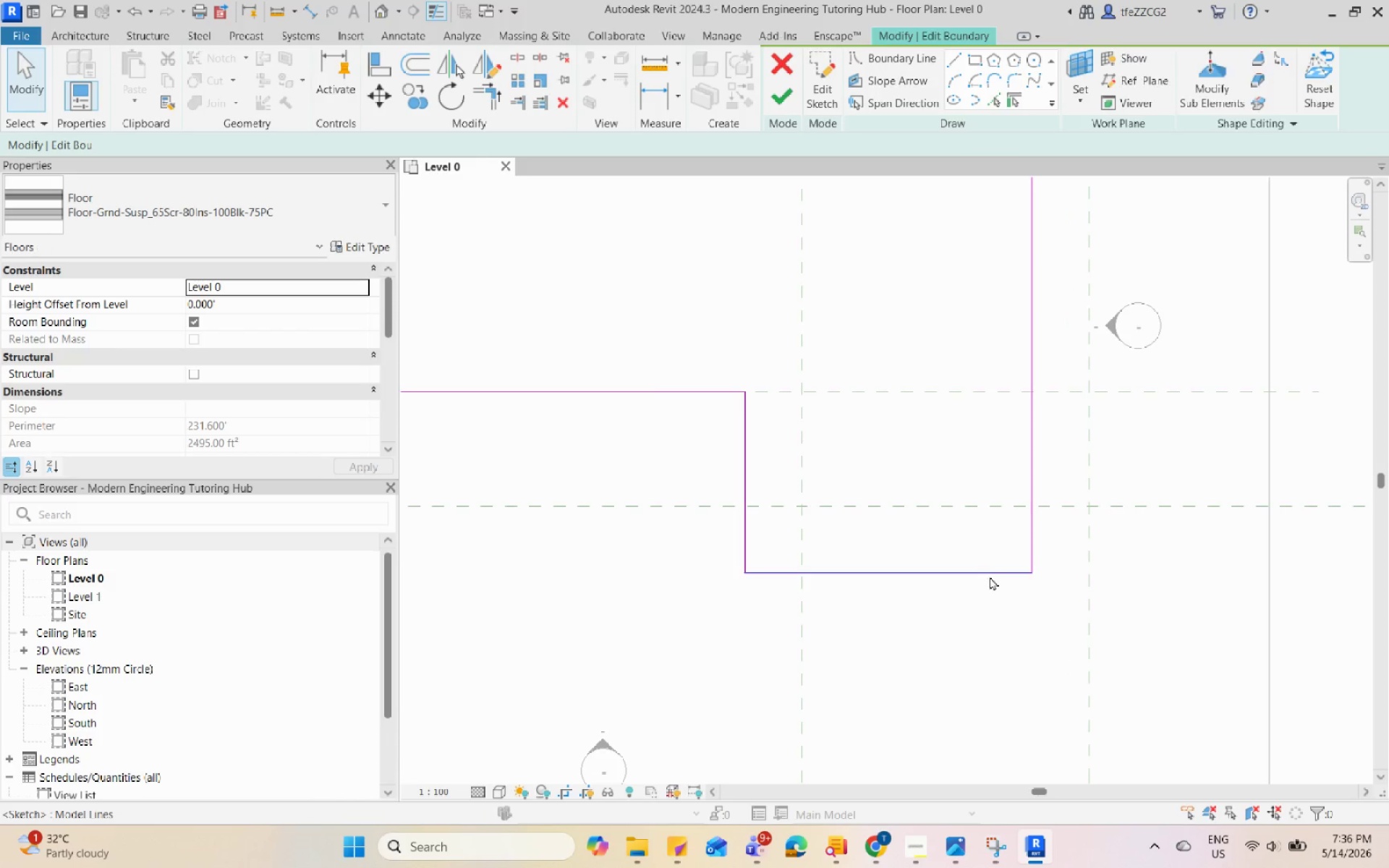 
key(Escape)
 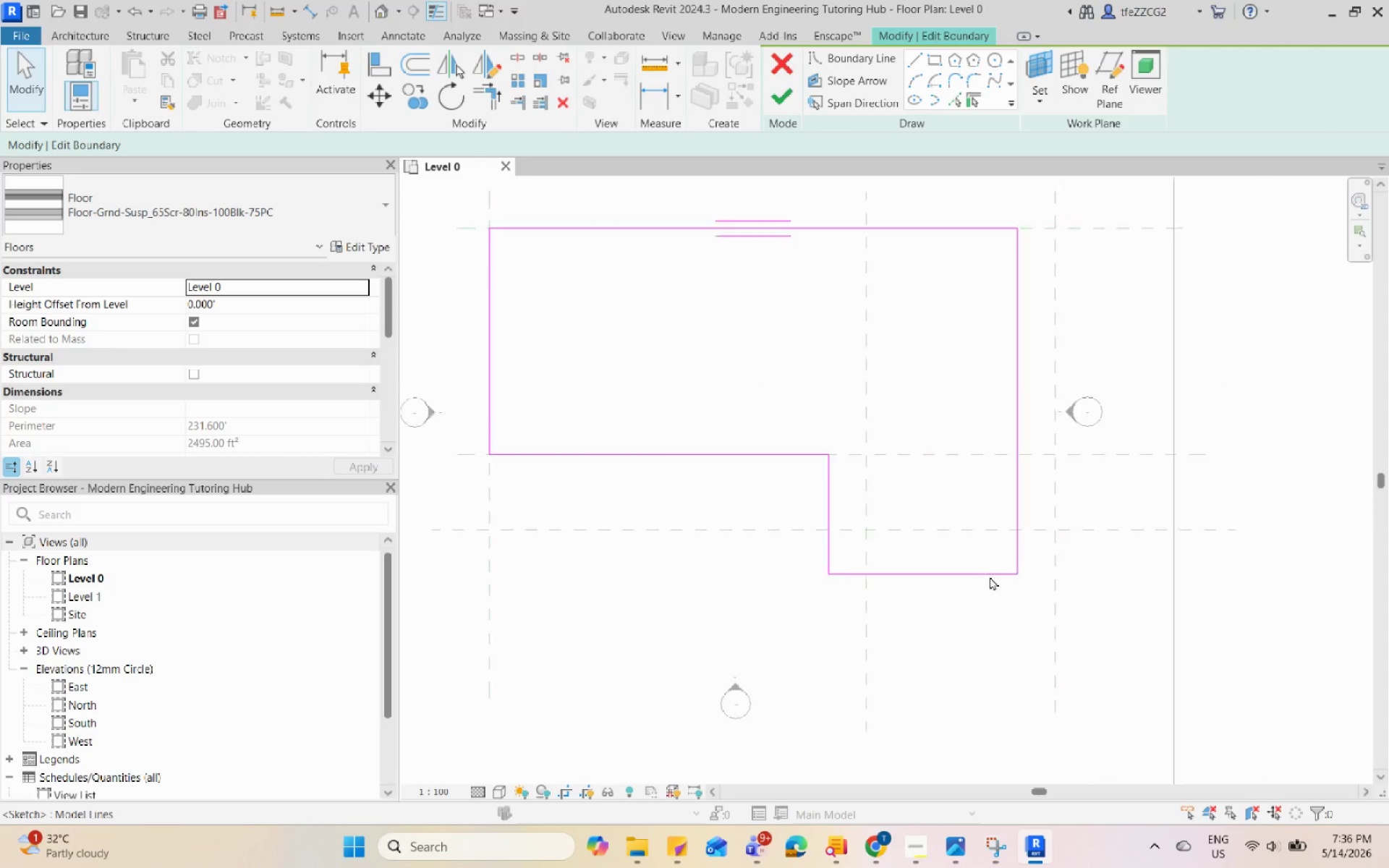 
left_click([982, 574])
 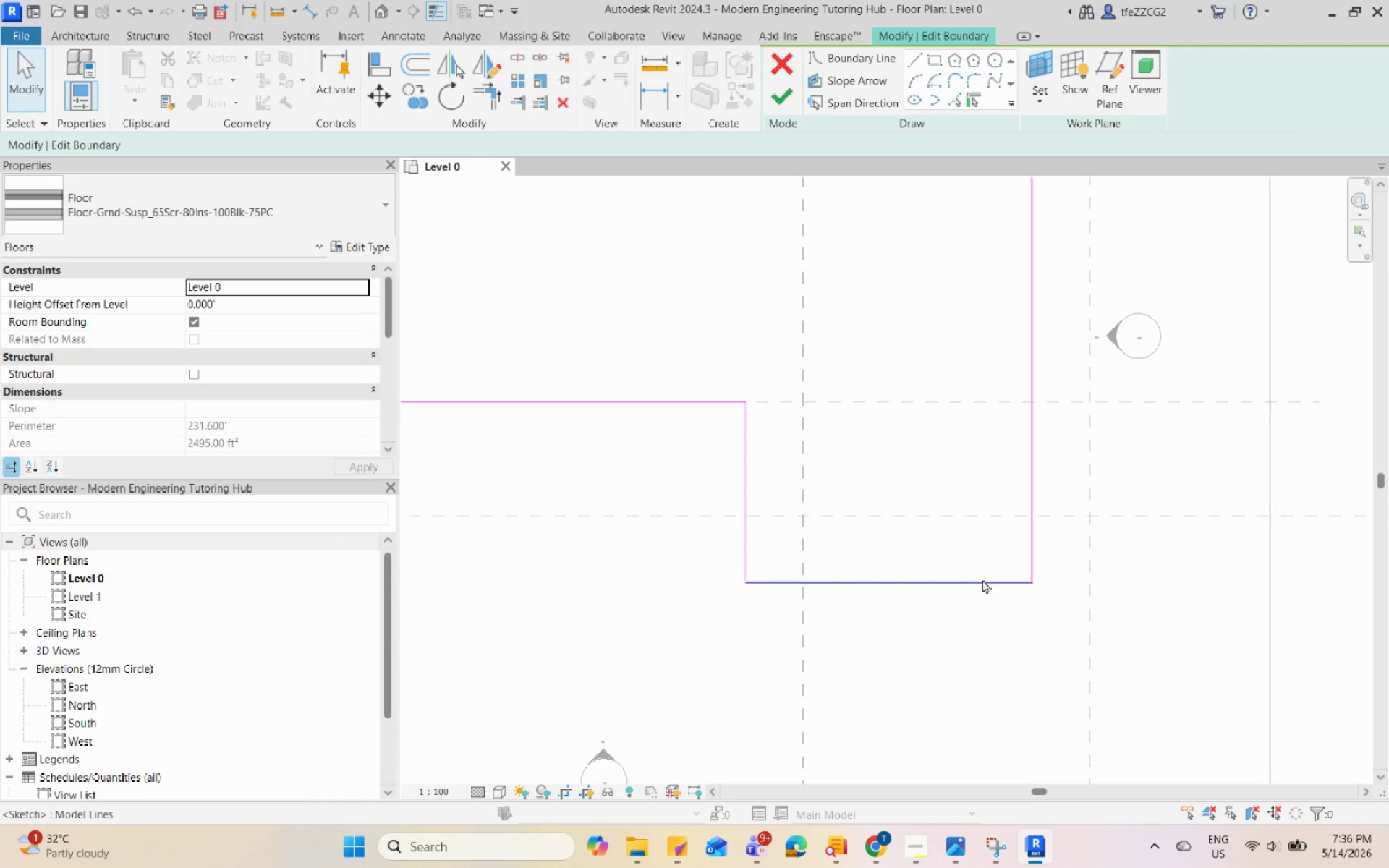 
scroll: coordinate [989, 563], scroll_direction: none, amount: 0.0
 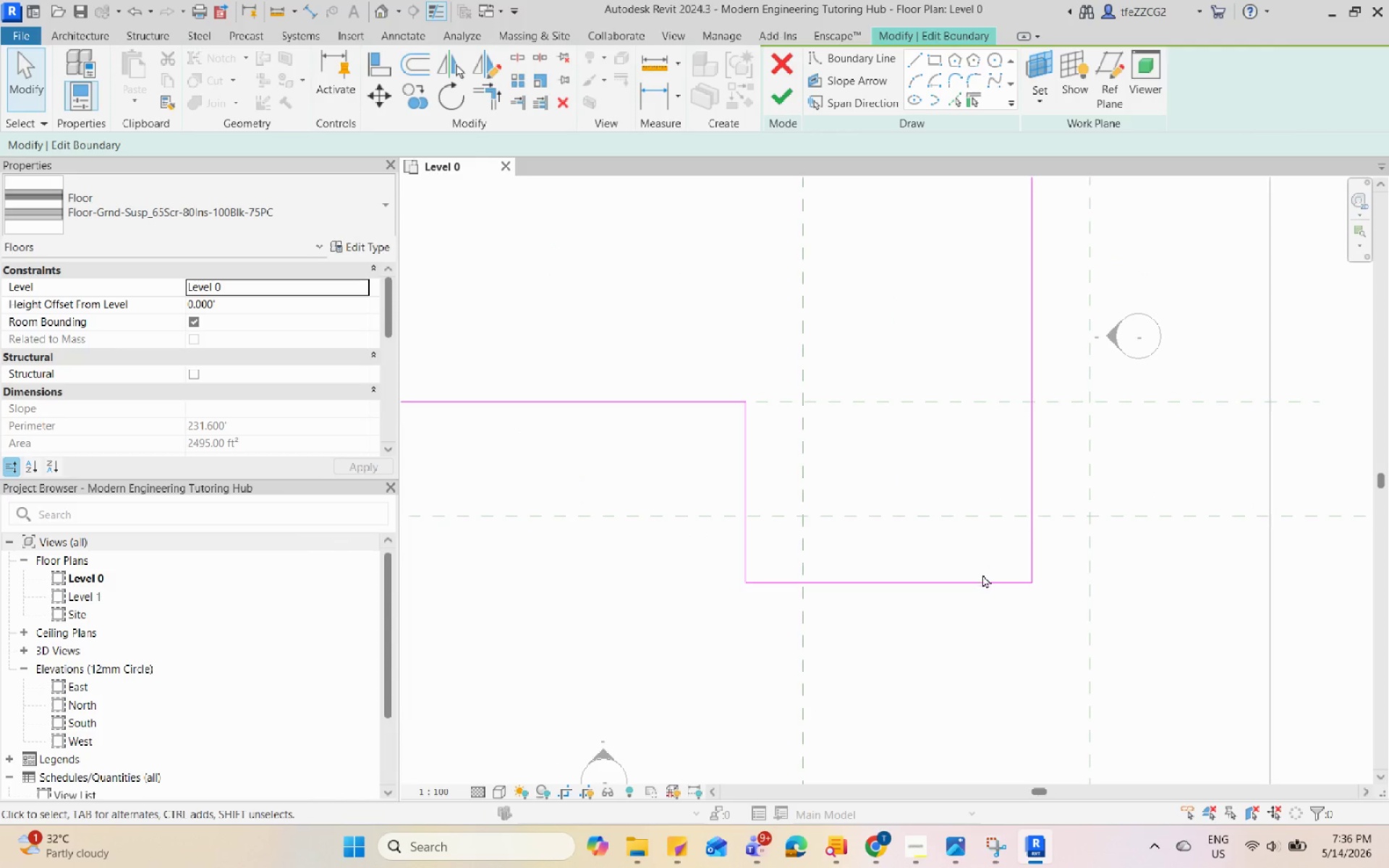 
double_click([982, 580])
 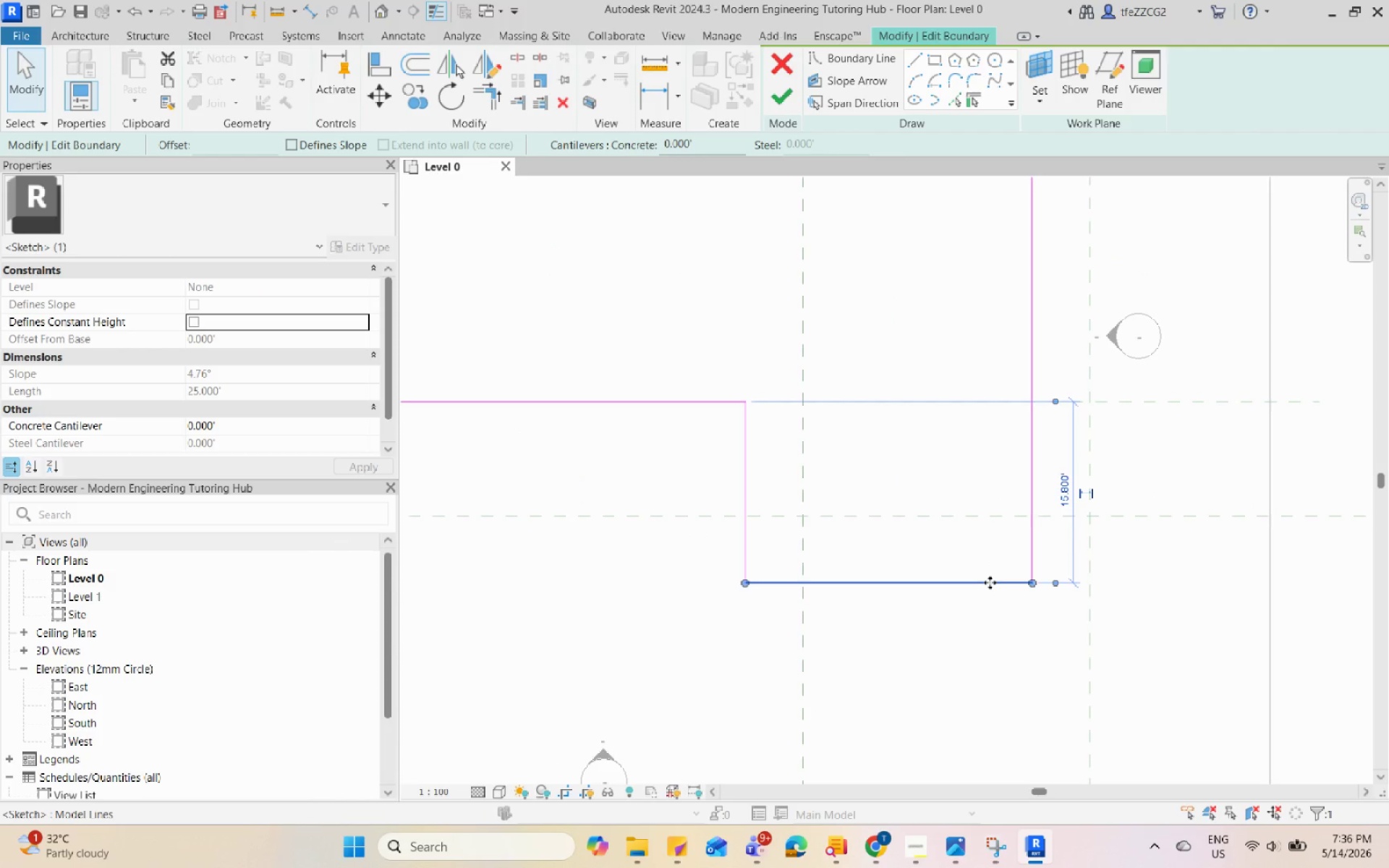 
left_click([990, 582])
 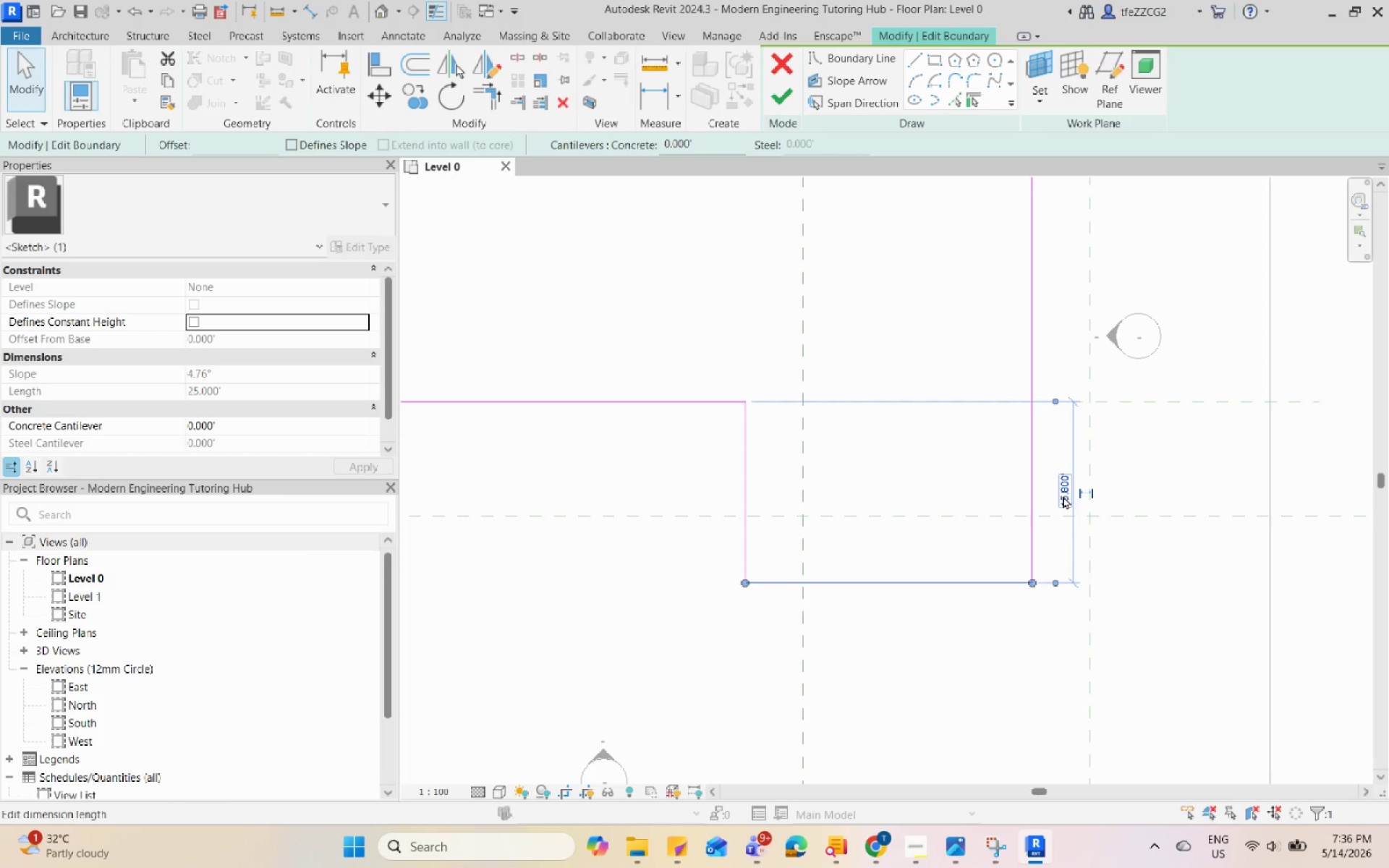 
left_click([1063, 495])
 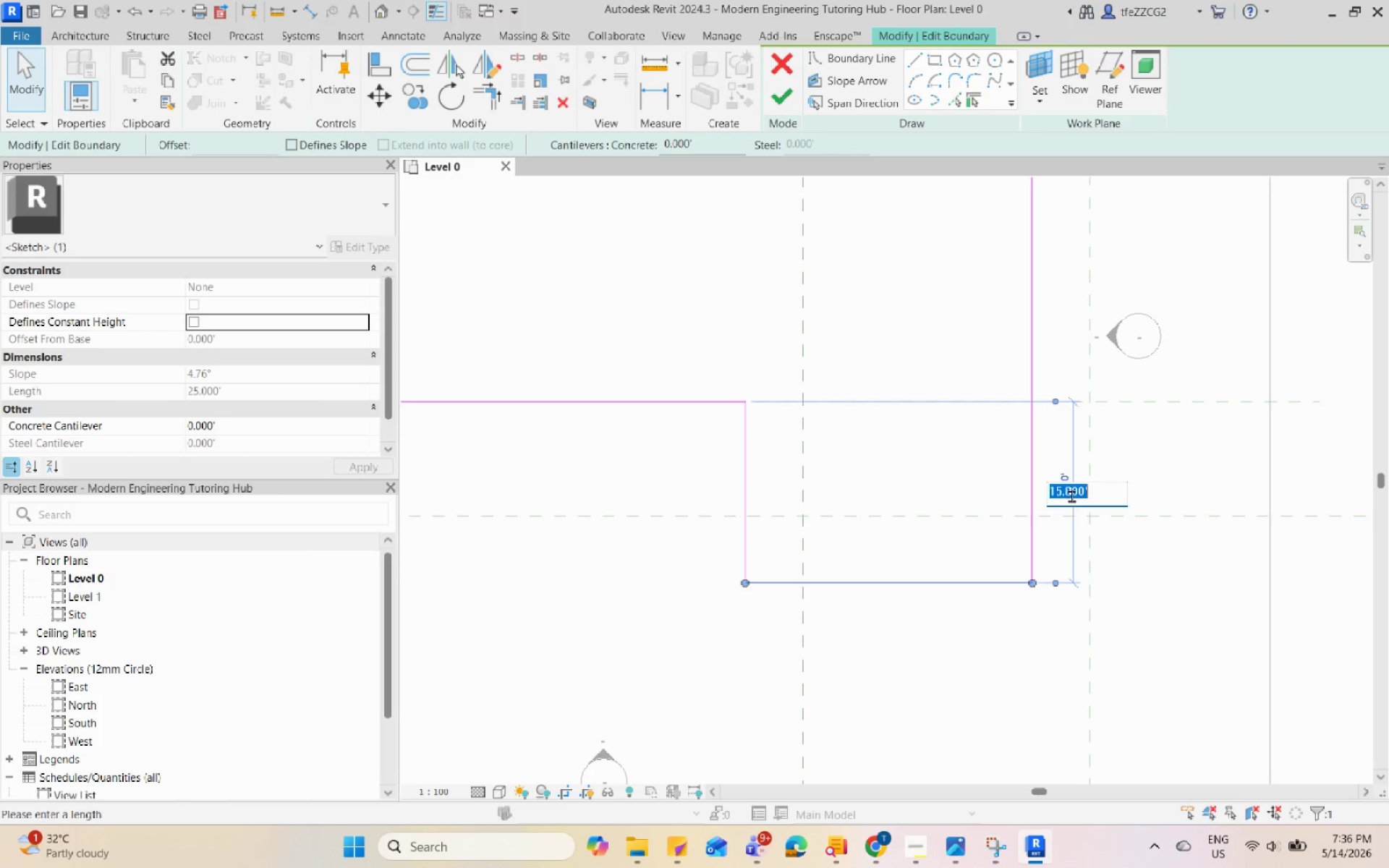 
left_click([1075, 492])
 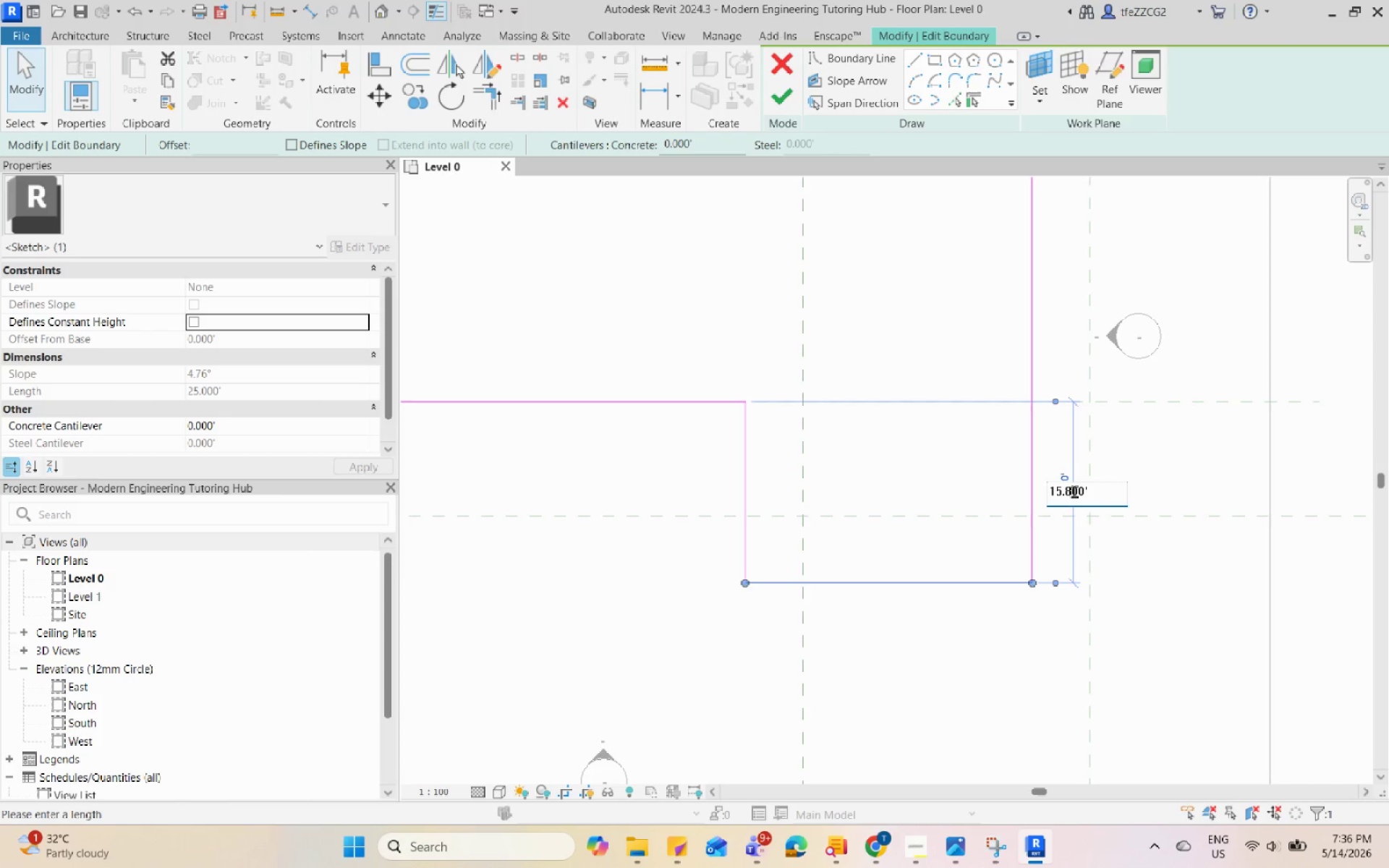 
left_click_drag(start_coordinate=[1074, 491], to_coordinate=[1095, 495])
 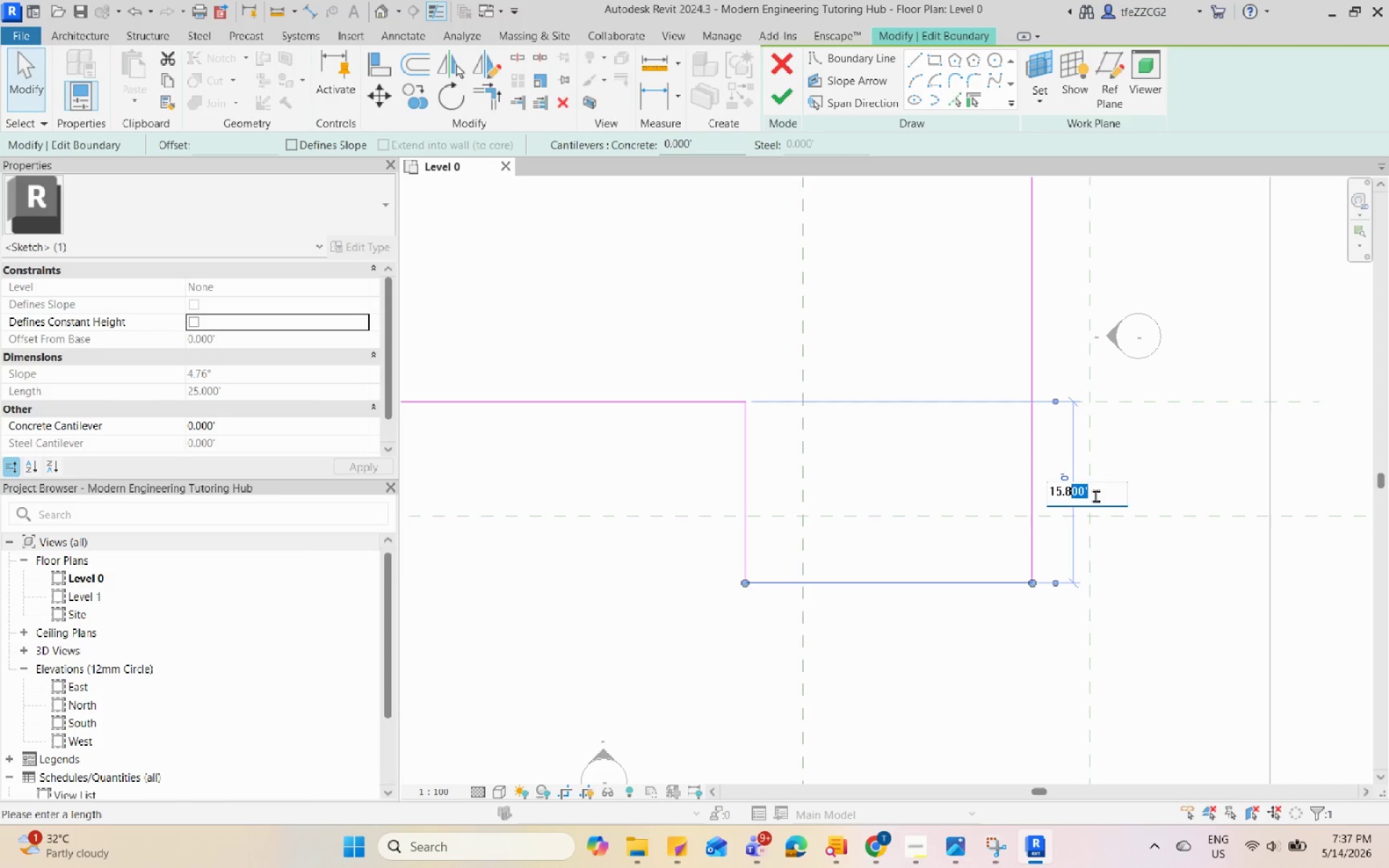 
key(Numpad5)
 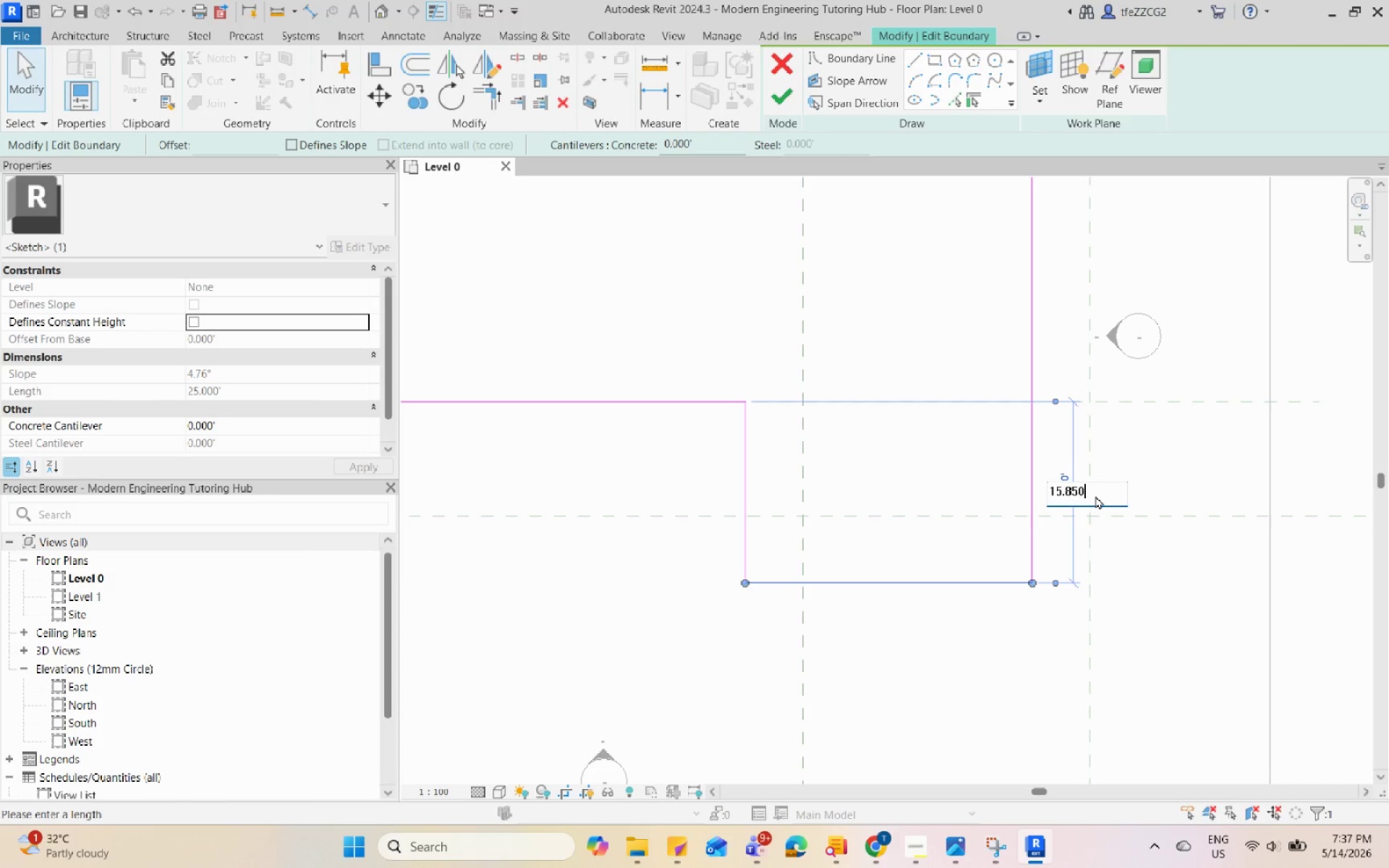 
key(Numpad0)
 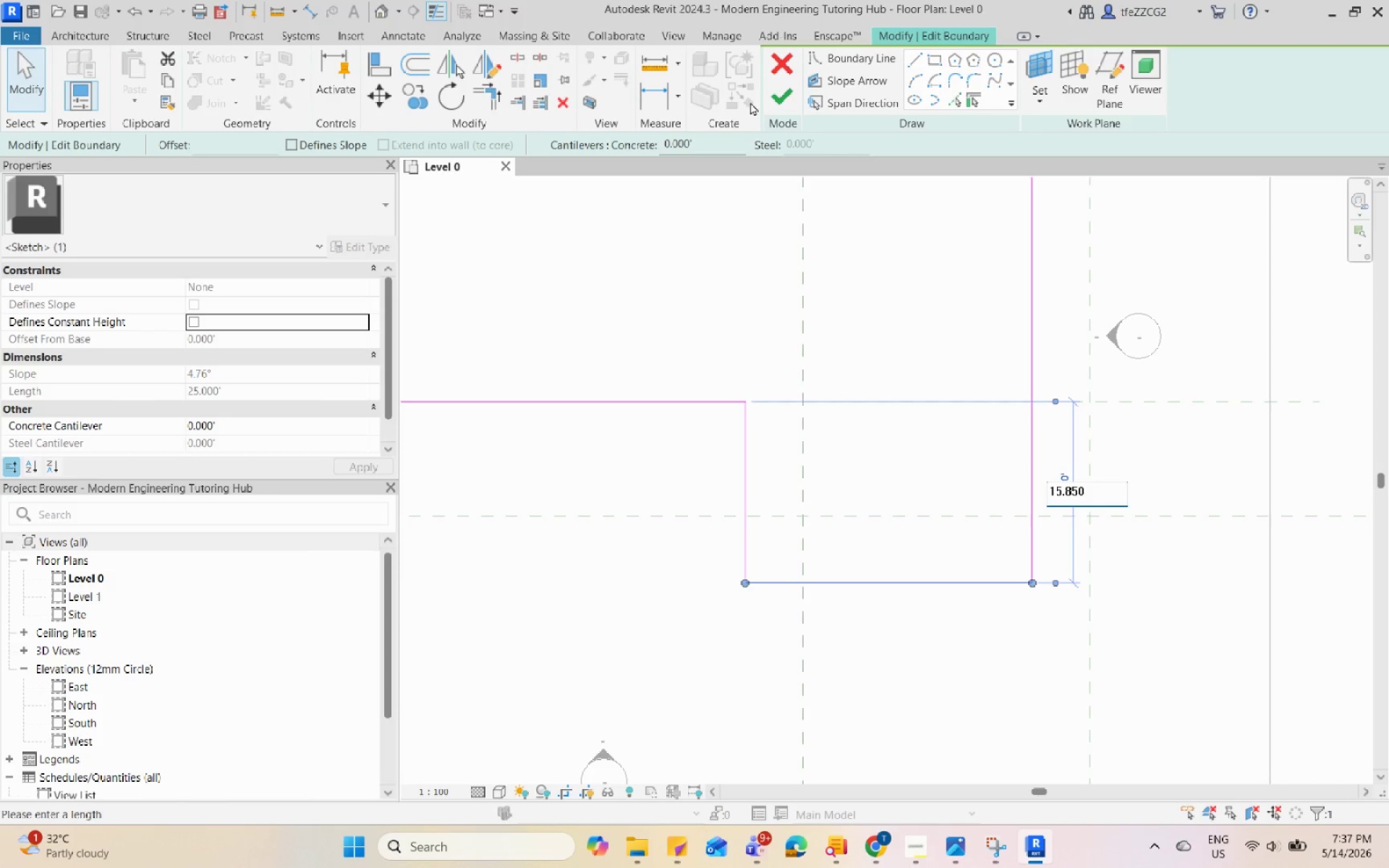 
left_click([778, 95])
 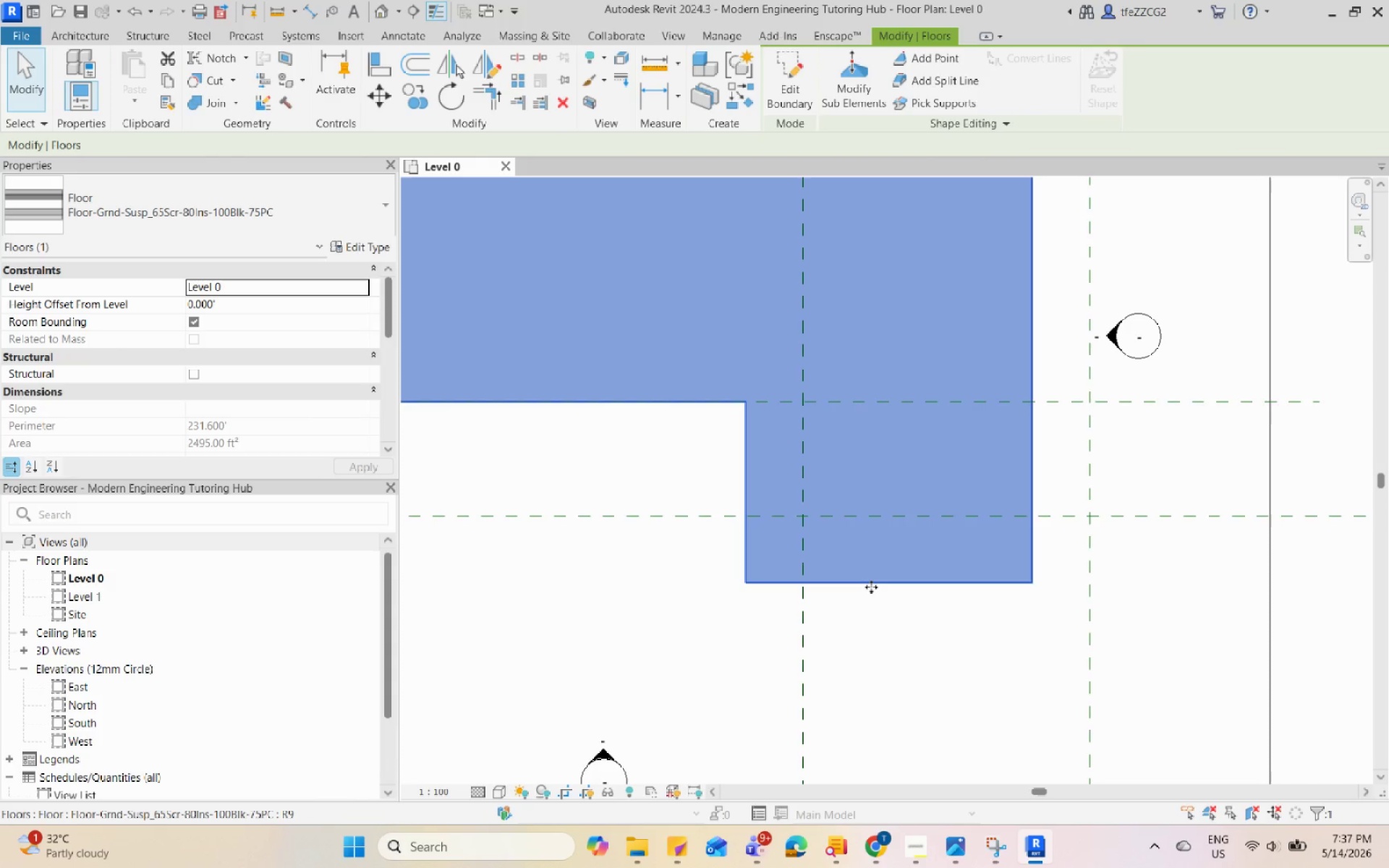 
double_click([872, 585])
 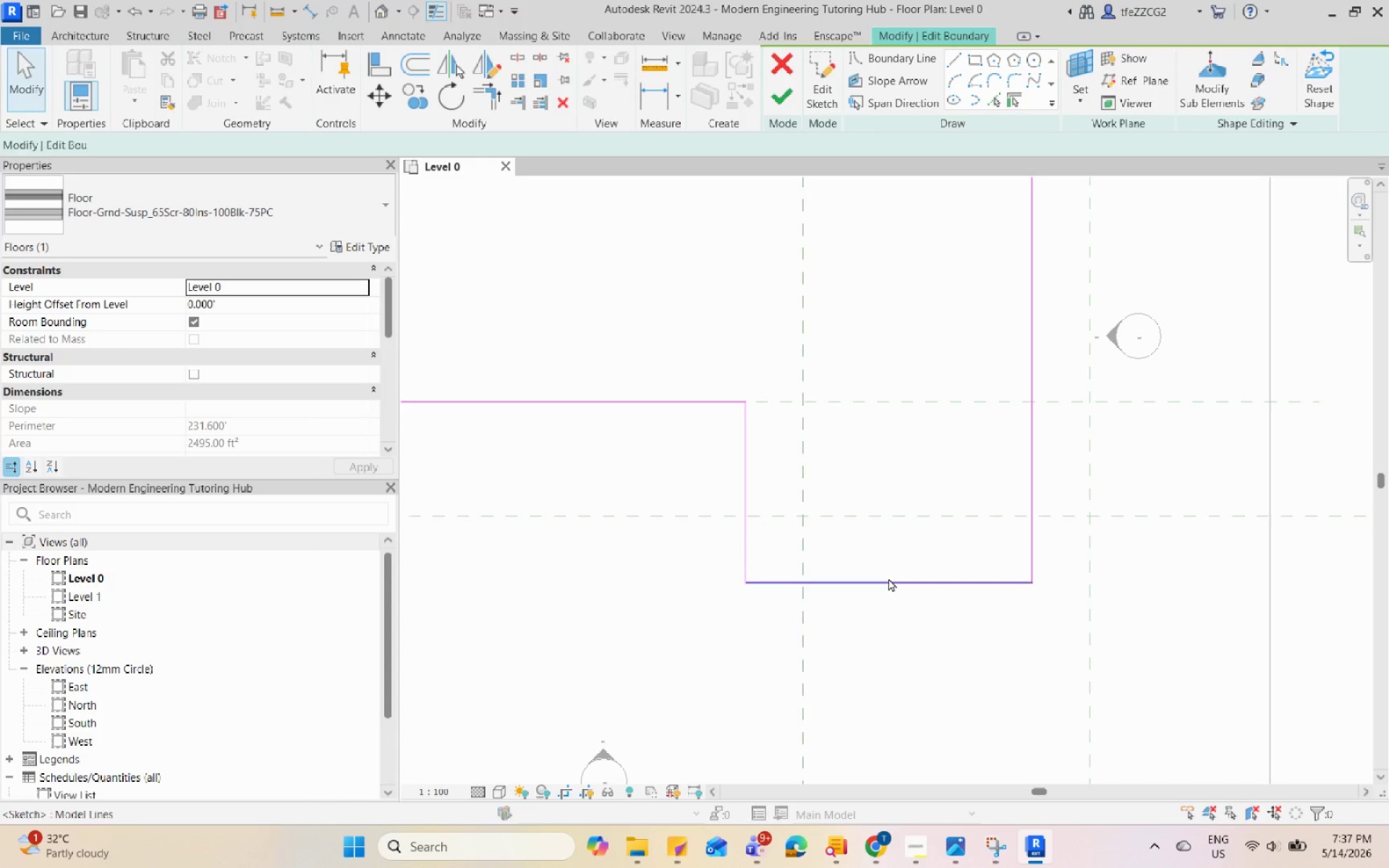 
left_click([888, 578])
 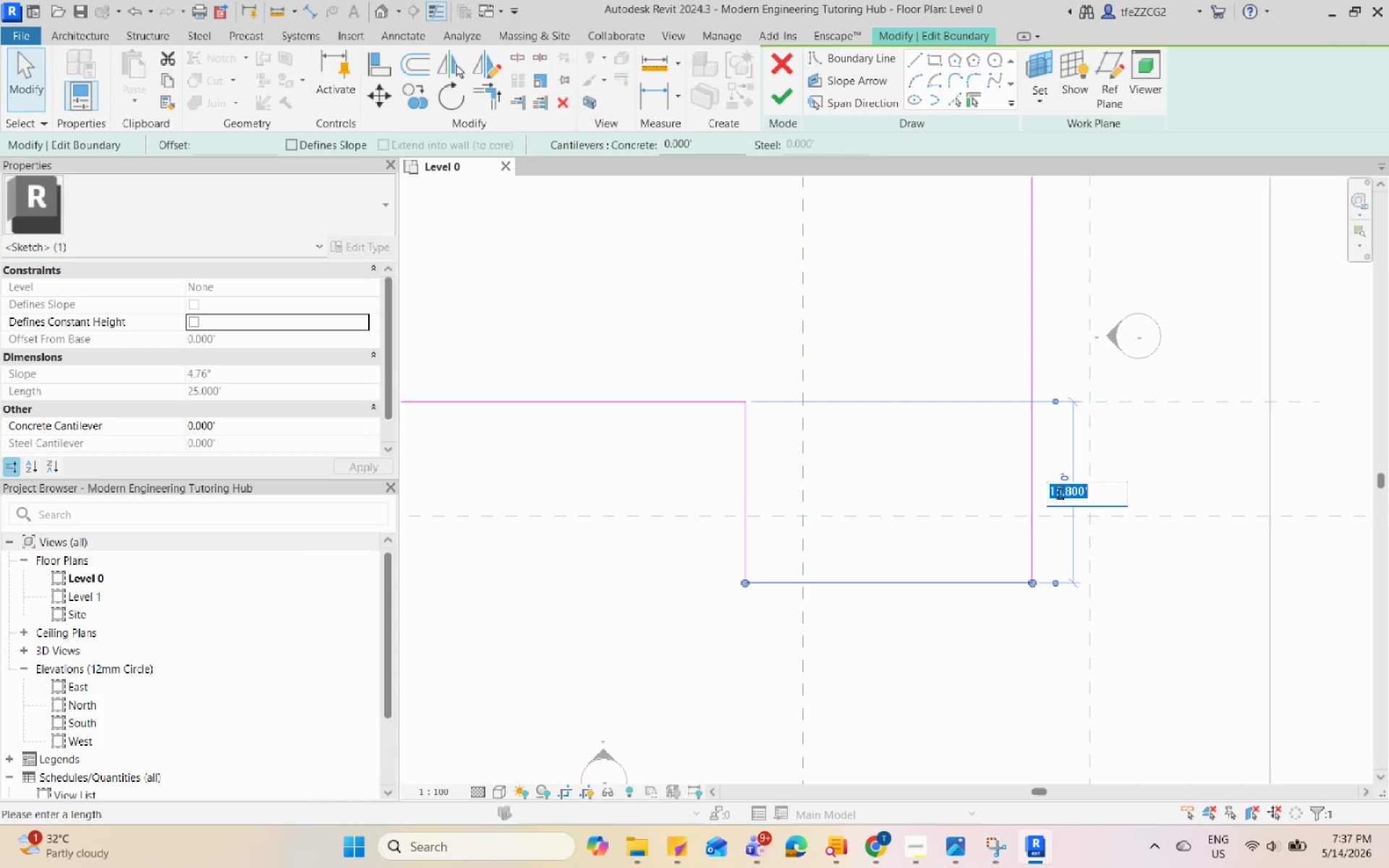 
double_click([1072, 491])
 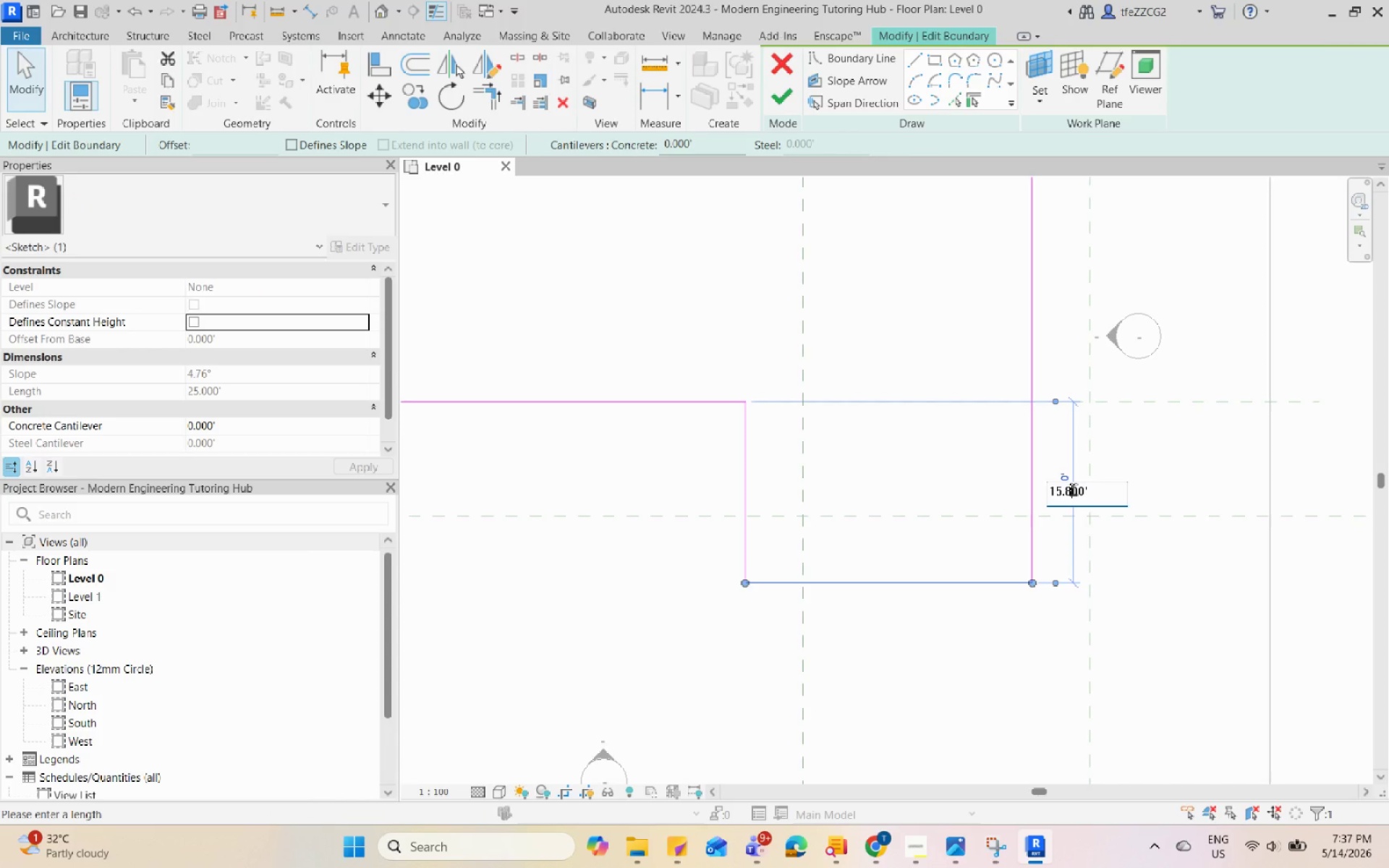 
left_click_drag(start_coordinate=[1072, 489], to_coordinate=[1092, 492])
 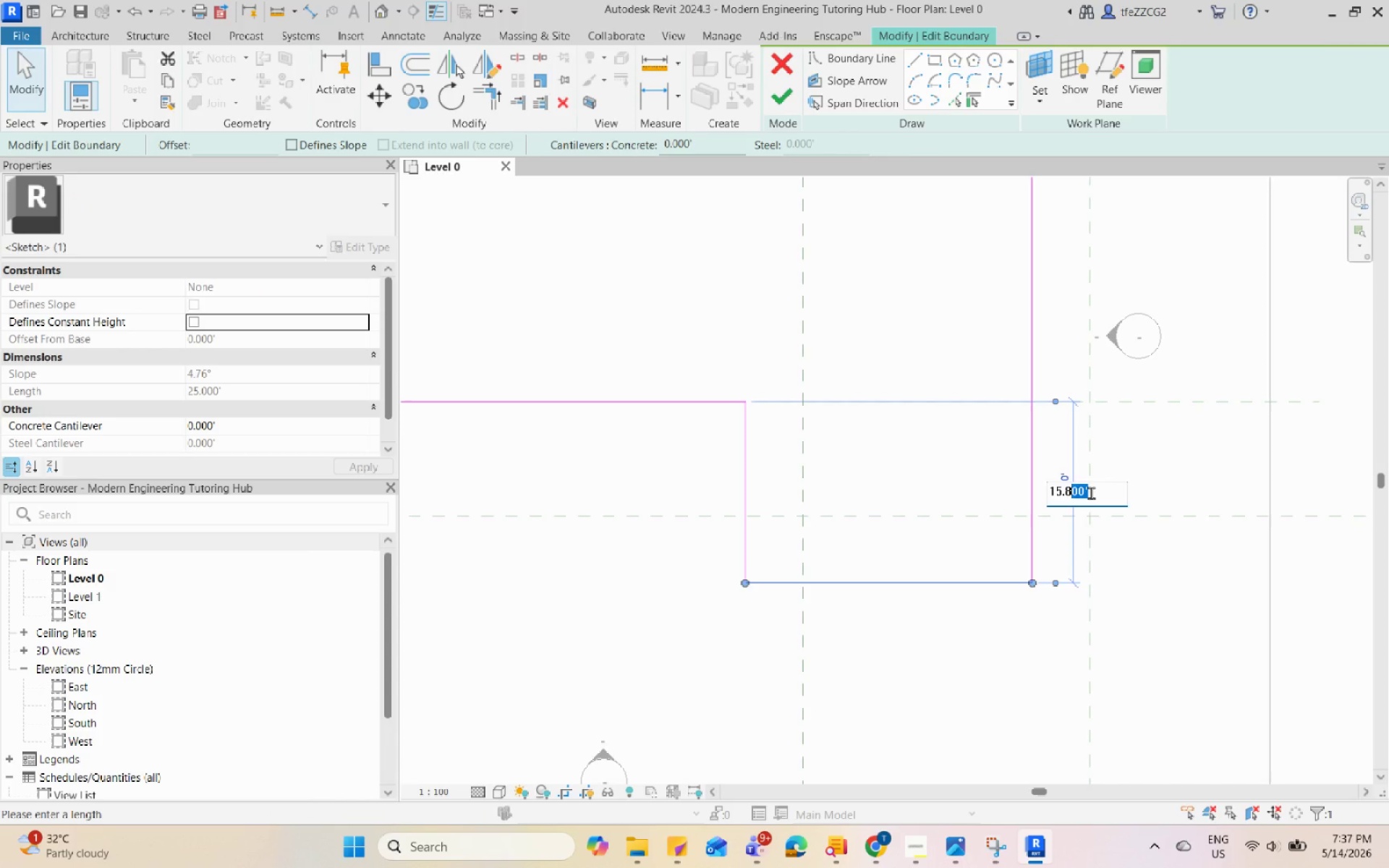 
key(Numpad5)
 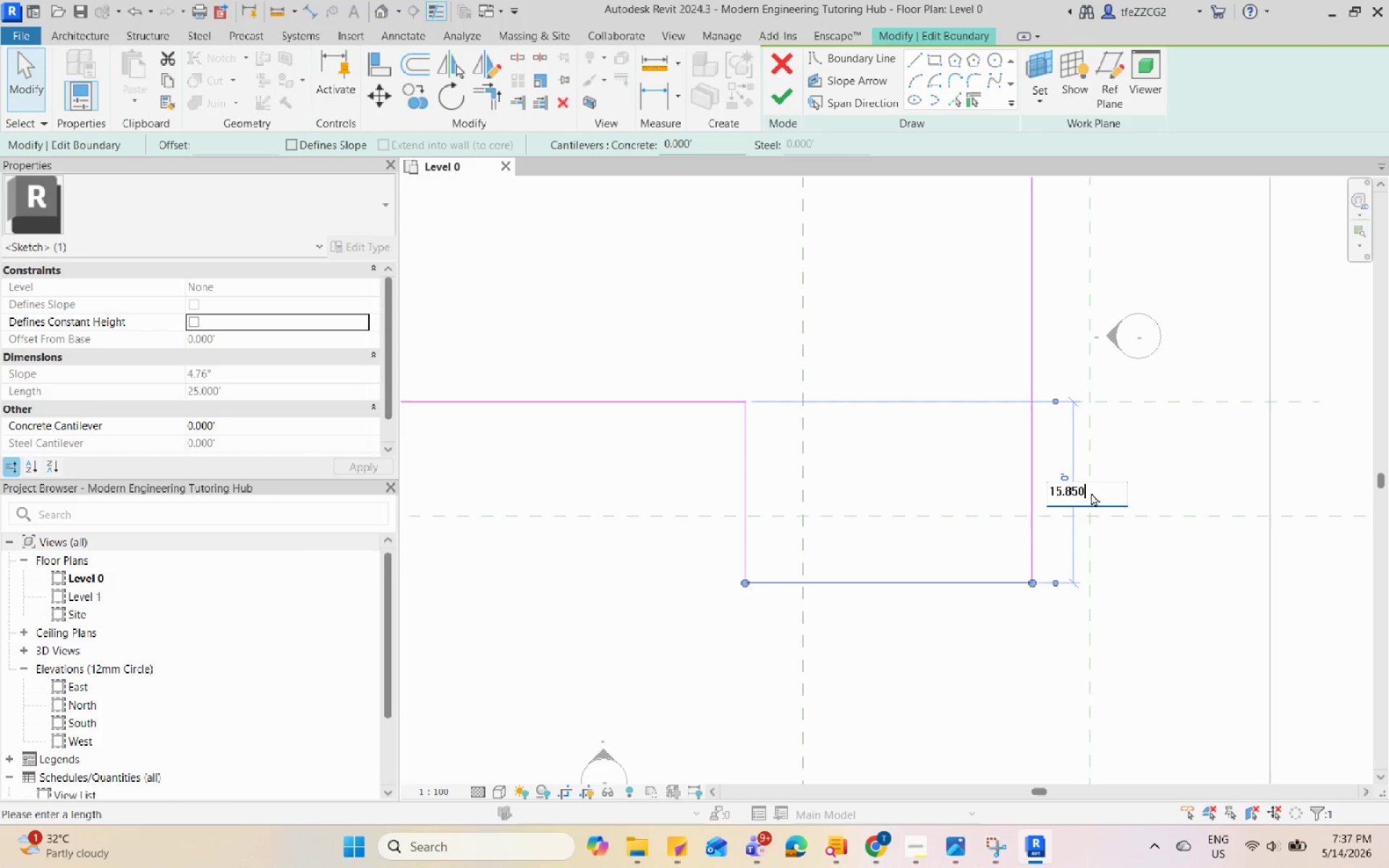 
key(Numpad0)
 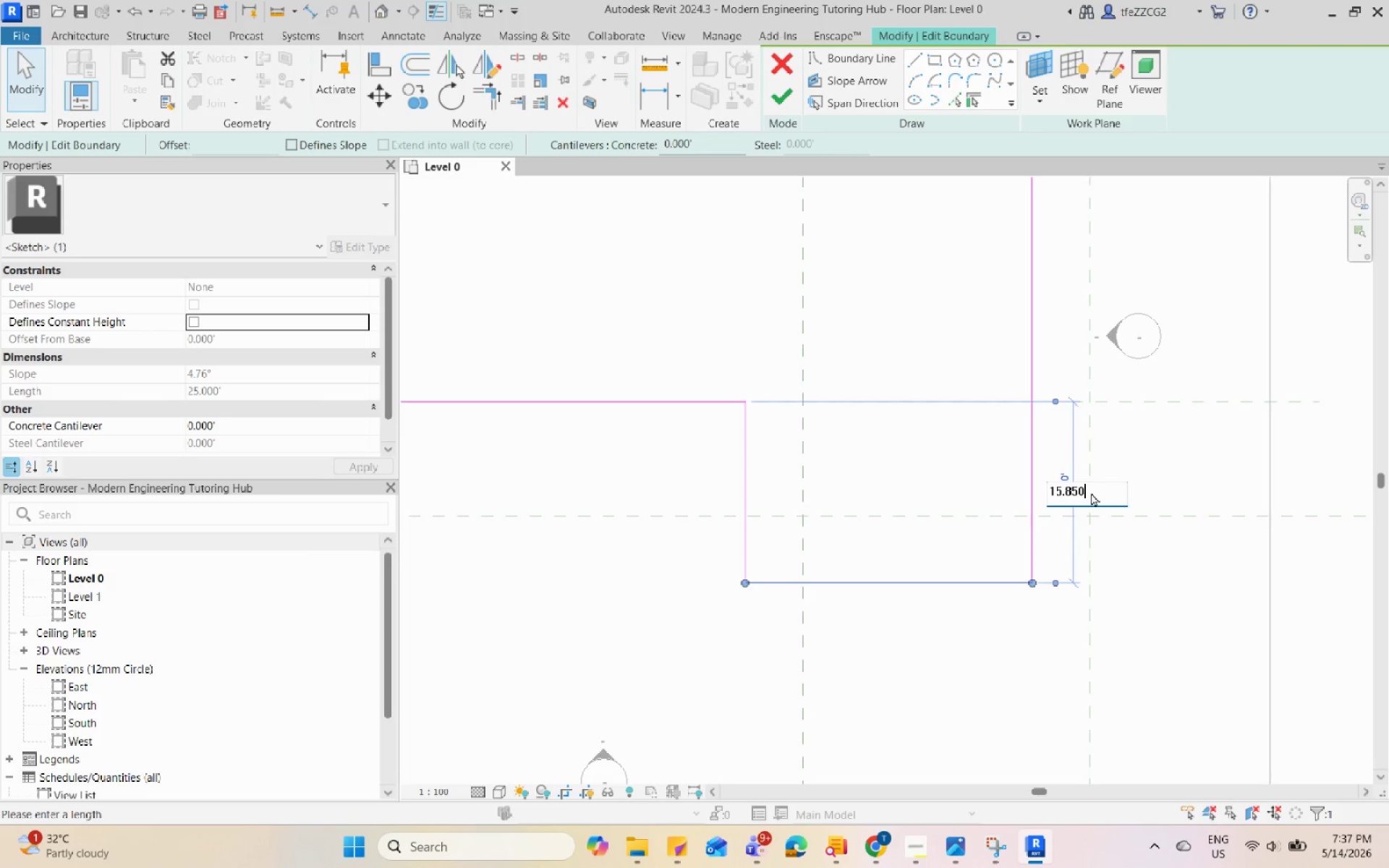 
key(Enter)
 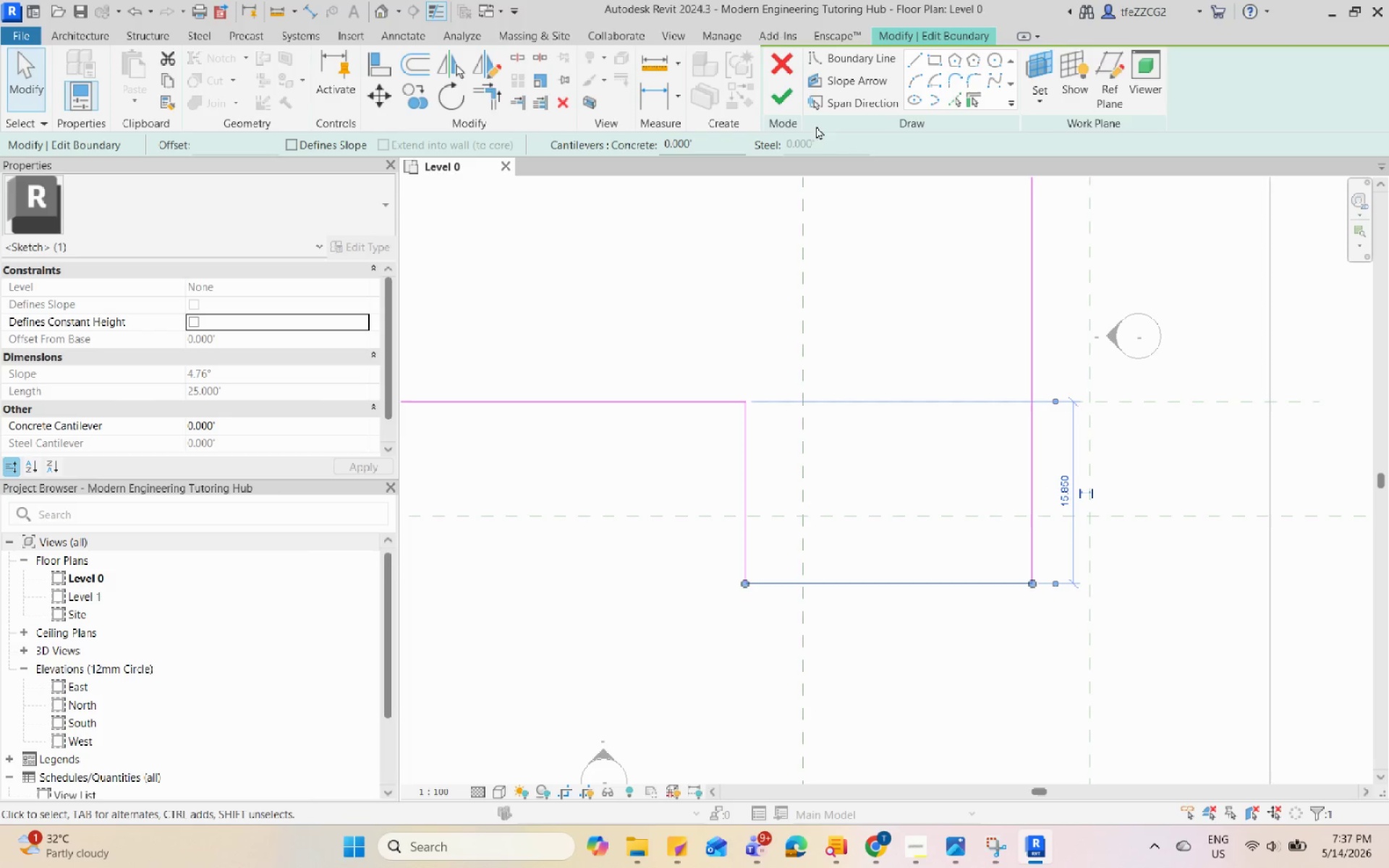 
left_click([785, 95])
 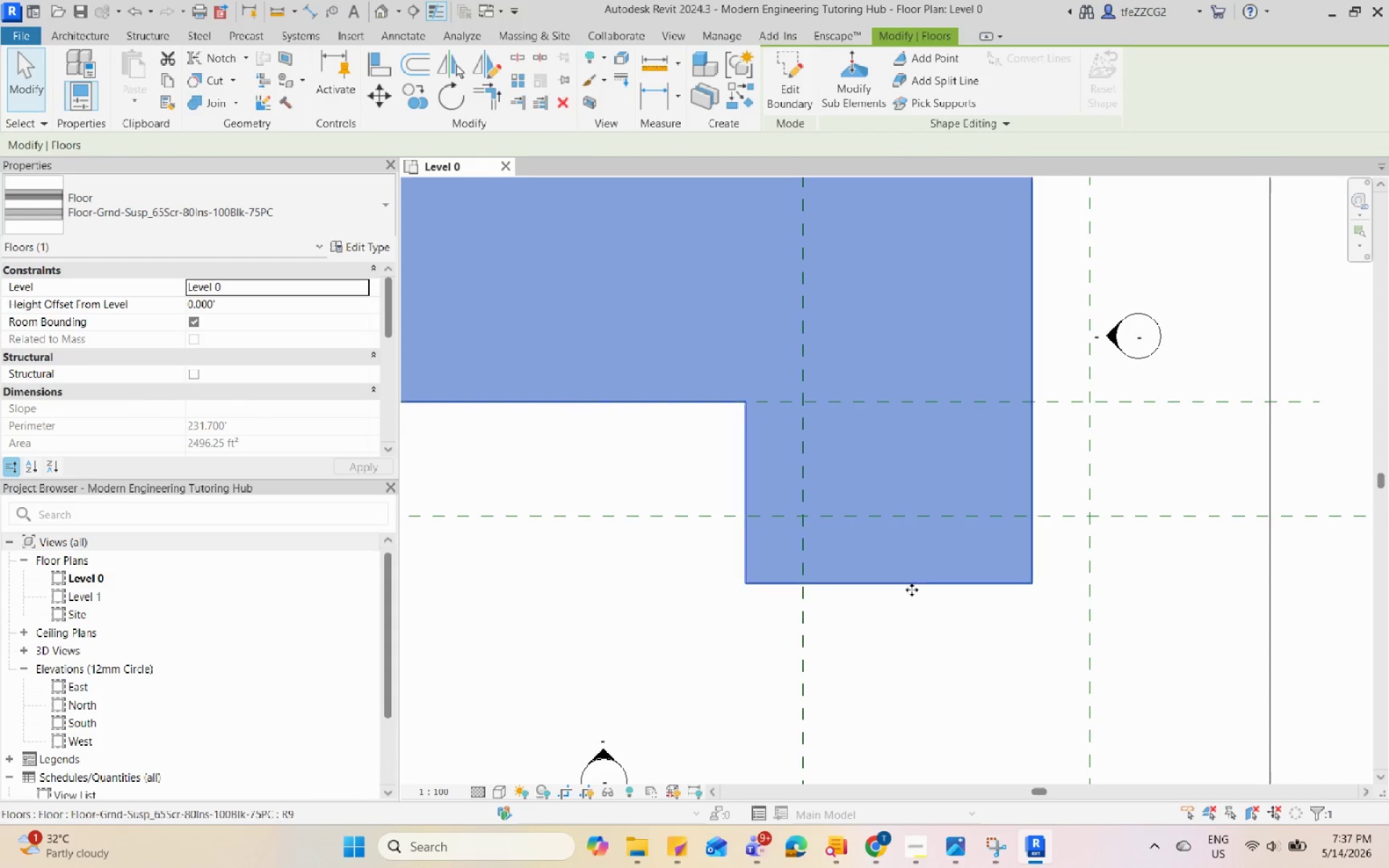 
double_click([923, 581])
 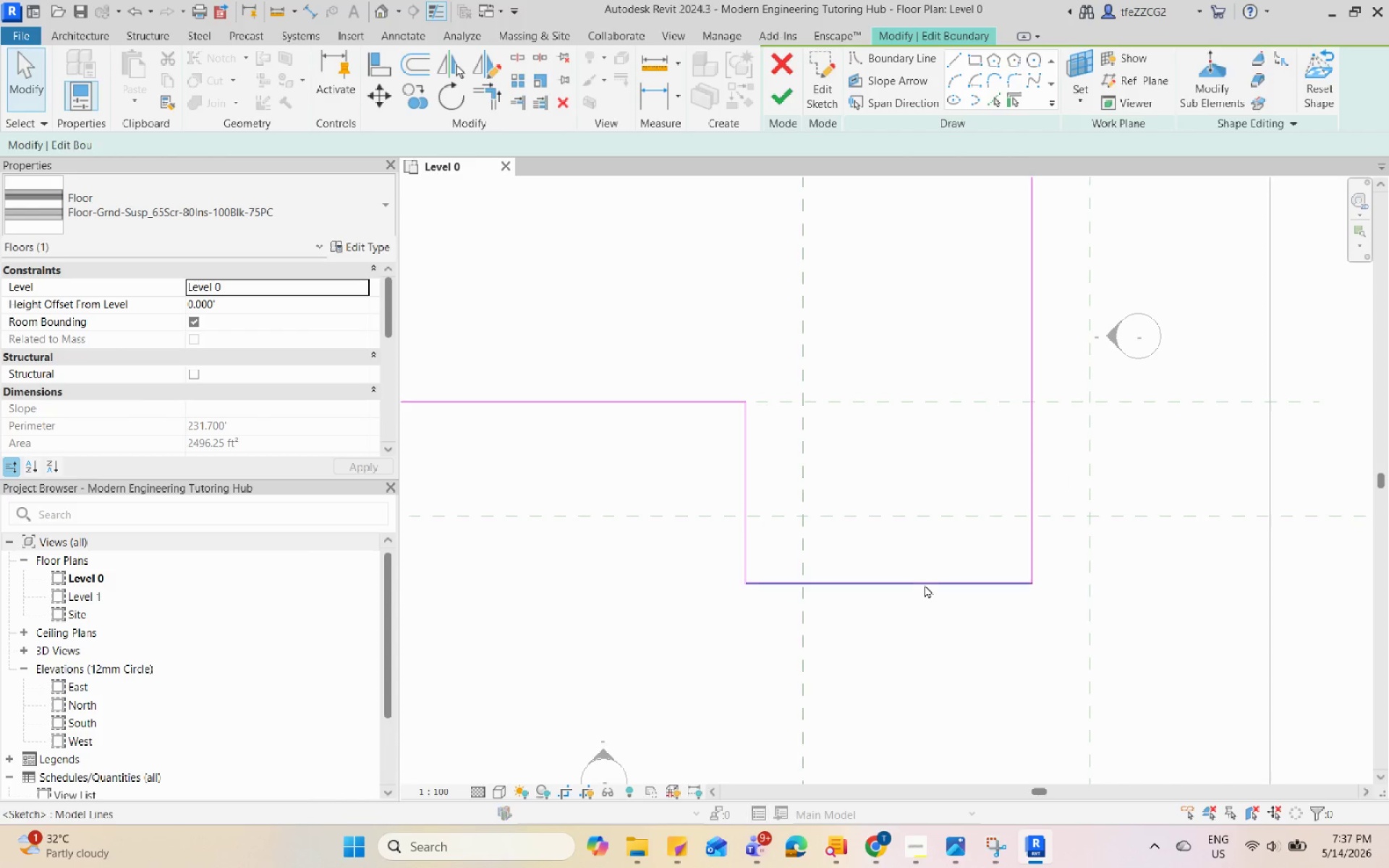 
left_click([925, 584])
 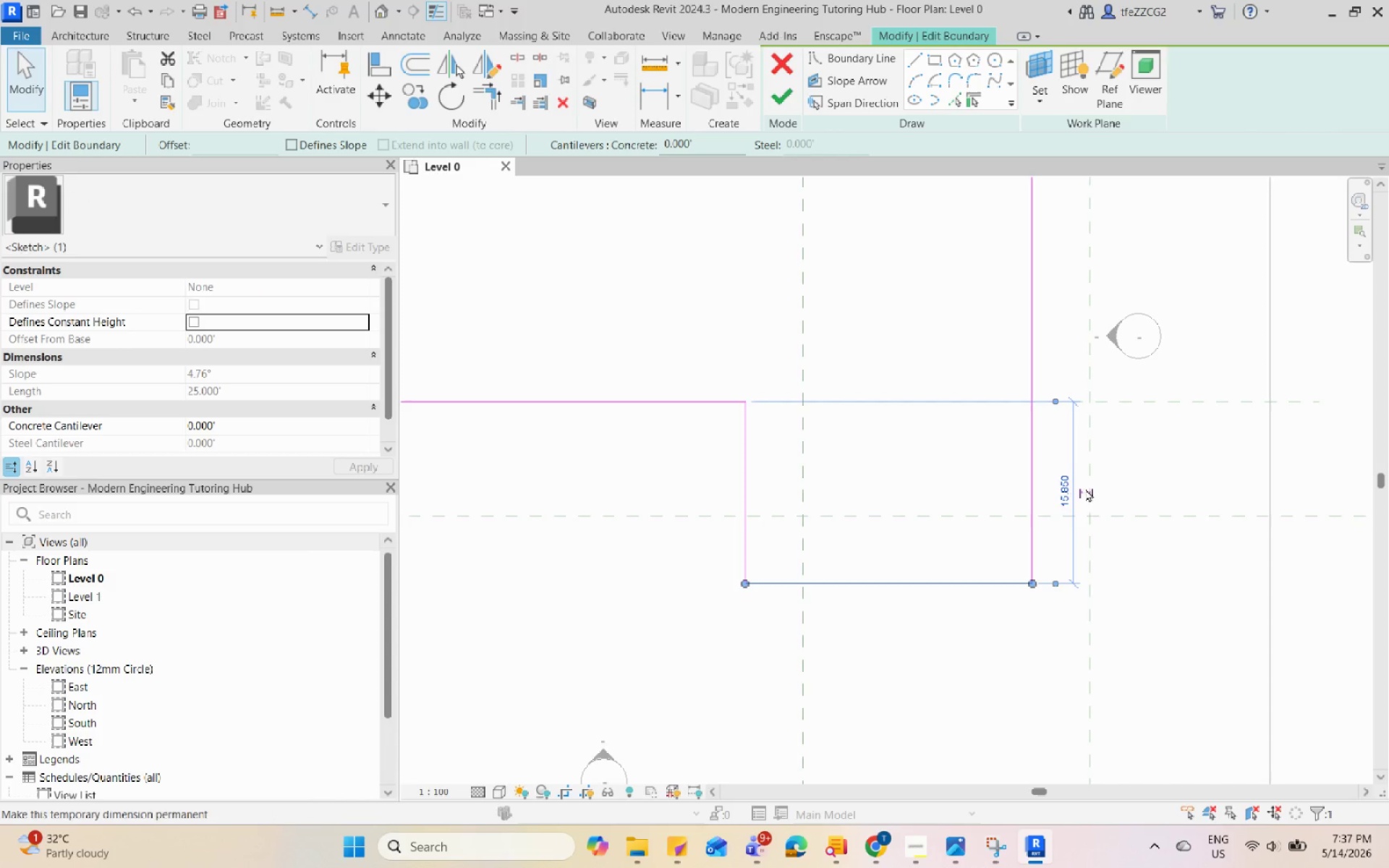 
left_click([1065, 498])
 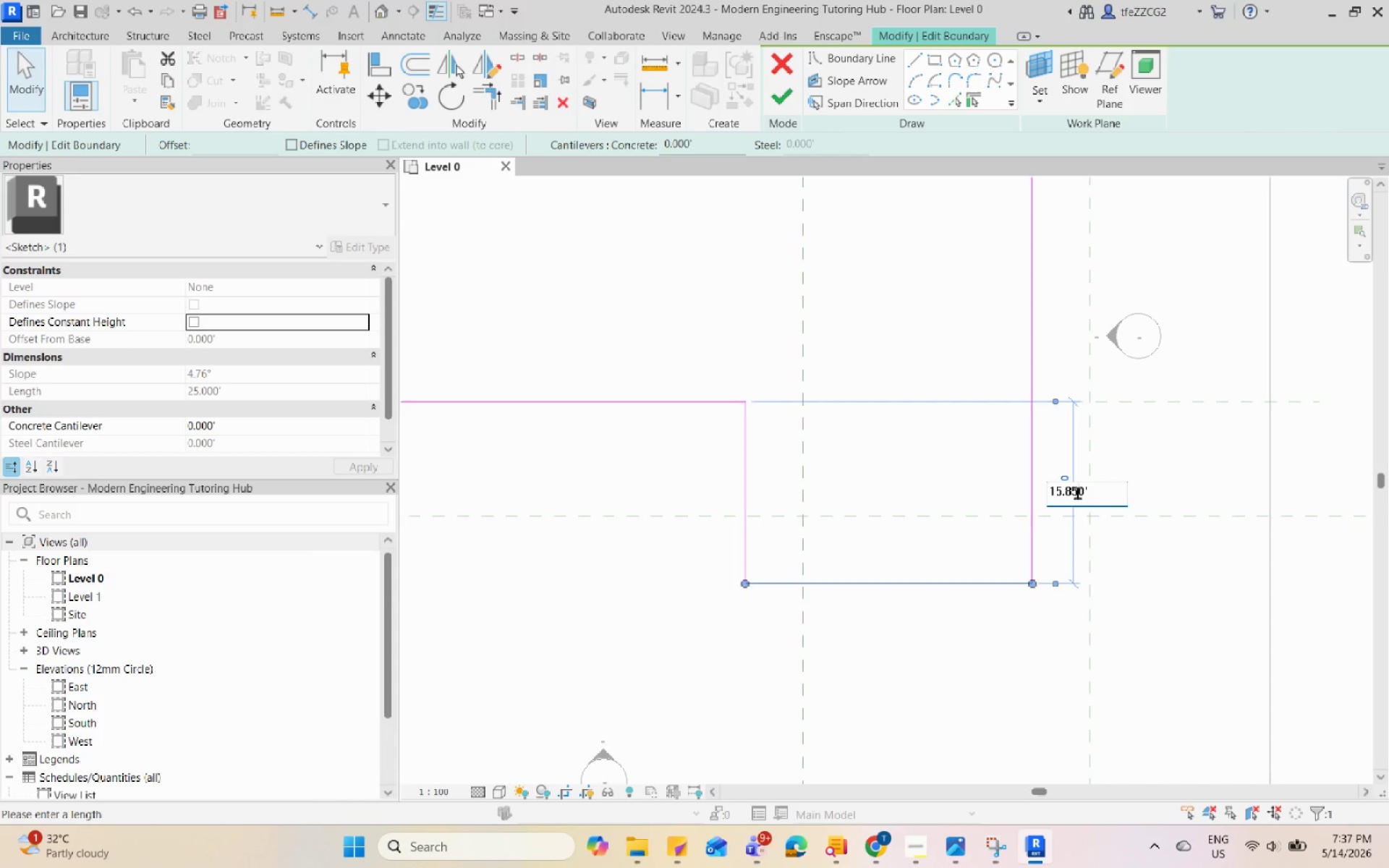 
left_click_drag(start_coordinate=[1073, 492], to_coordinate=[1087, 493])
 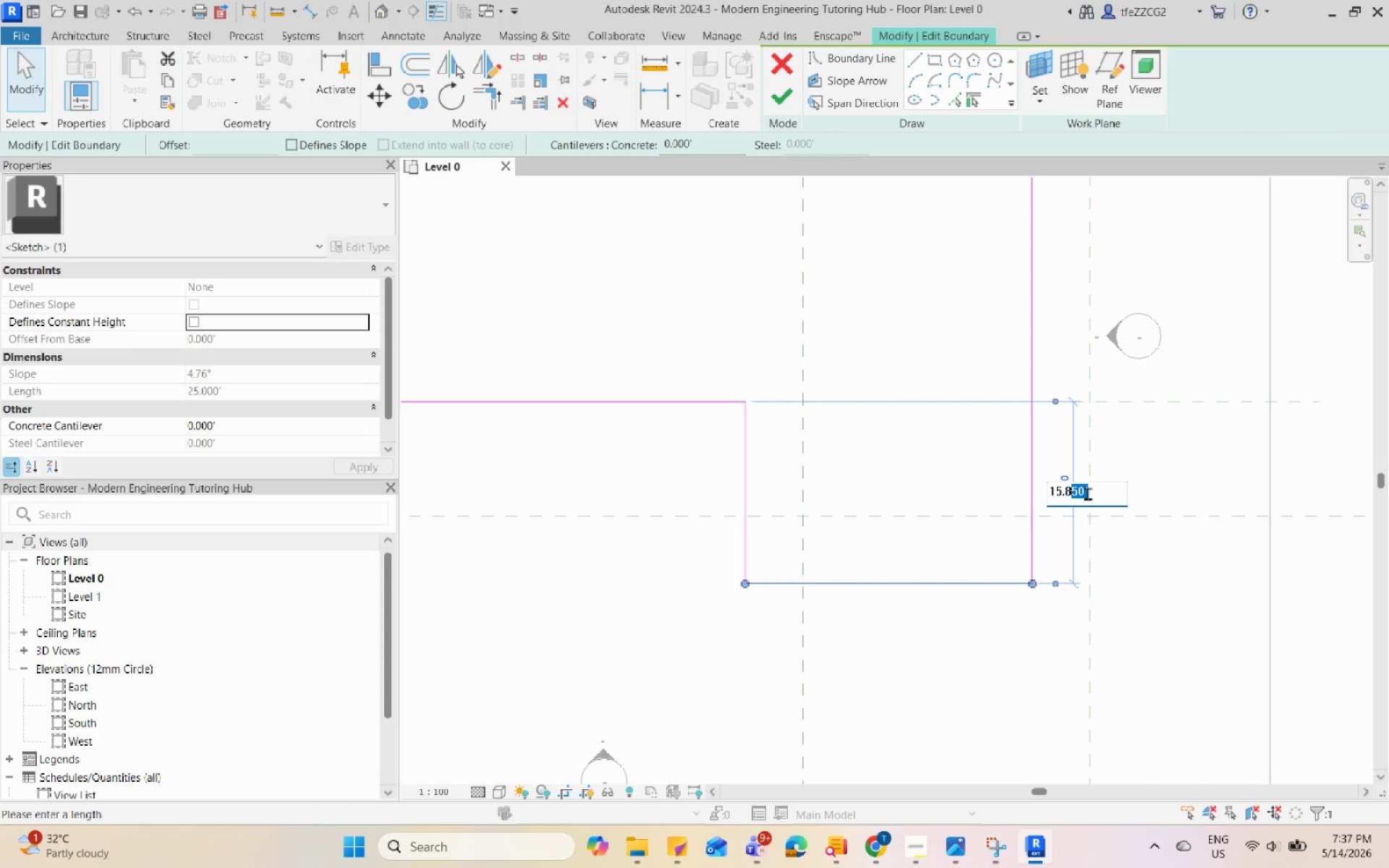 
key(Numpad8)
 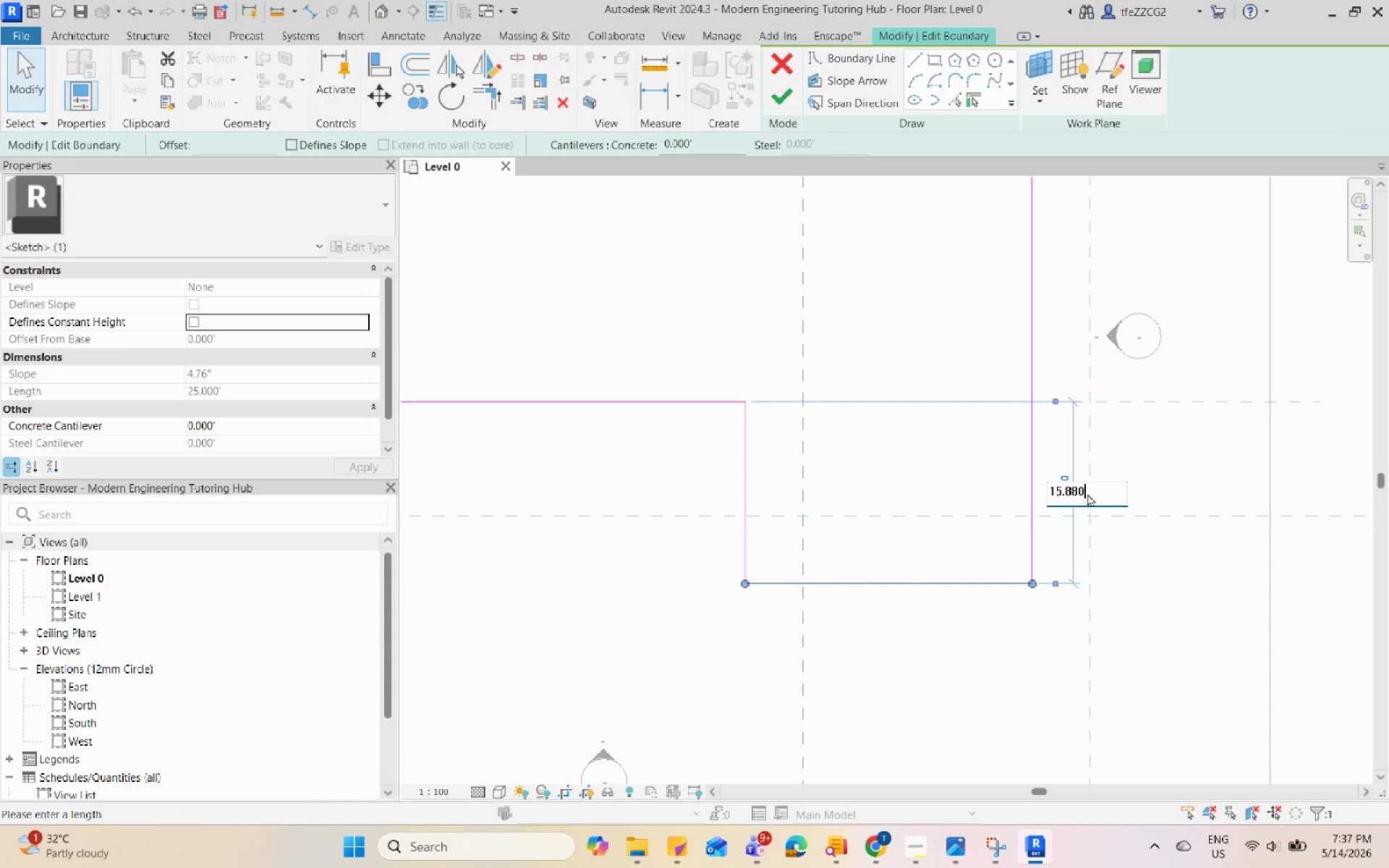 
key(Numpad0)
 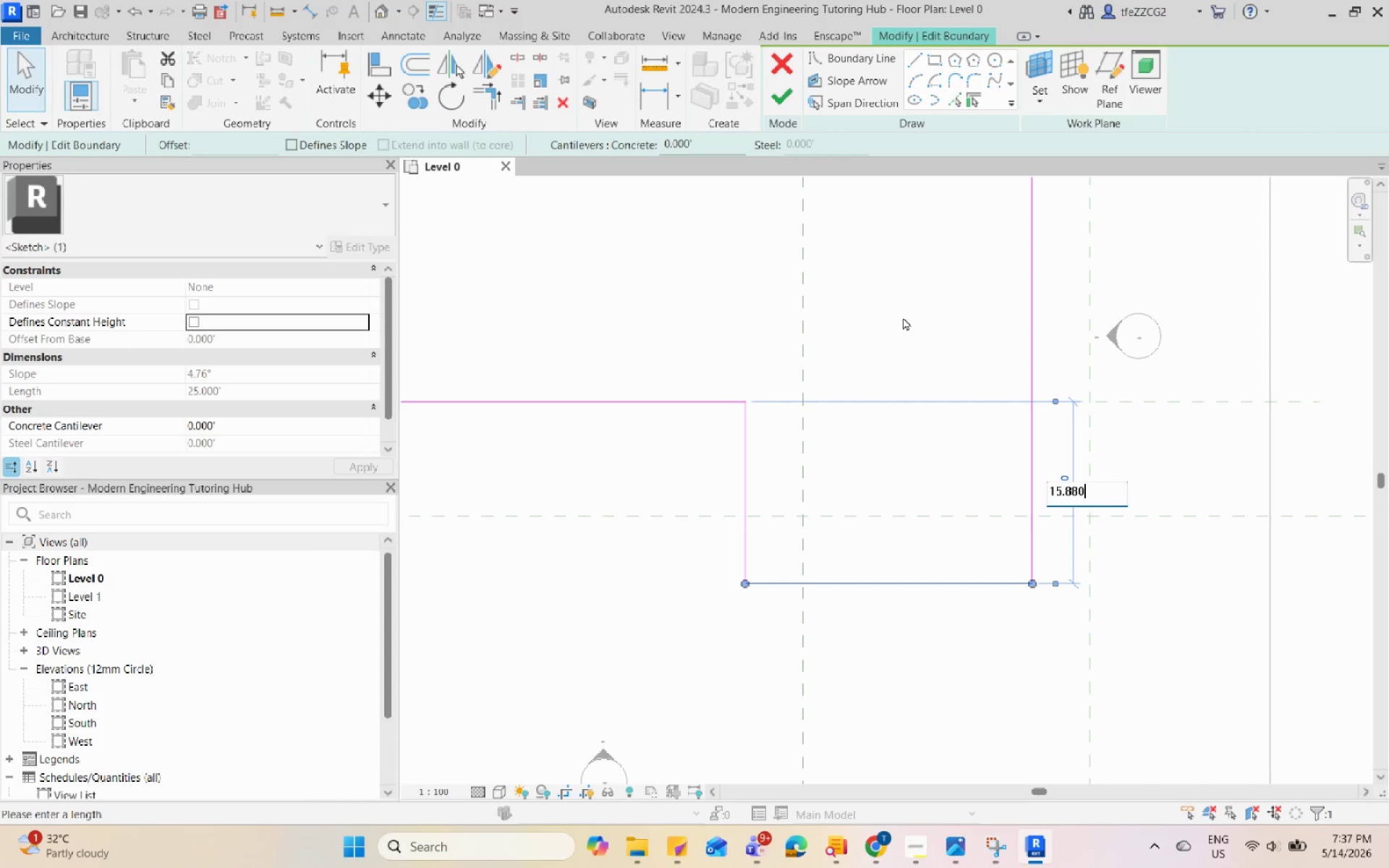 
key(Enter)
 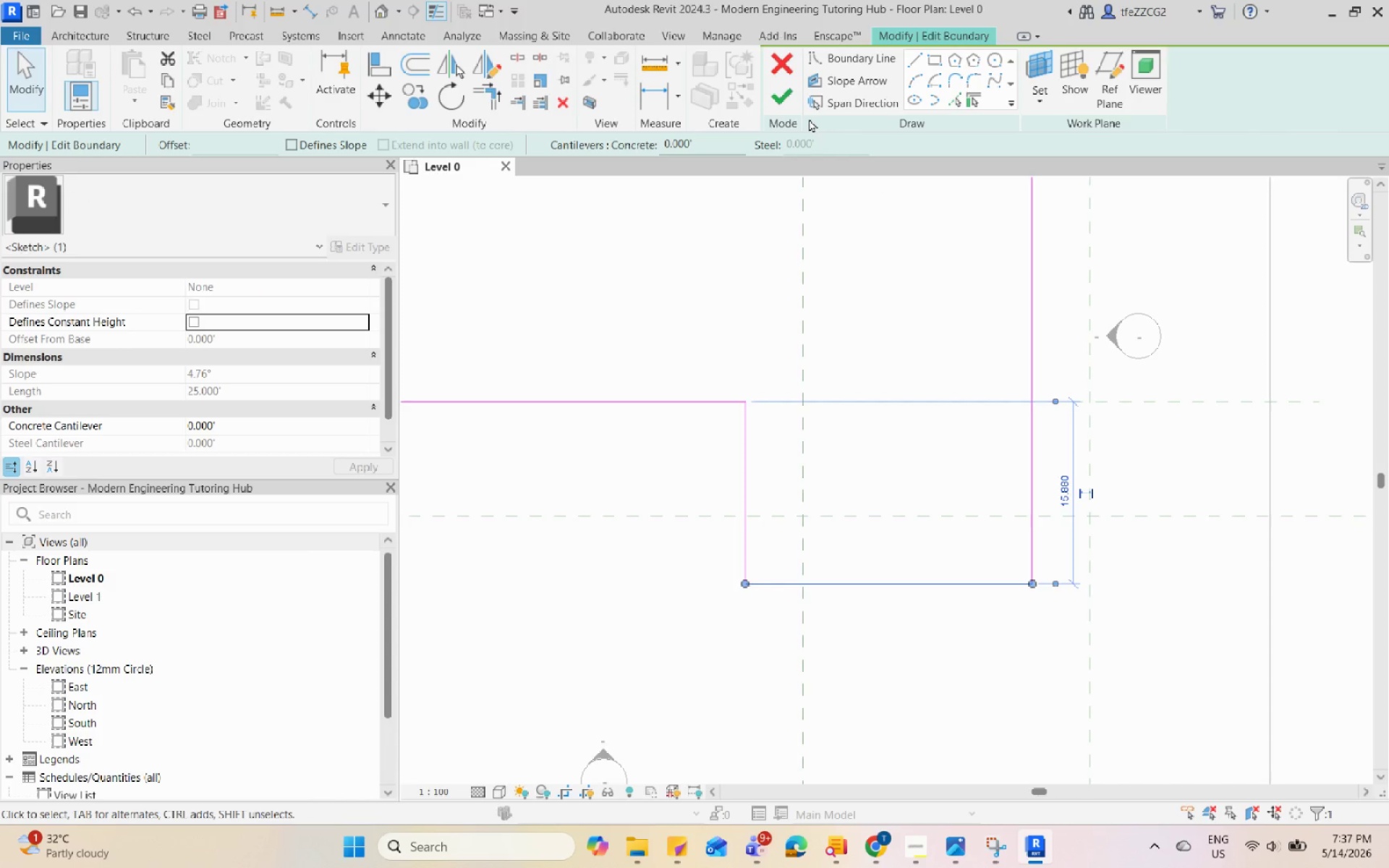 
left_click([776, 106])
 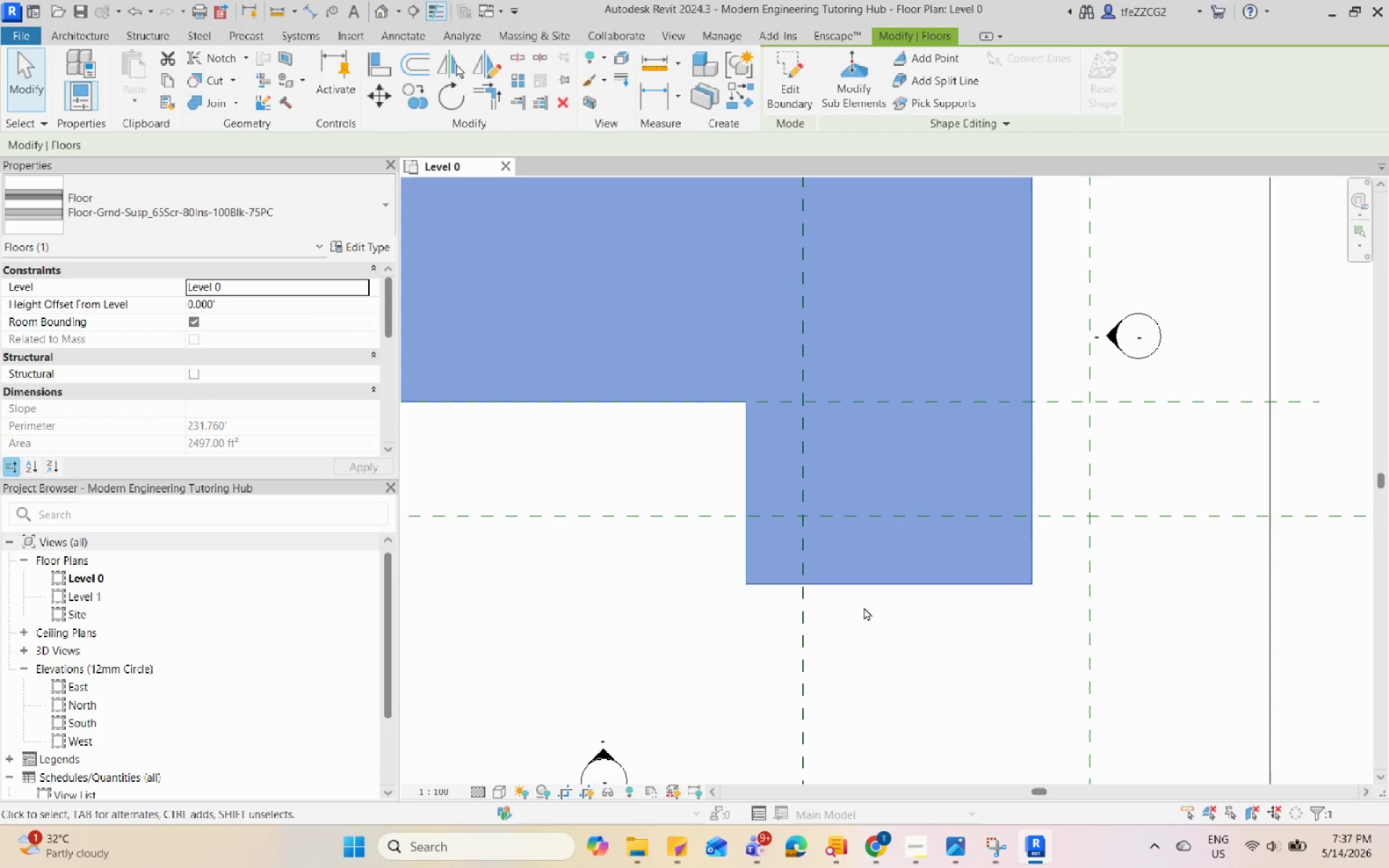 
double_click([901, 583])
 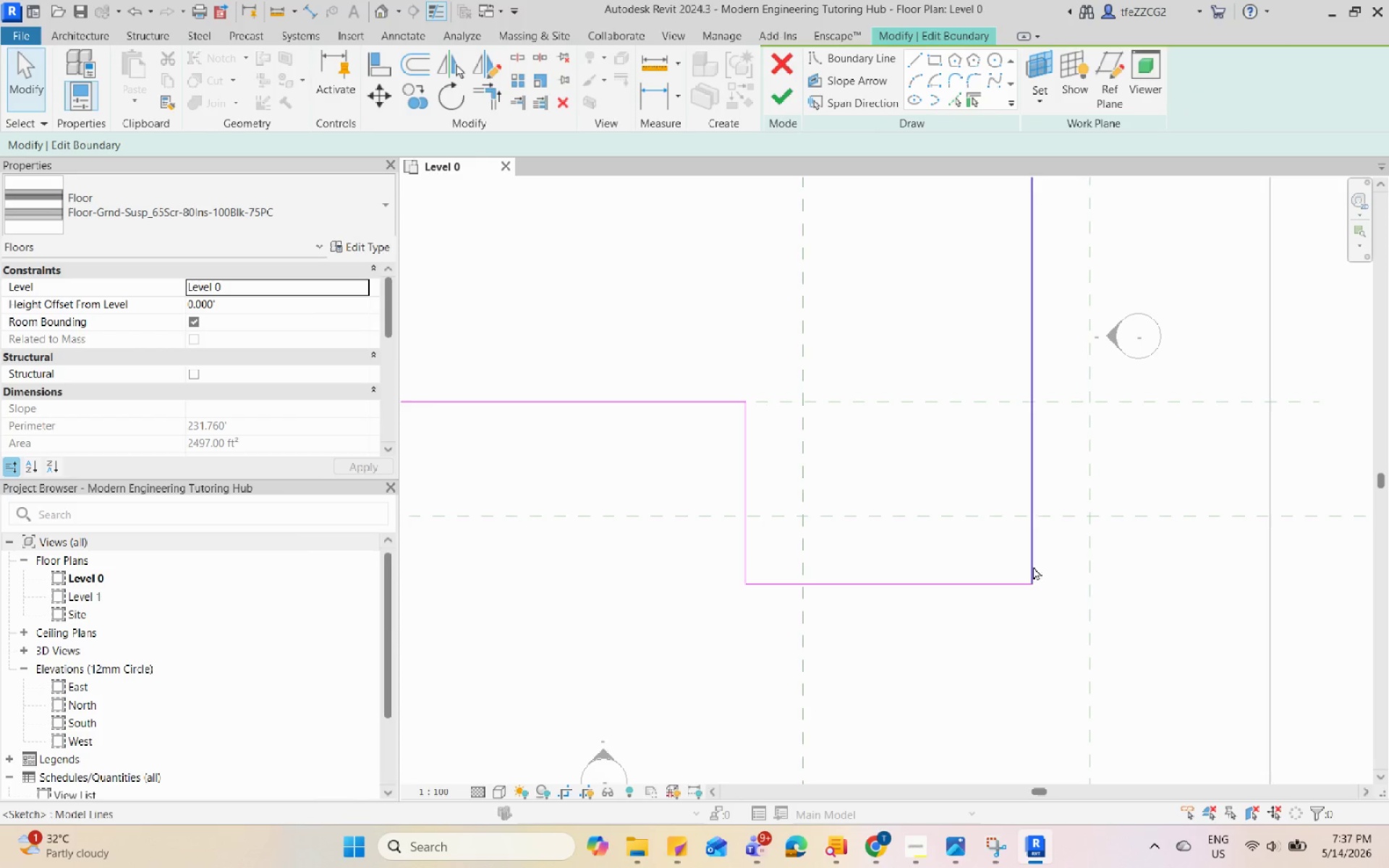 
left_click([1004, 589])
 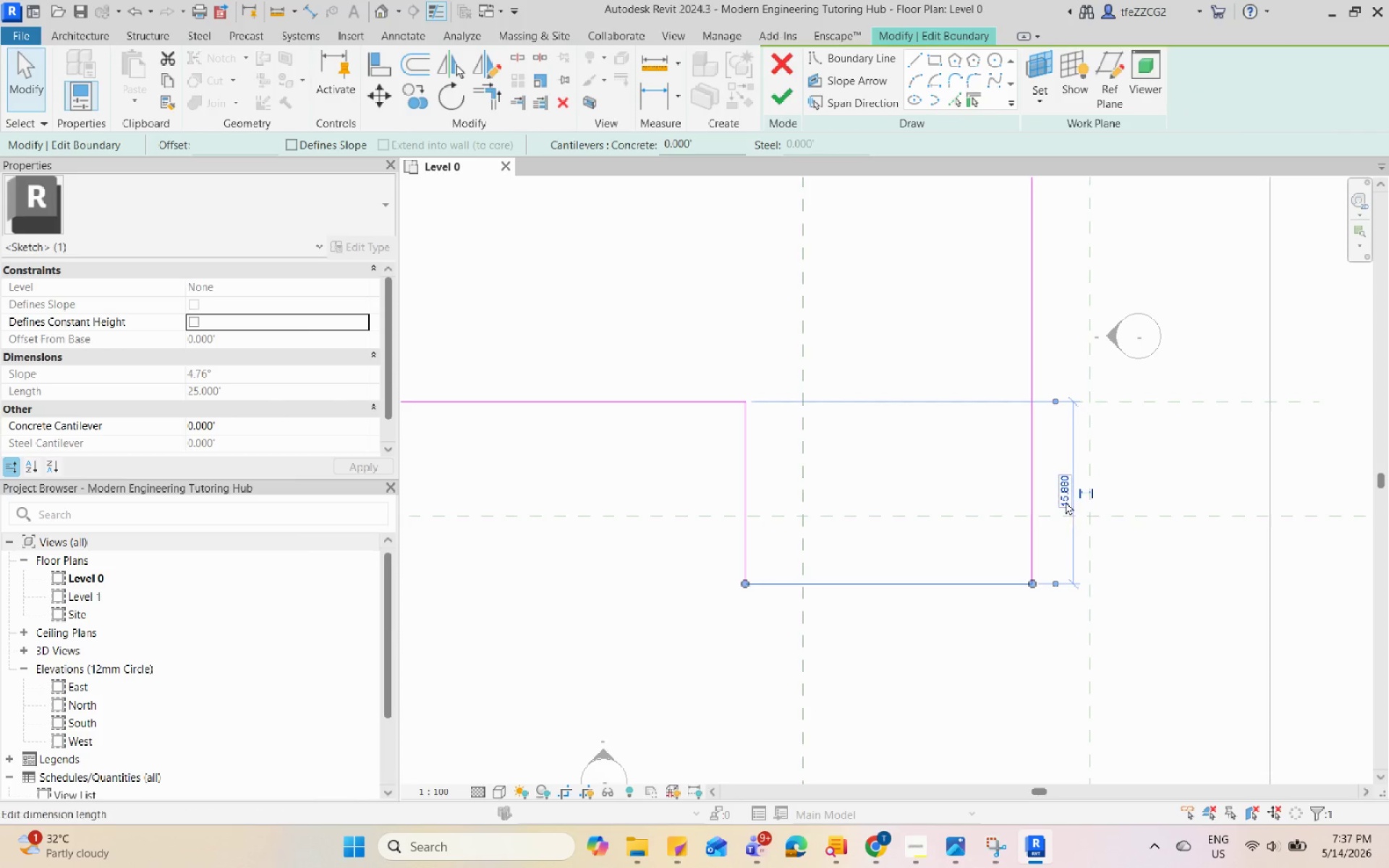 
left_click([1061, 491])
 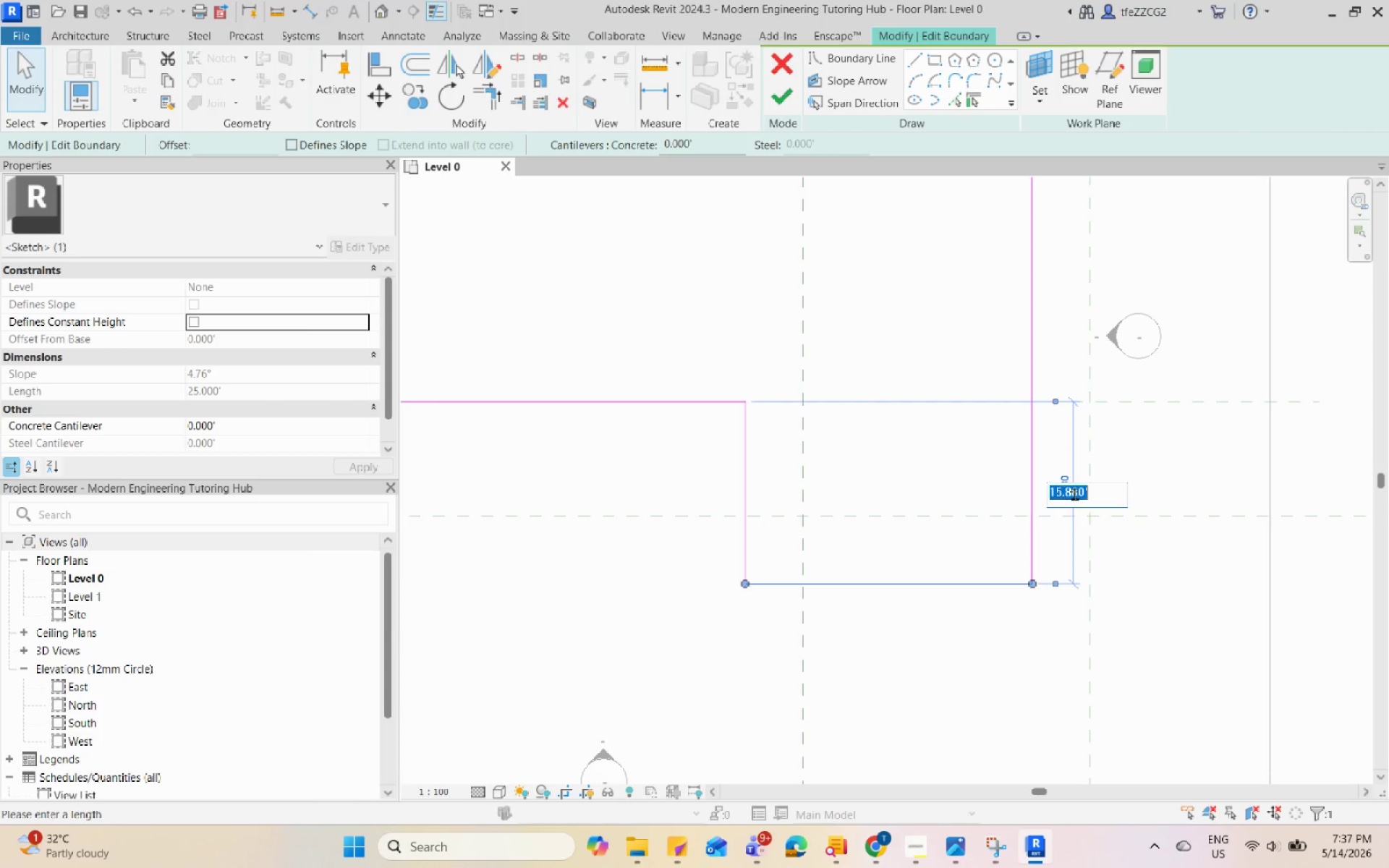 
left_click([1074, 493])
 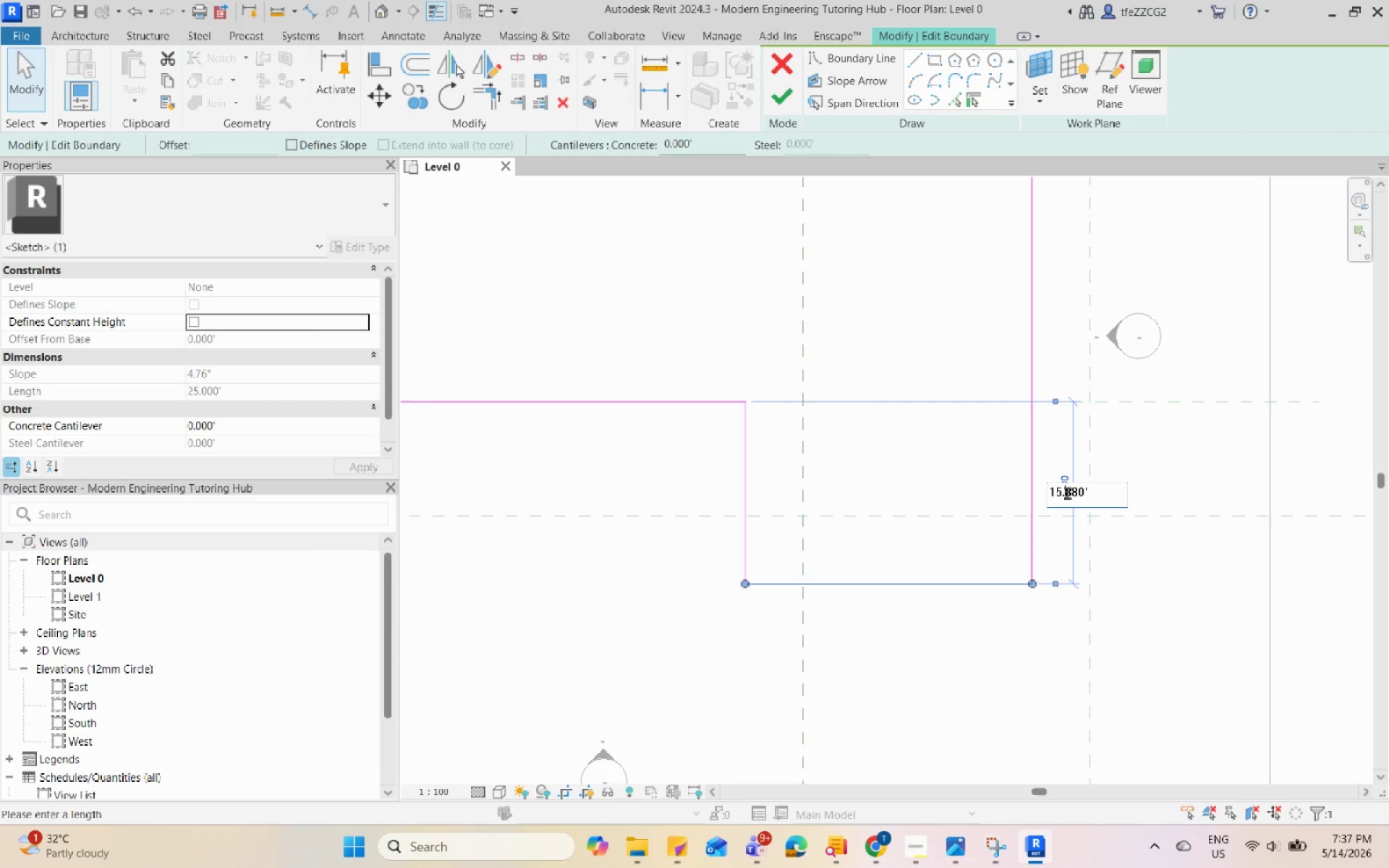 
left_click_drag(start_coordinate=[1067, 493], to_coordinate=[1084, 494])
 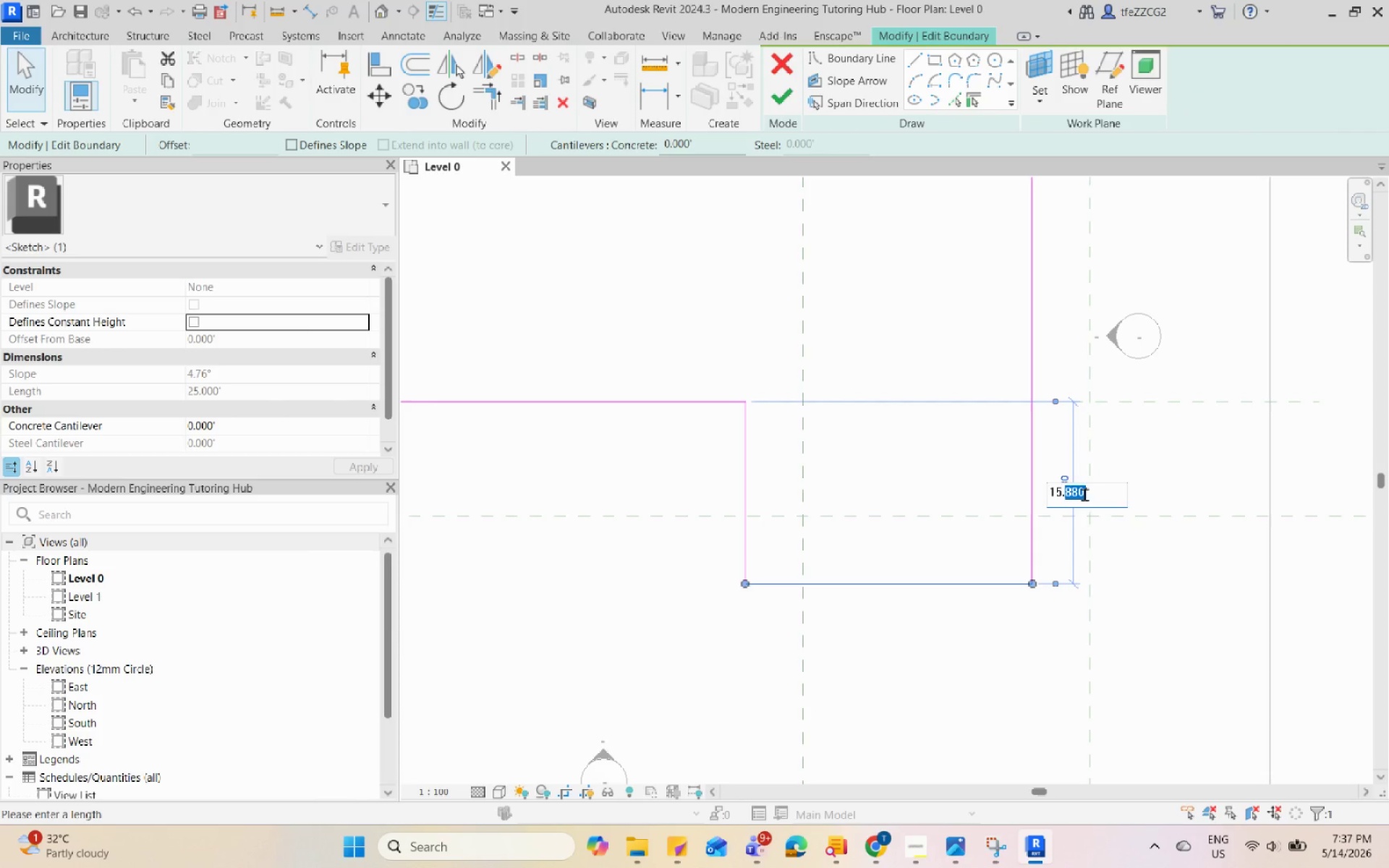 
key(Numpad9)
 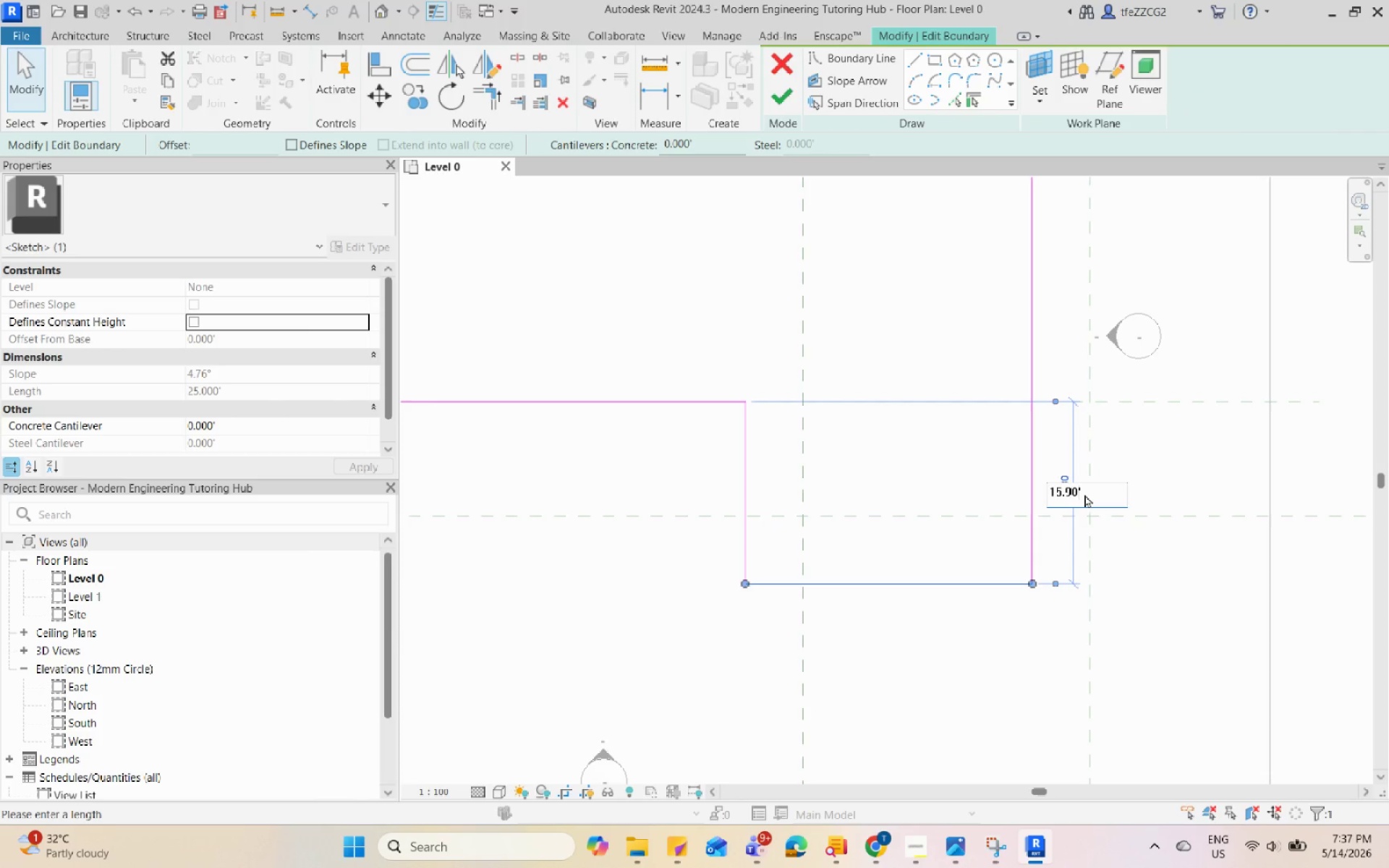 
key(Numpad0)
 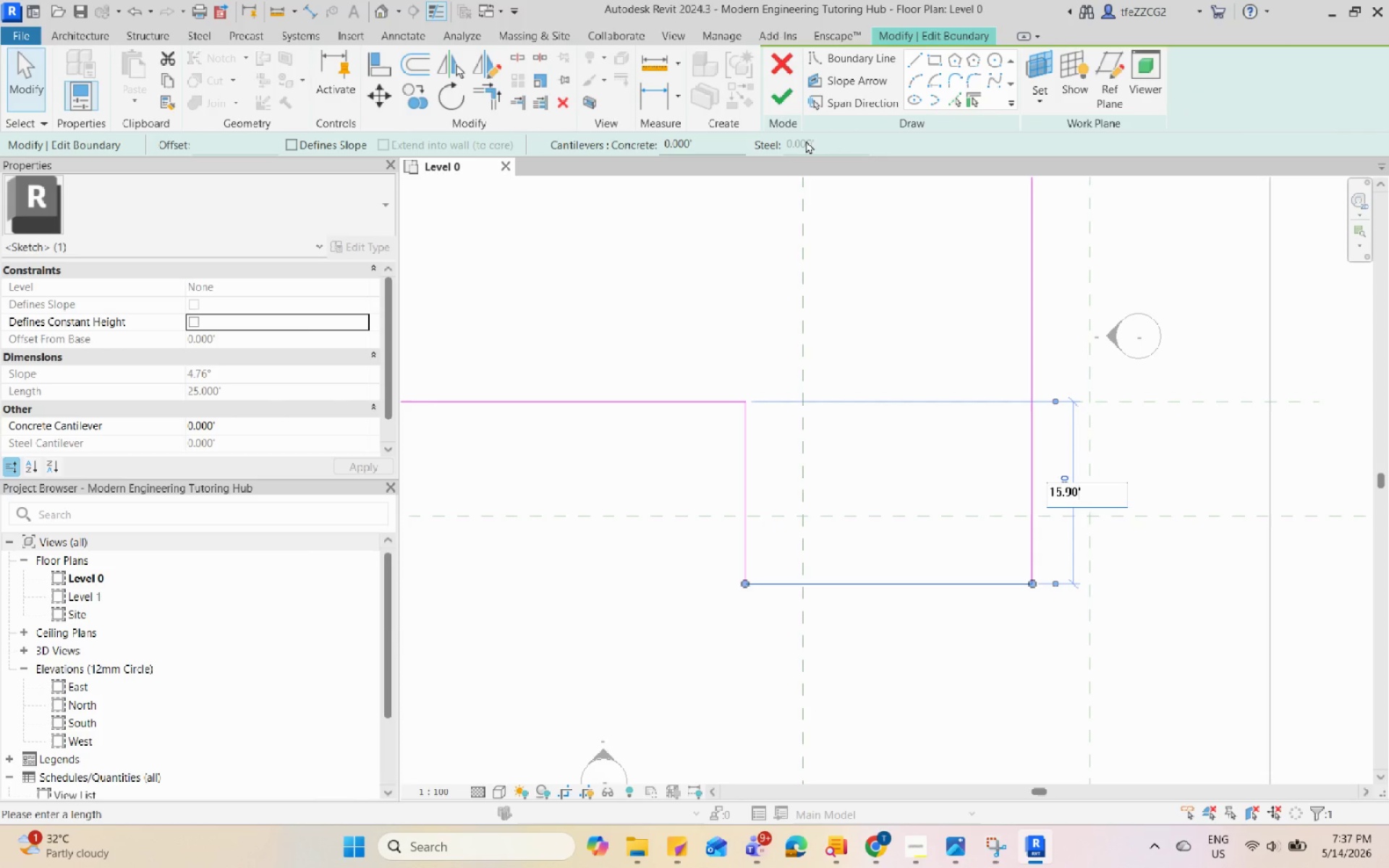 
key(Enter)
 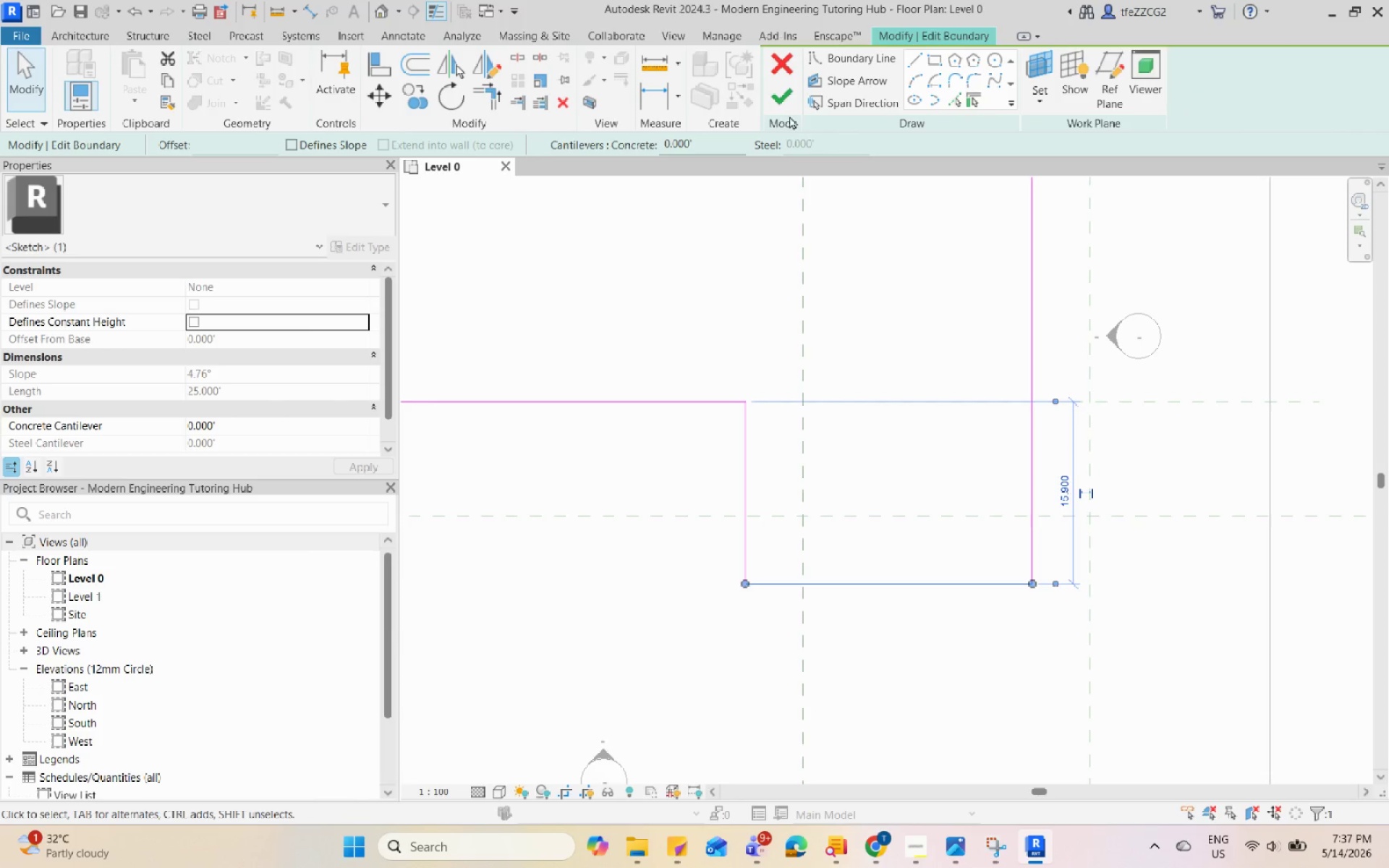 
left_click([788, 103])
 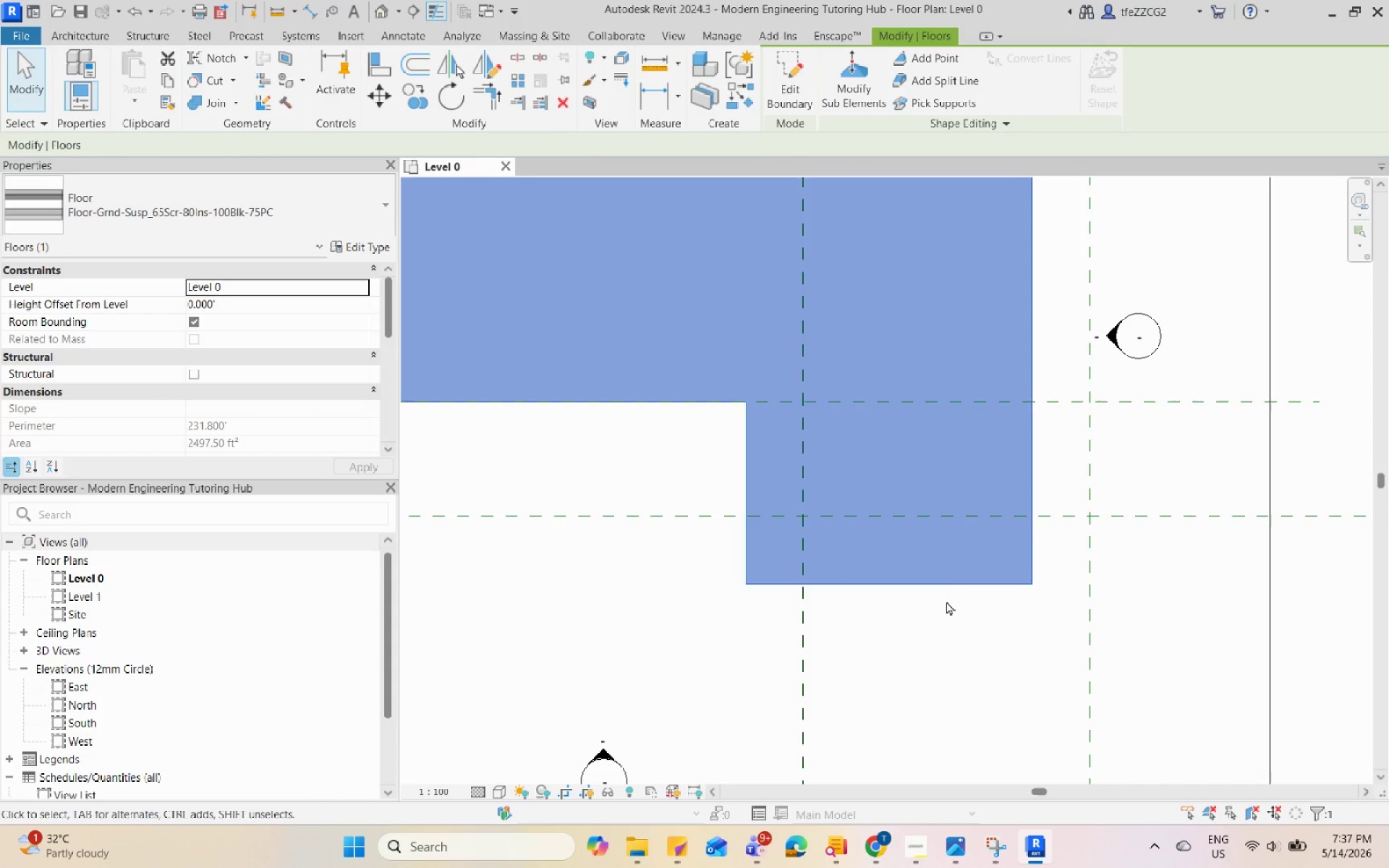 
double_click([946, 587])
 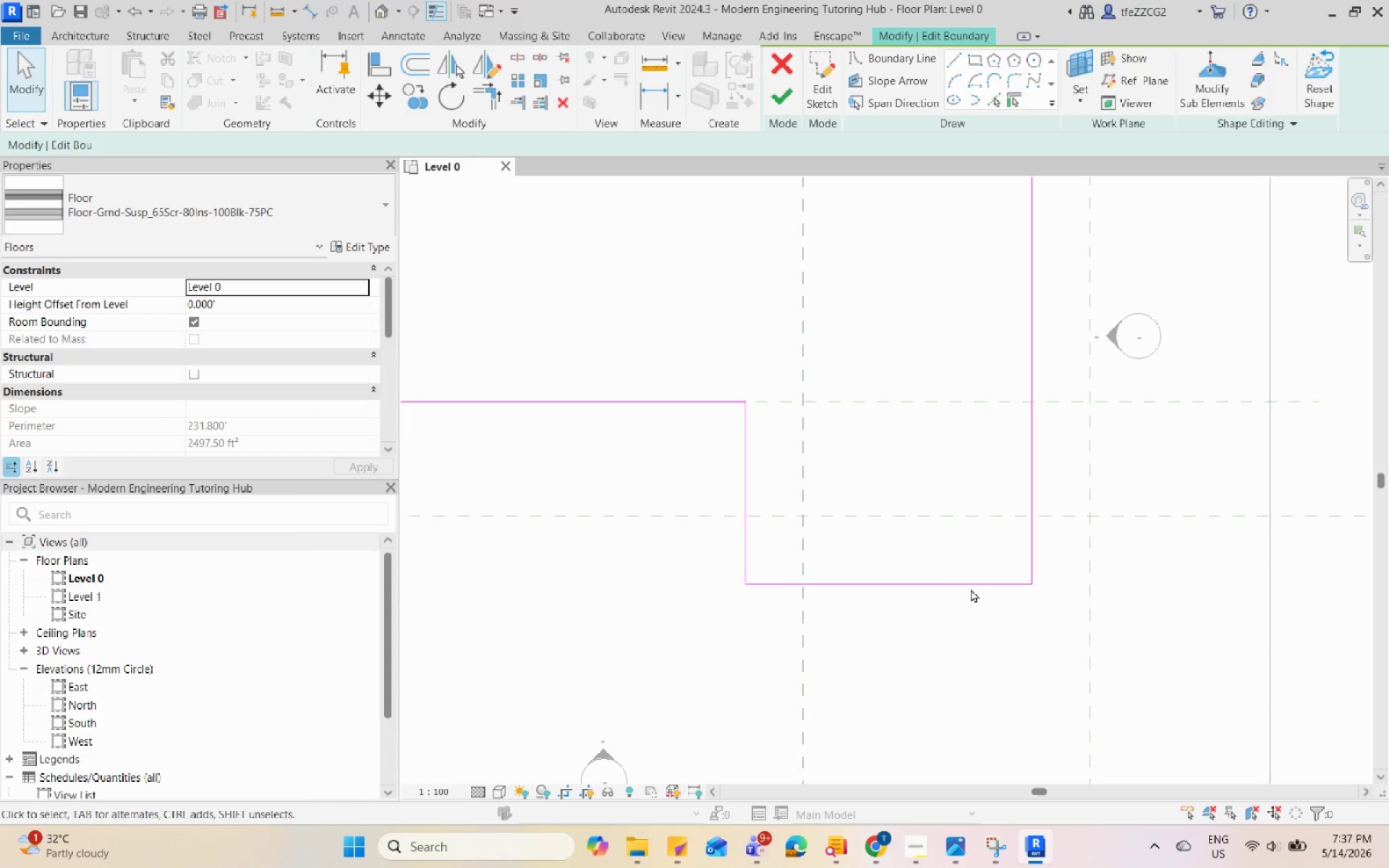 
left_click([972, 590])
 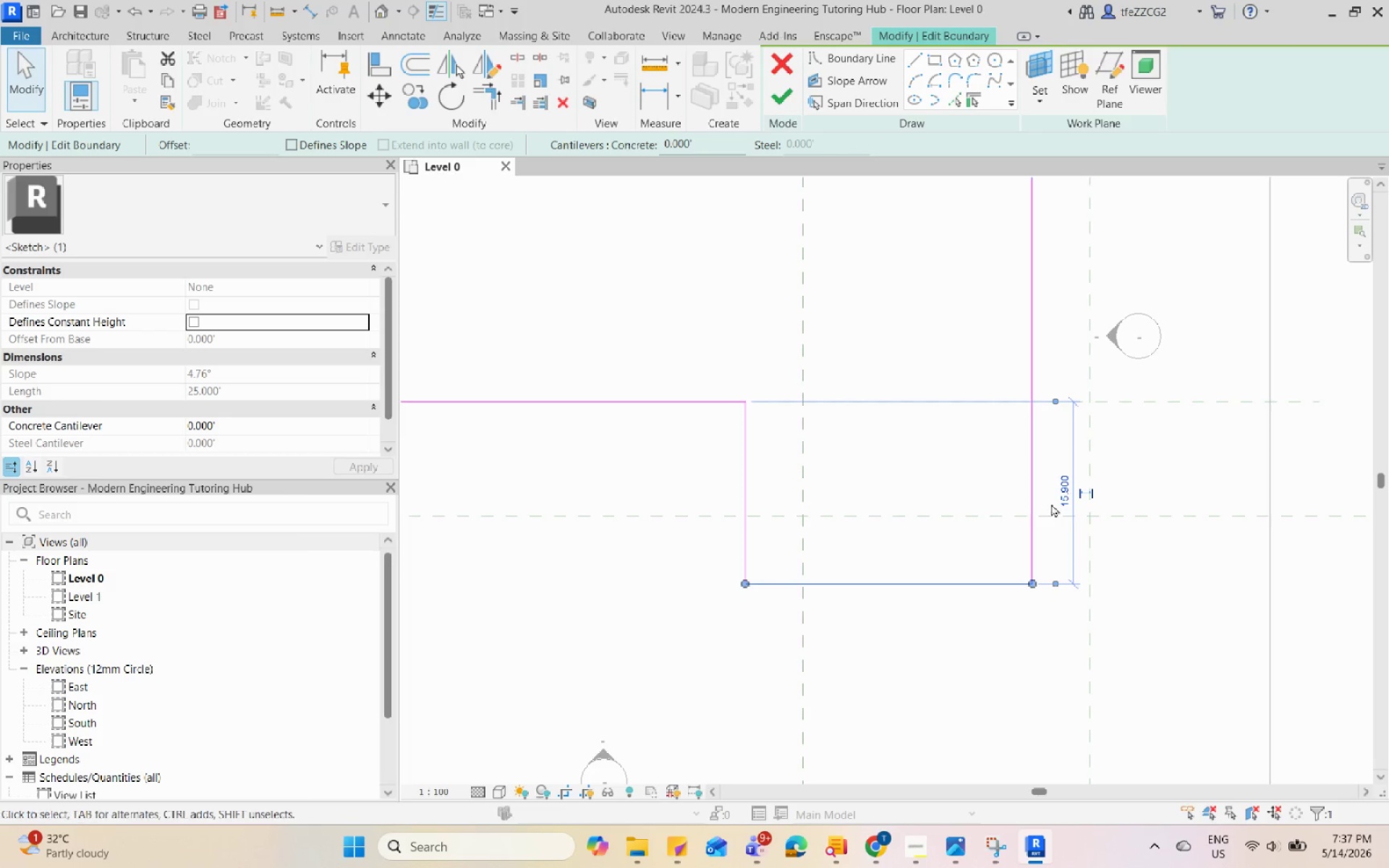 
left_click([1060, 496])
 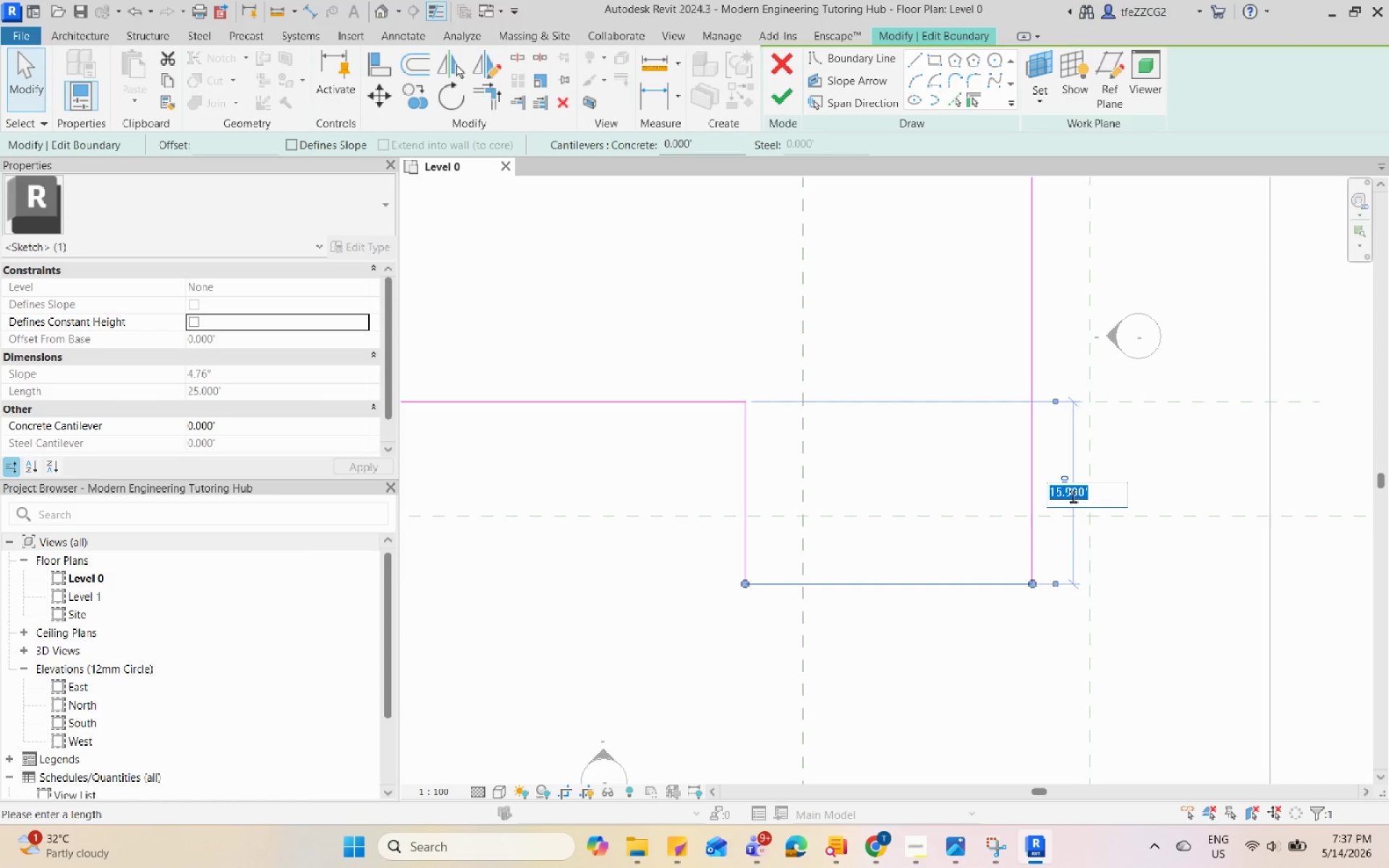 
left_click_drag(start_coordinate=[1077, 496], to_coordinate=[1072, 496])
 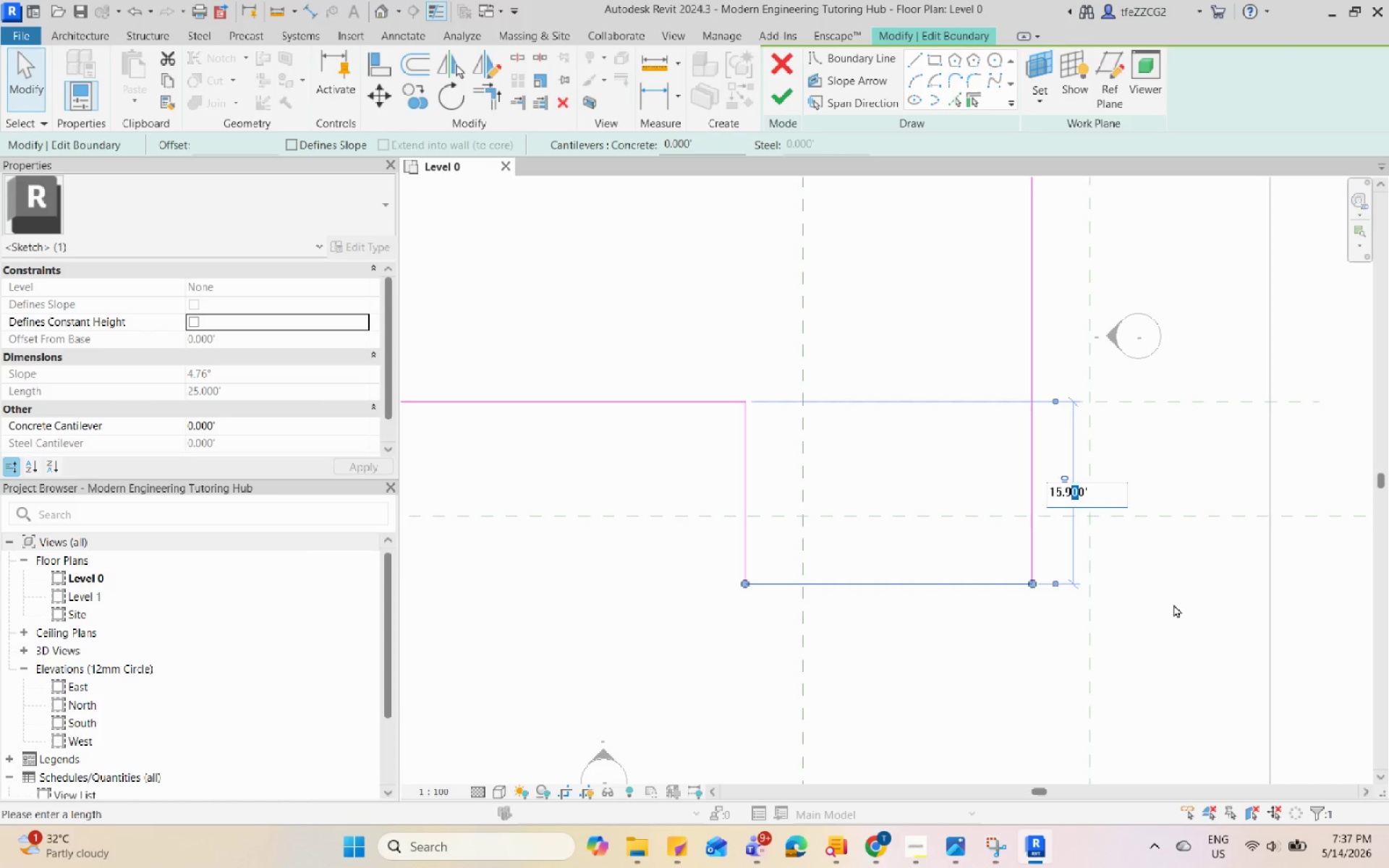 
key(Numpad5)
 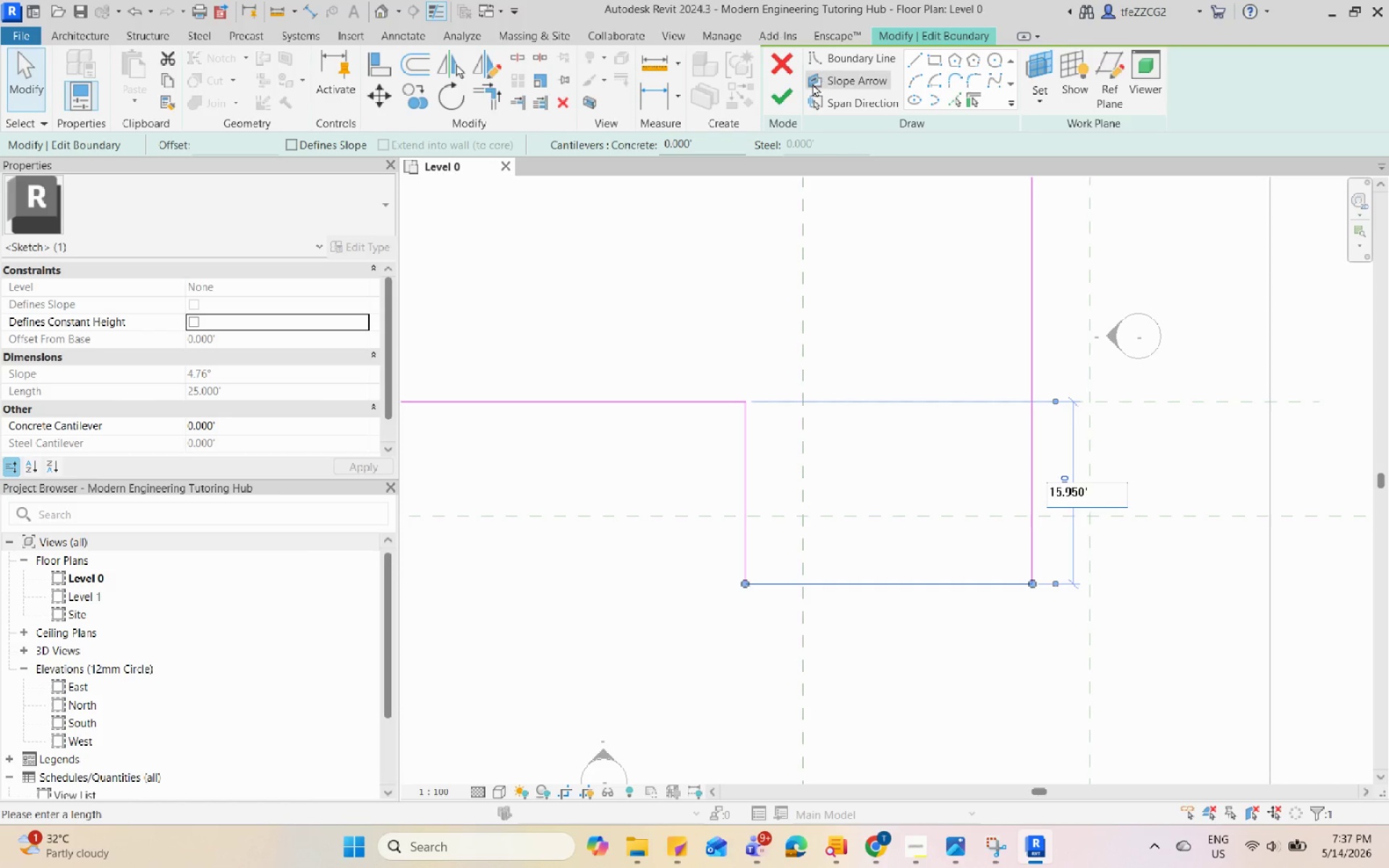 
left_click([781, 90])
 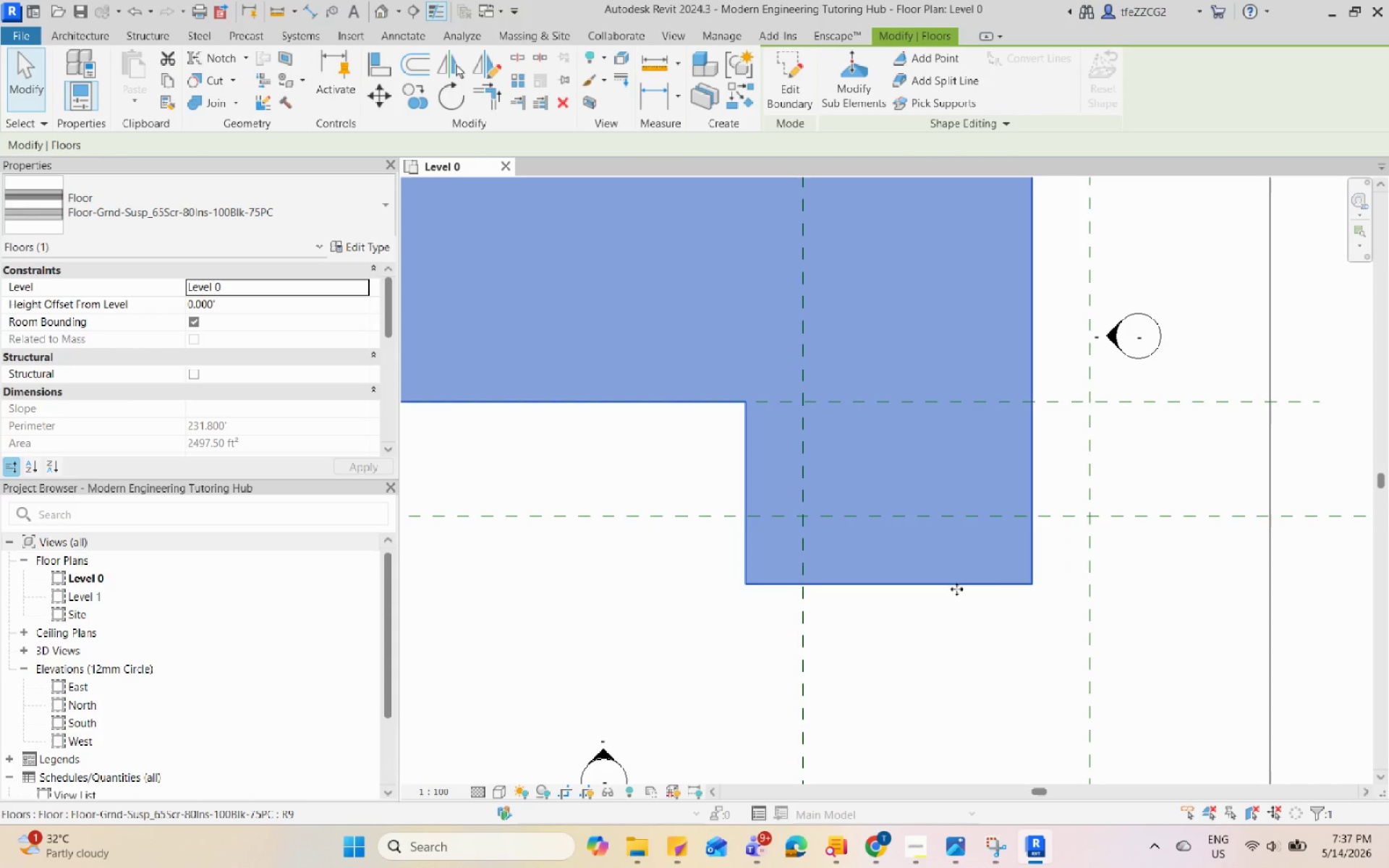 
double_click([956, 589])
 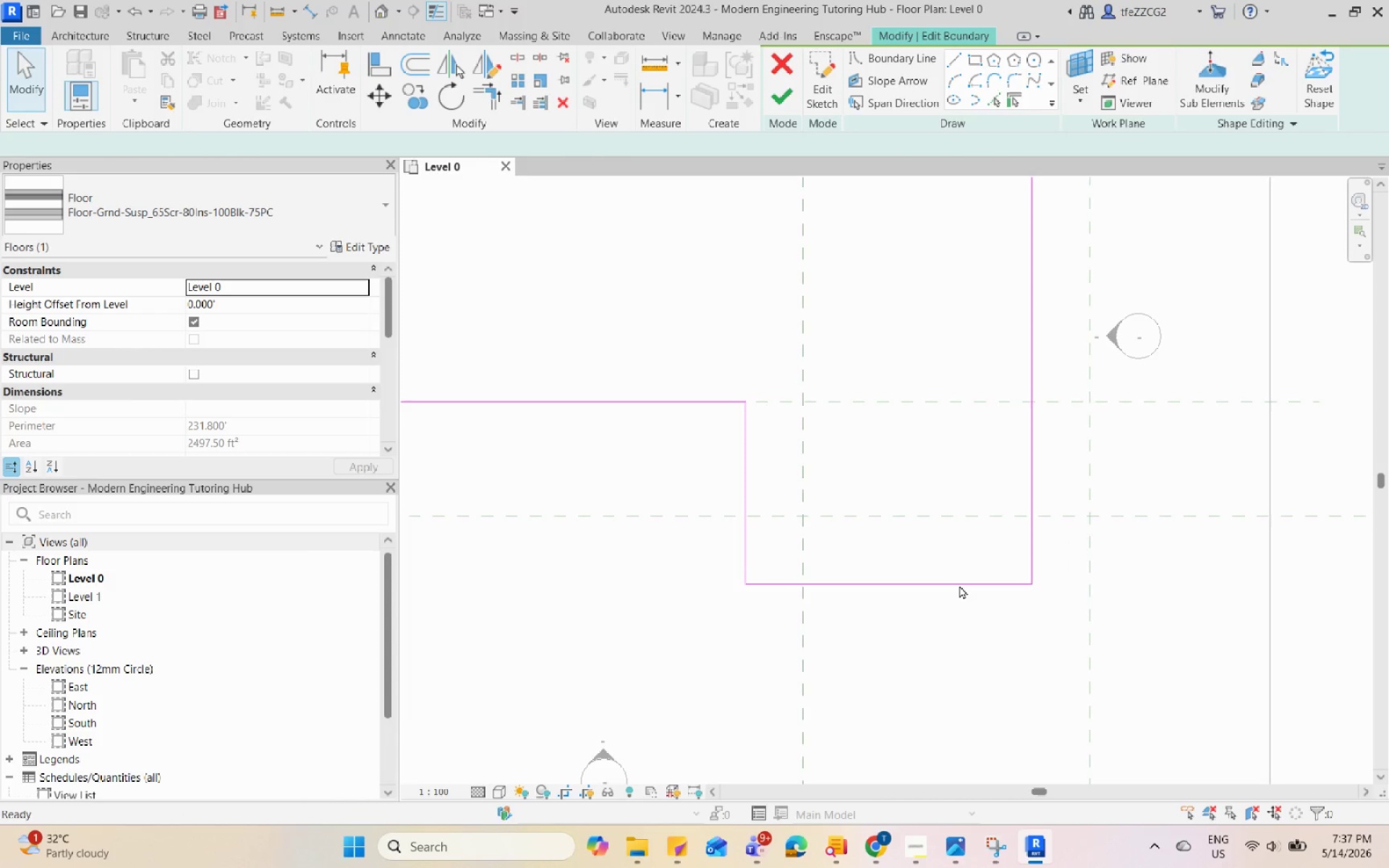 
triple_click([959, 585])
 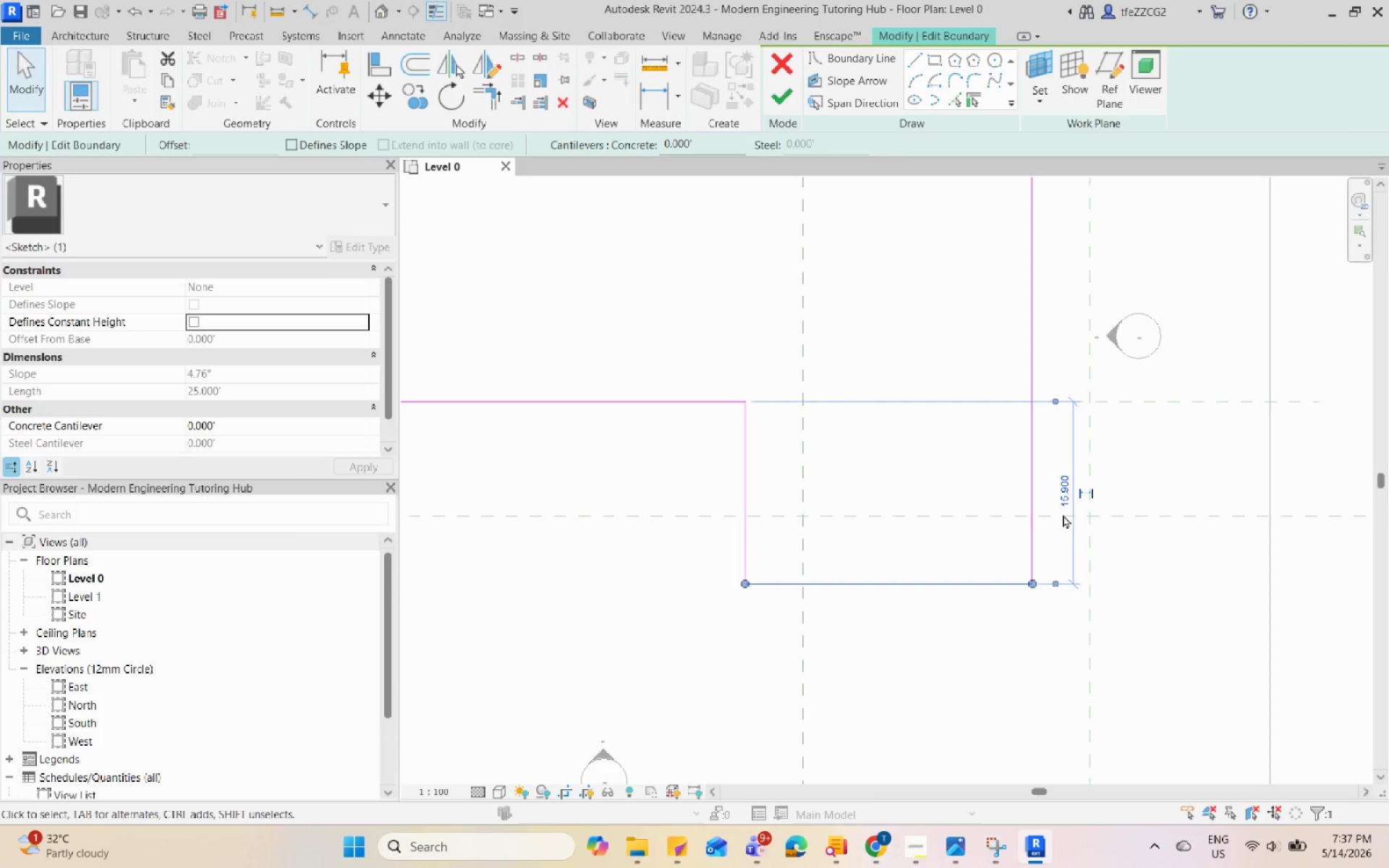 
left_click([1066, 497])
 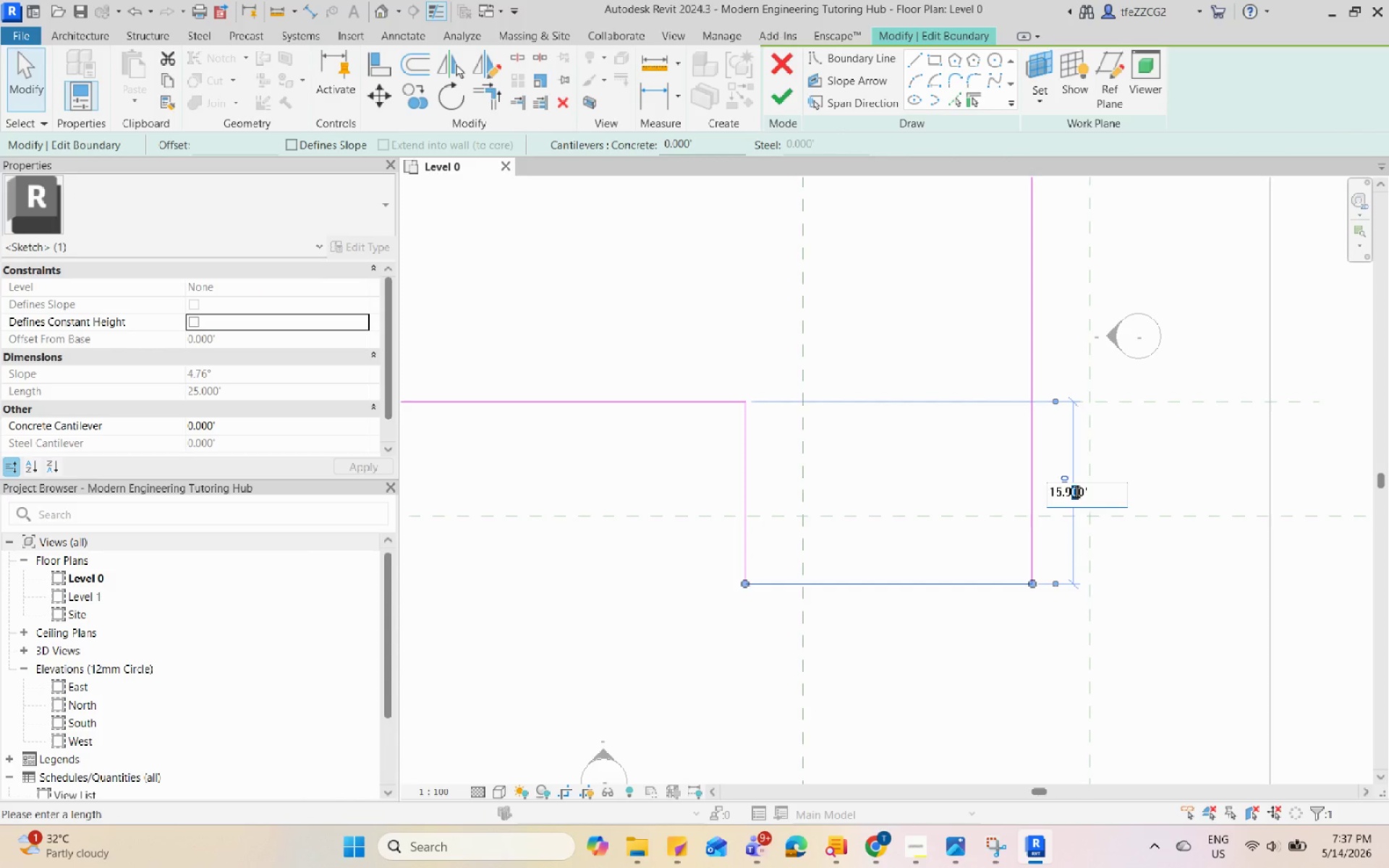 
key(Numpad5)
 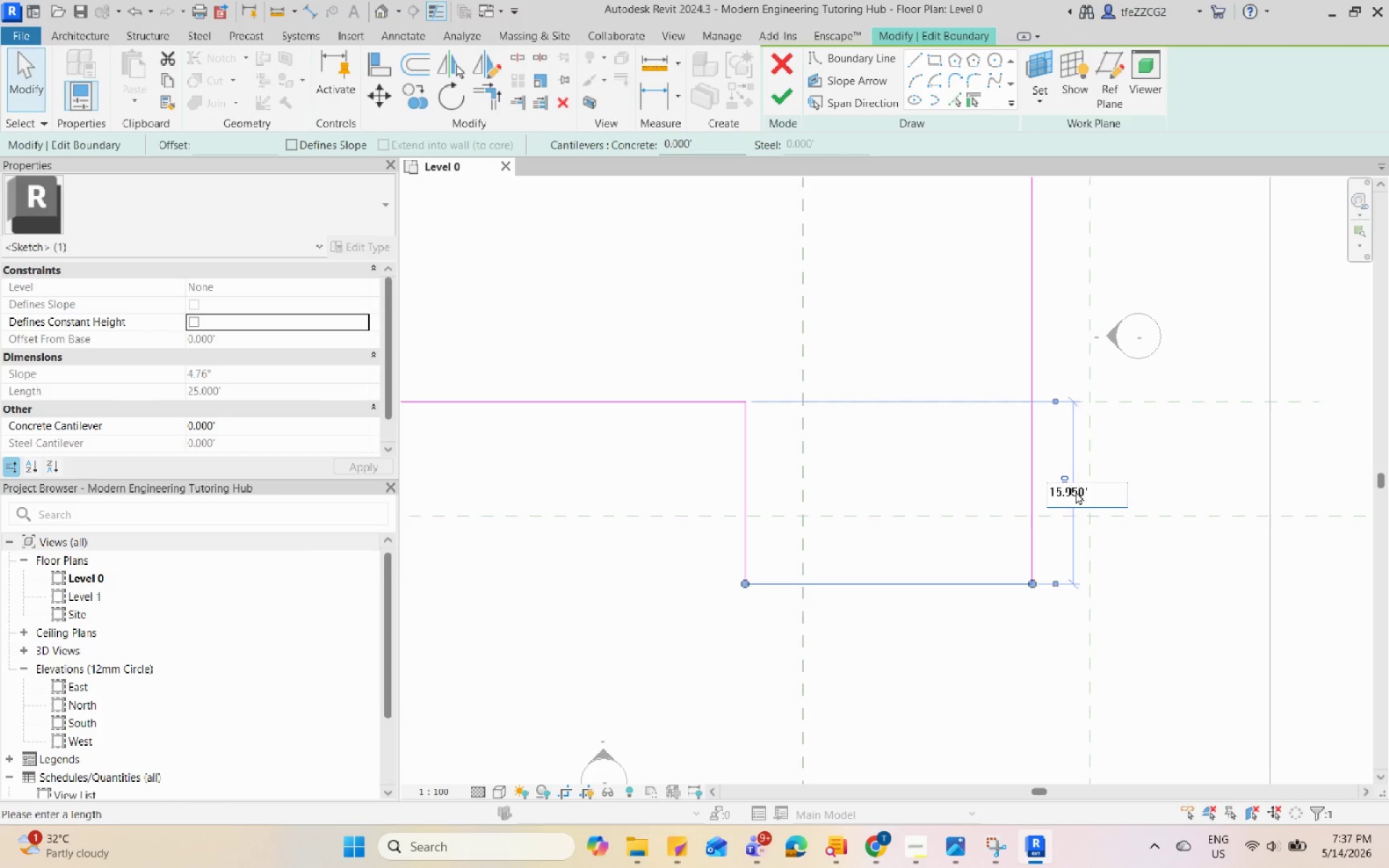 
key(Enter)
 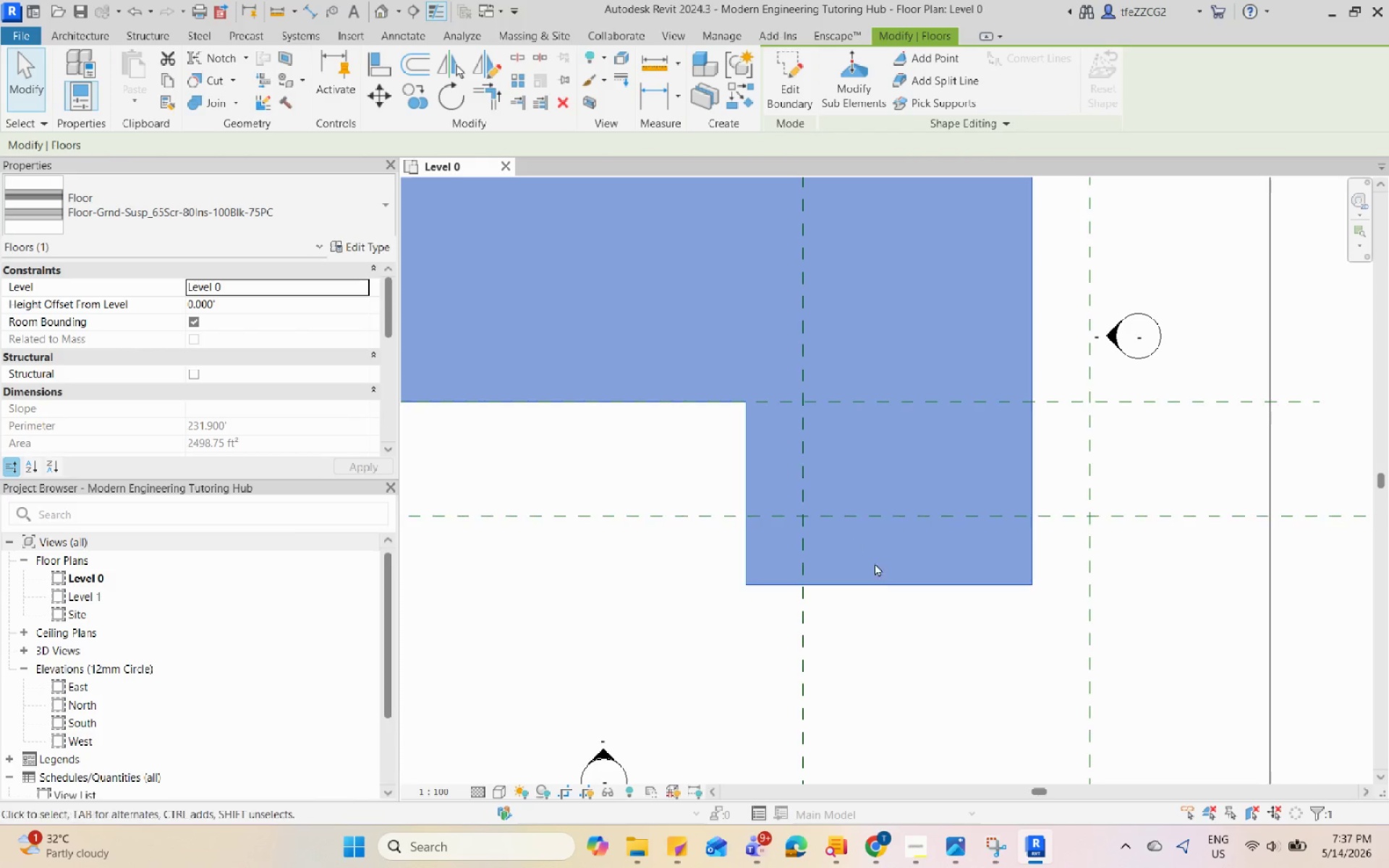 
left_click([897, 583])
 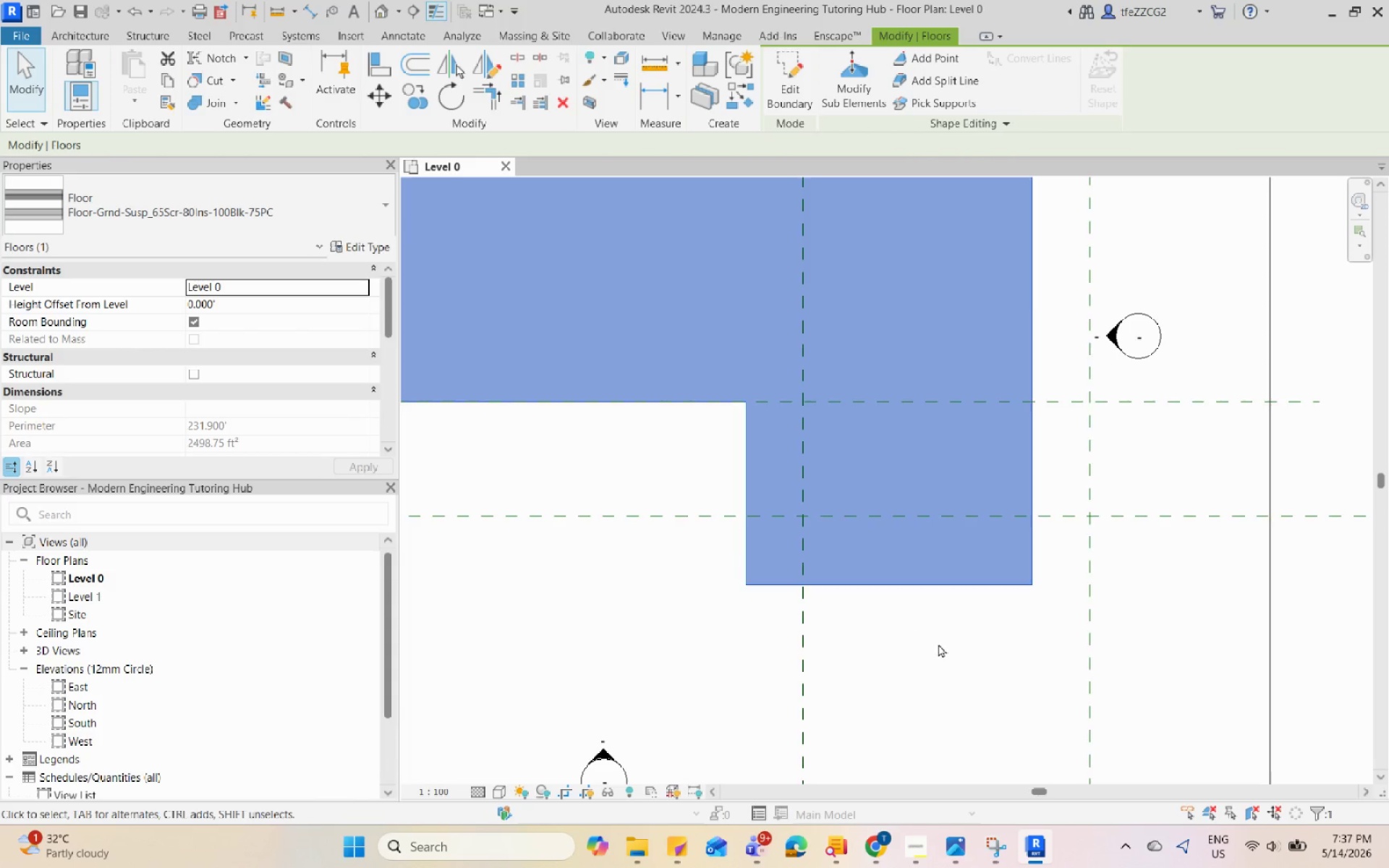 
left_click([963, 605])
 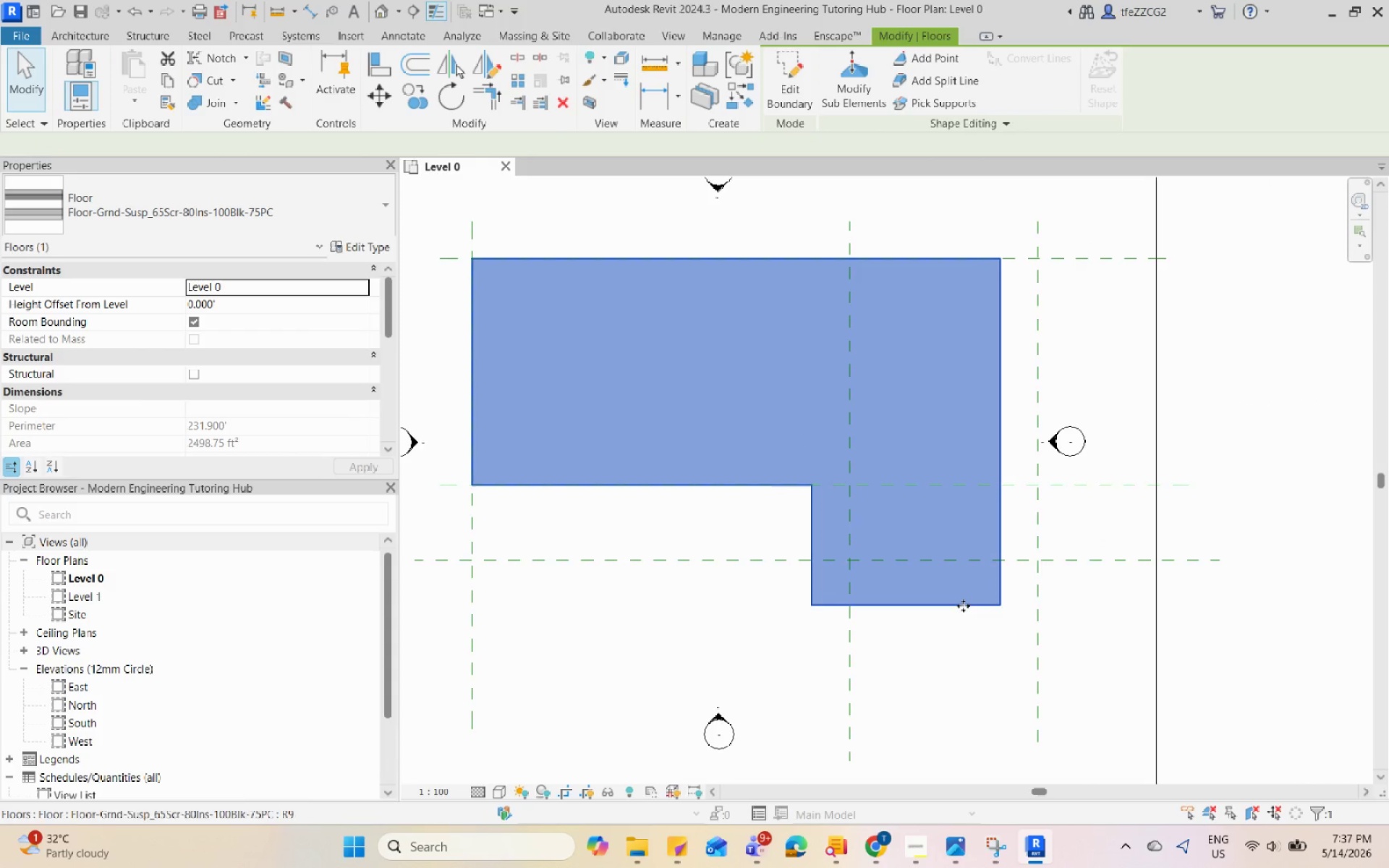 
scroll: coordinate [939, 645], scroll_direction: down, amount: 3.0
 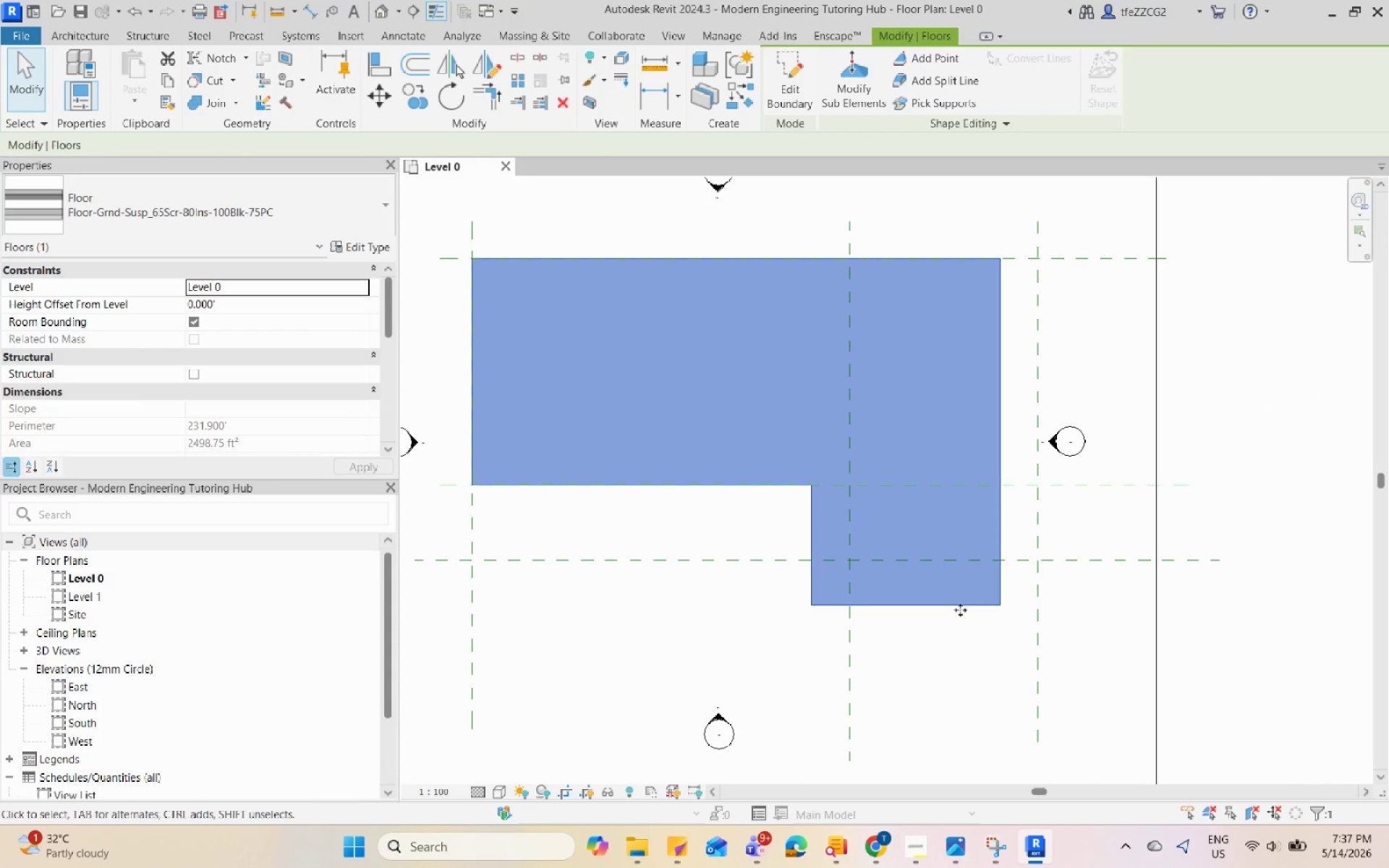 
double_click([963, 605])
 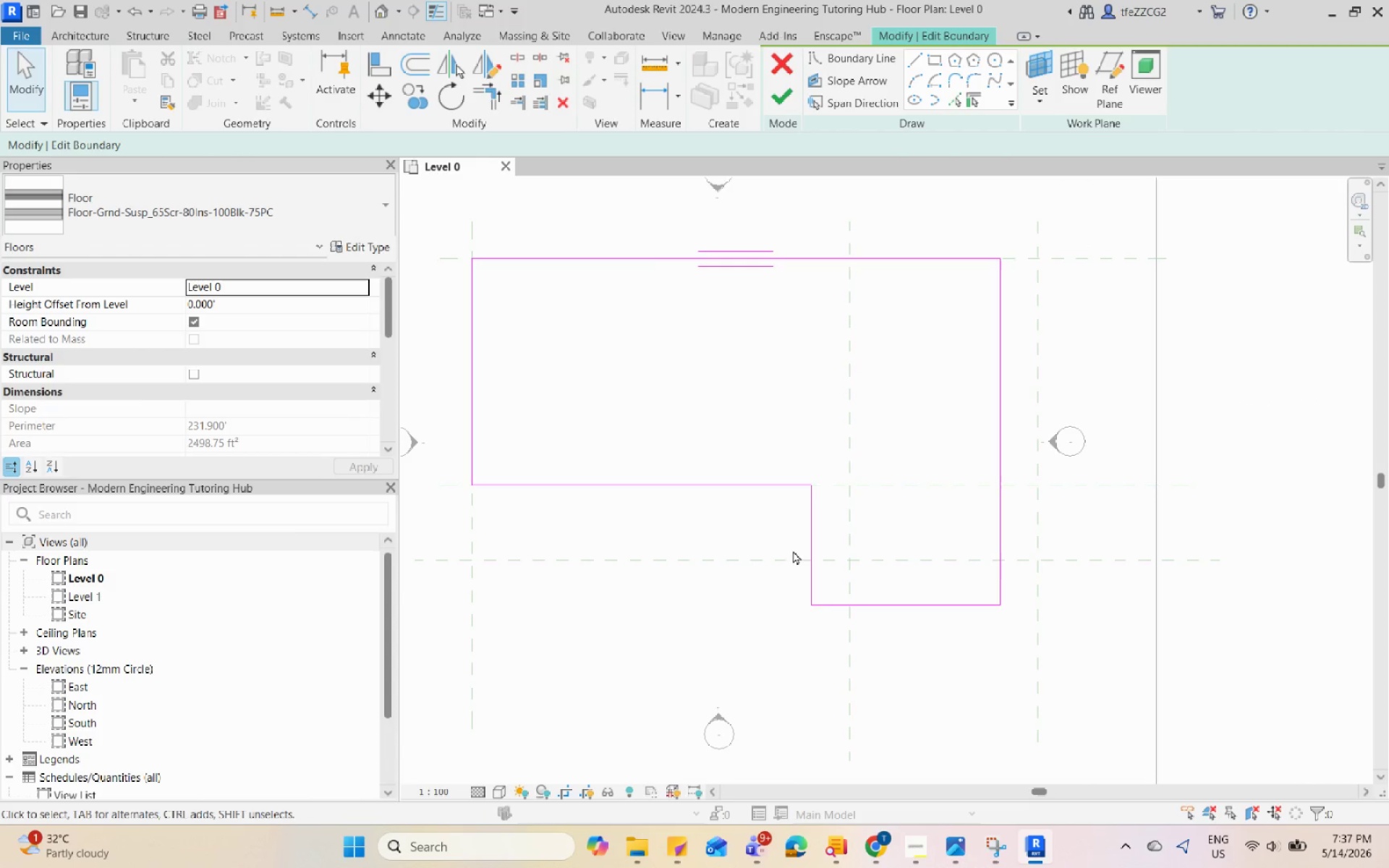 
left_click([809, 536])
 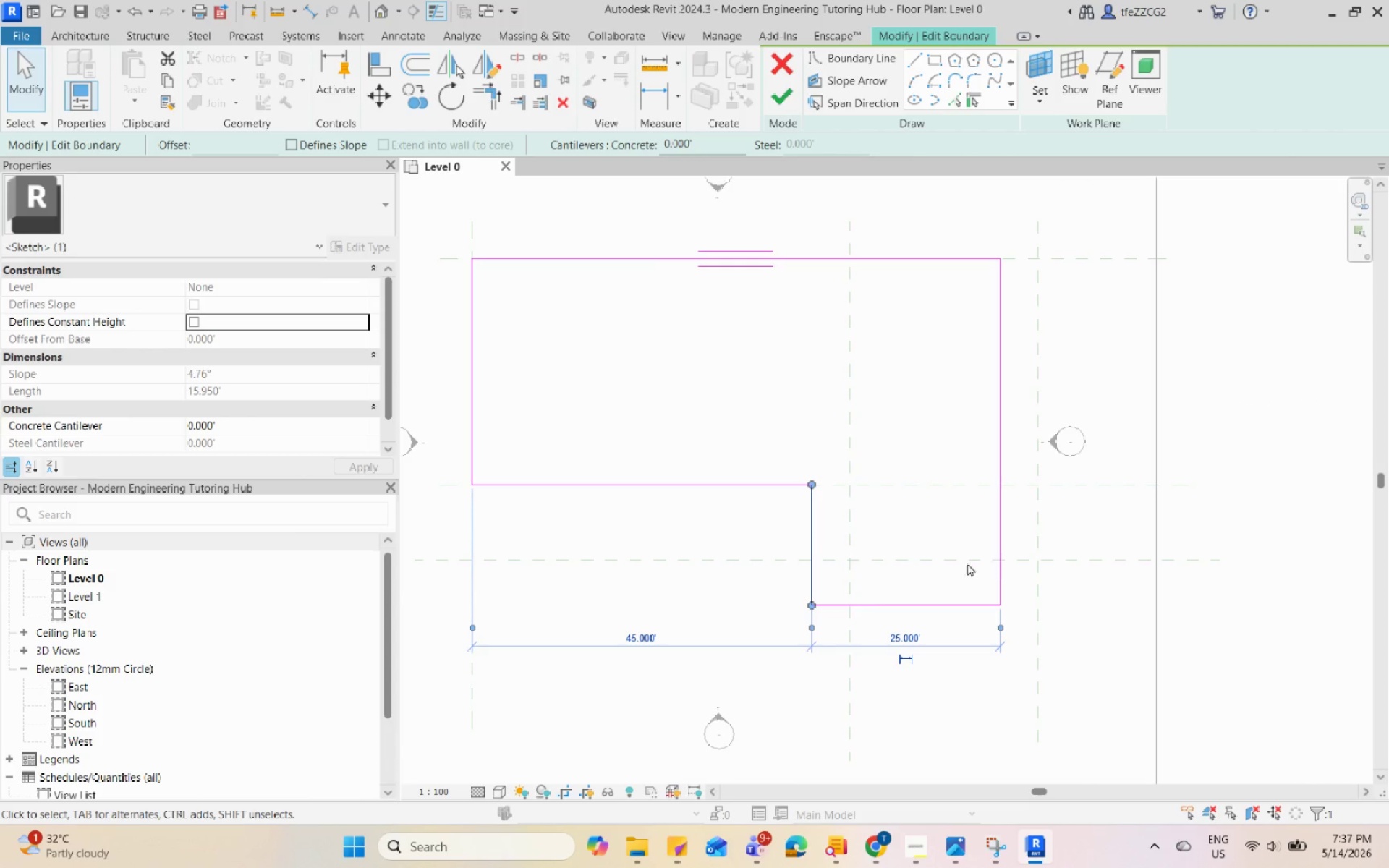 
left_click([1004, 512])
 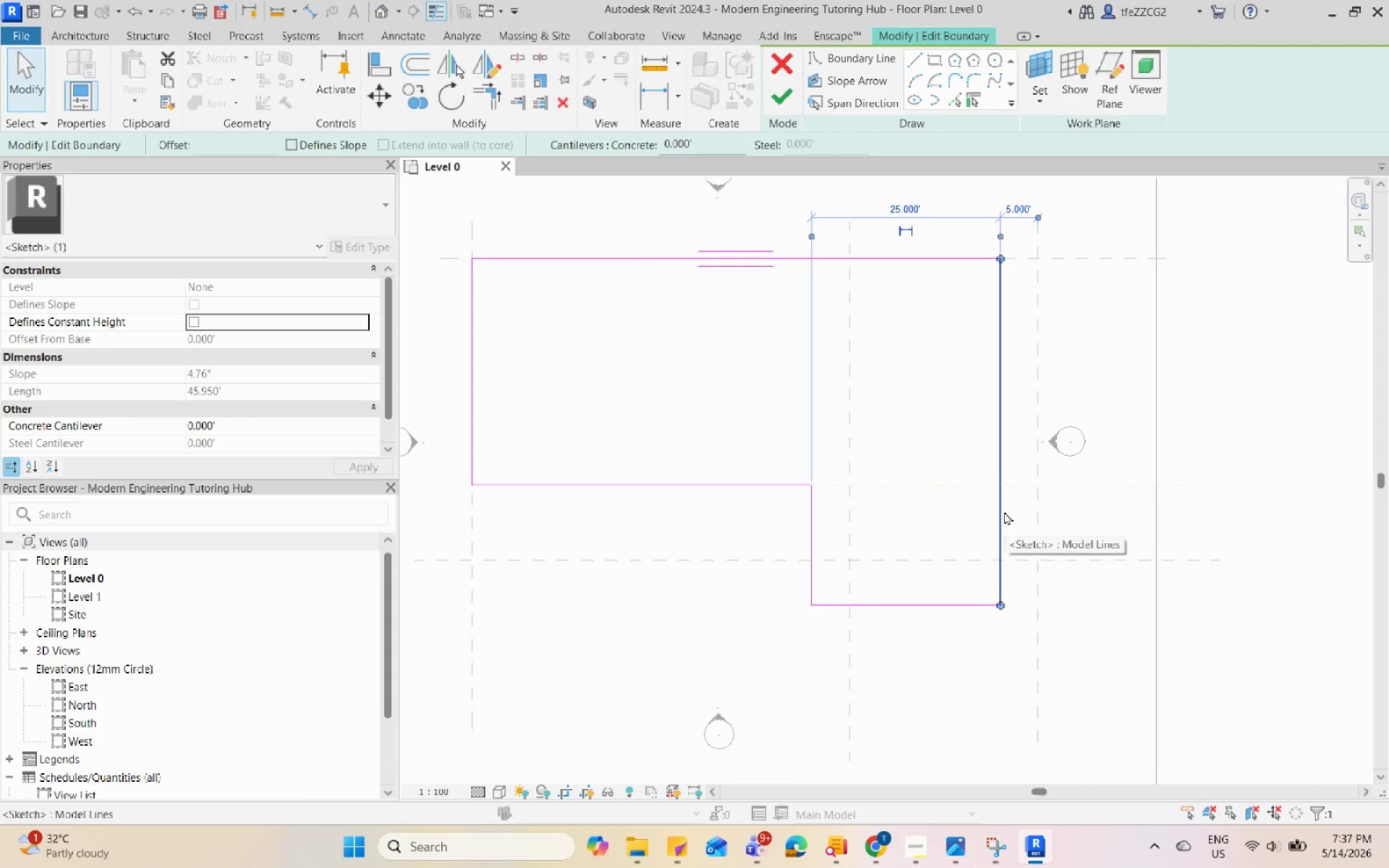 
key(Escape)
 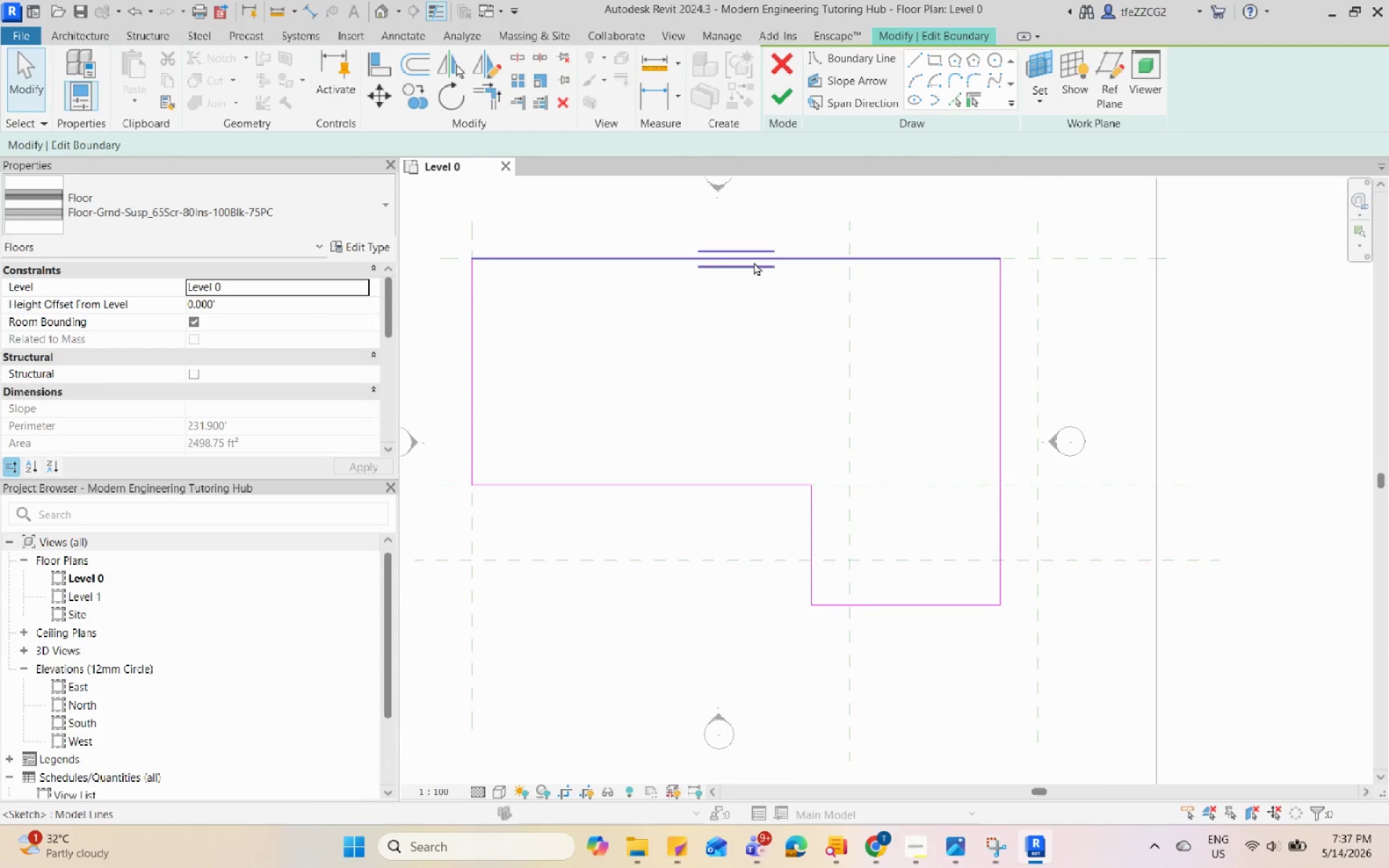 
left_click([754, 262])
 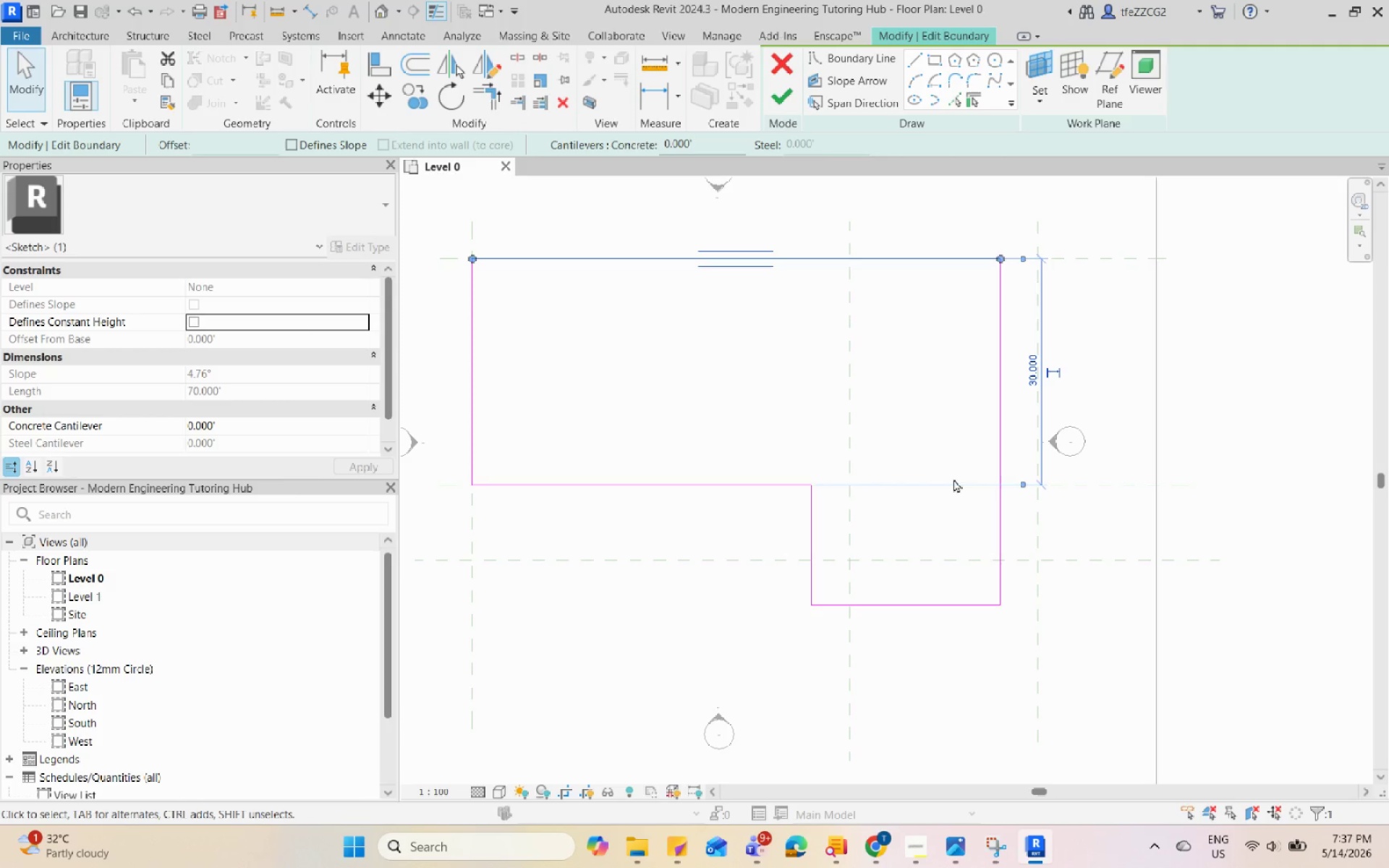 
left_click_drag(start_coordinate=[1018, 485], to_coordinate=[967, 611])
 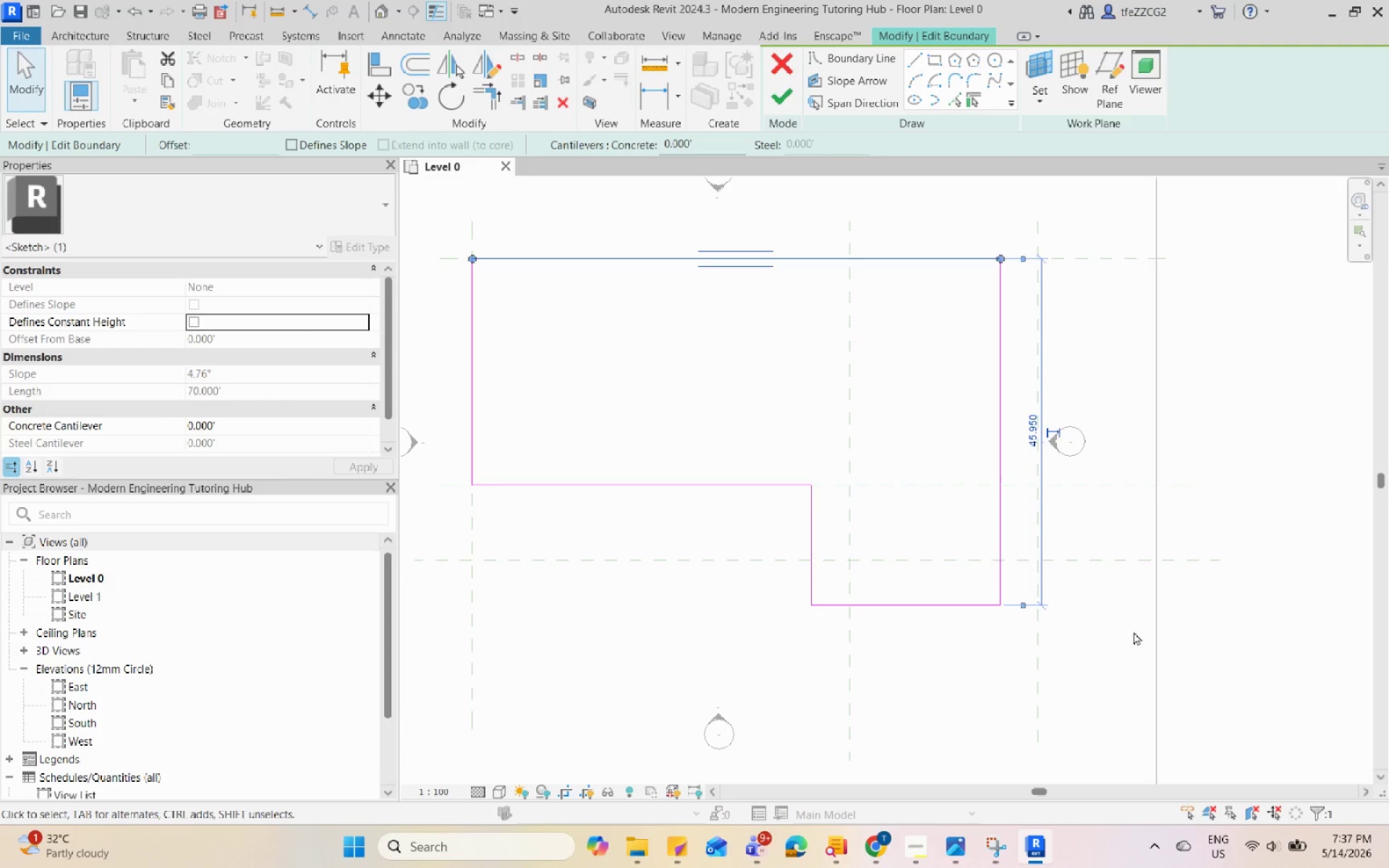 
mouse_move([1048, 472])
 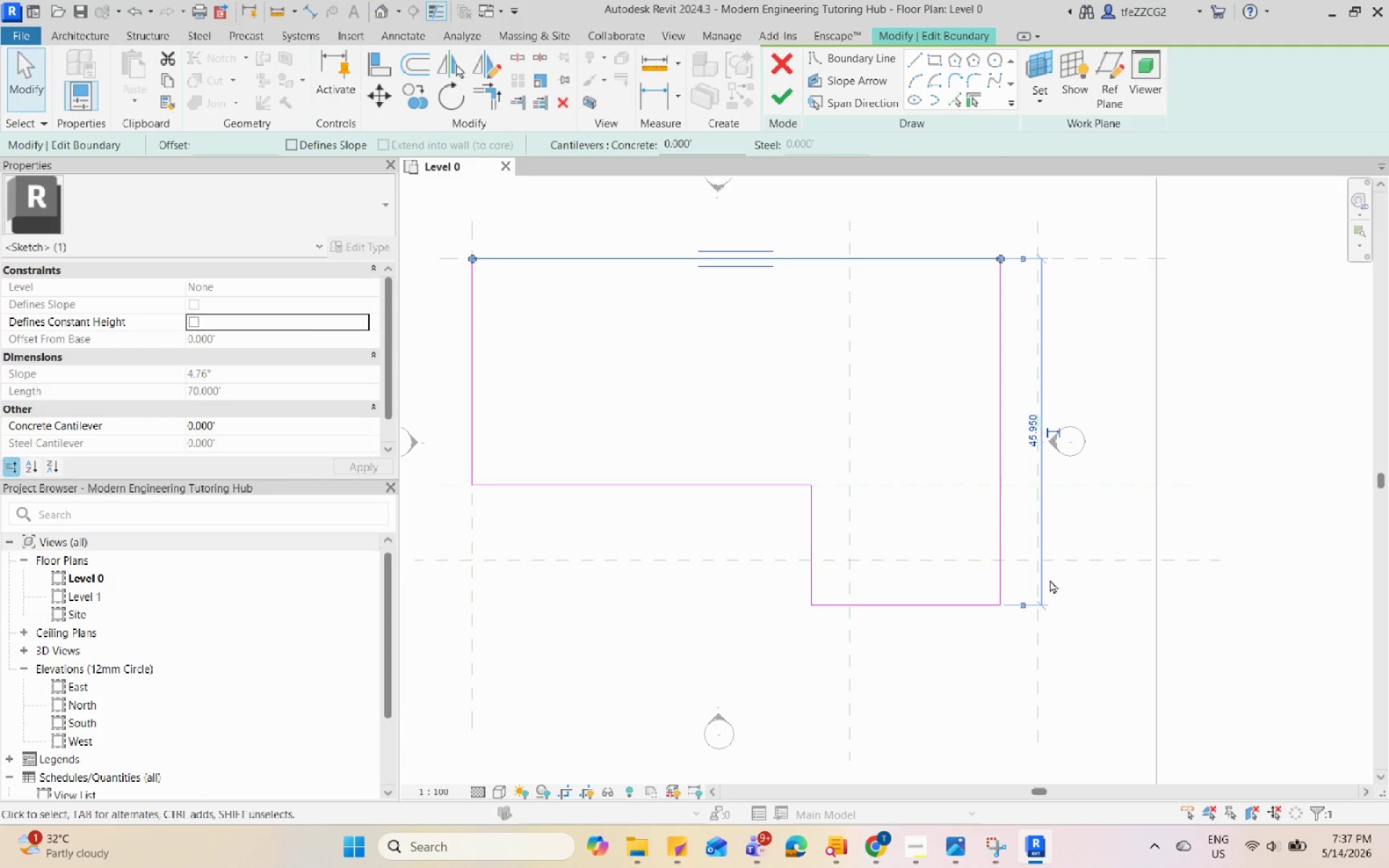 
key(Escape)
 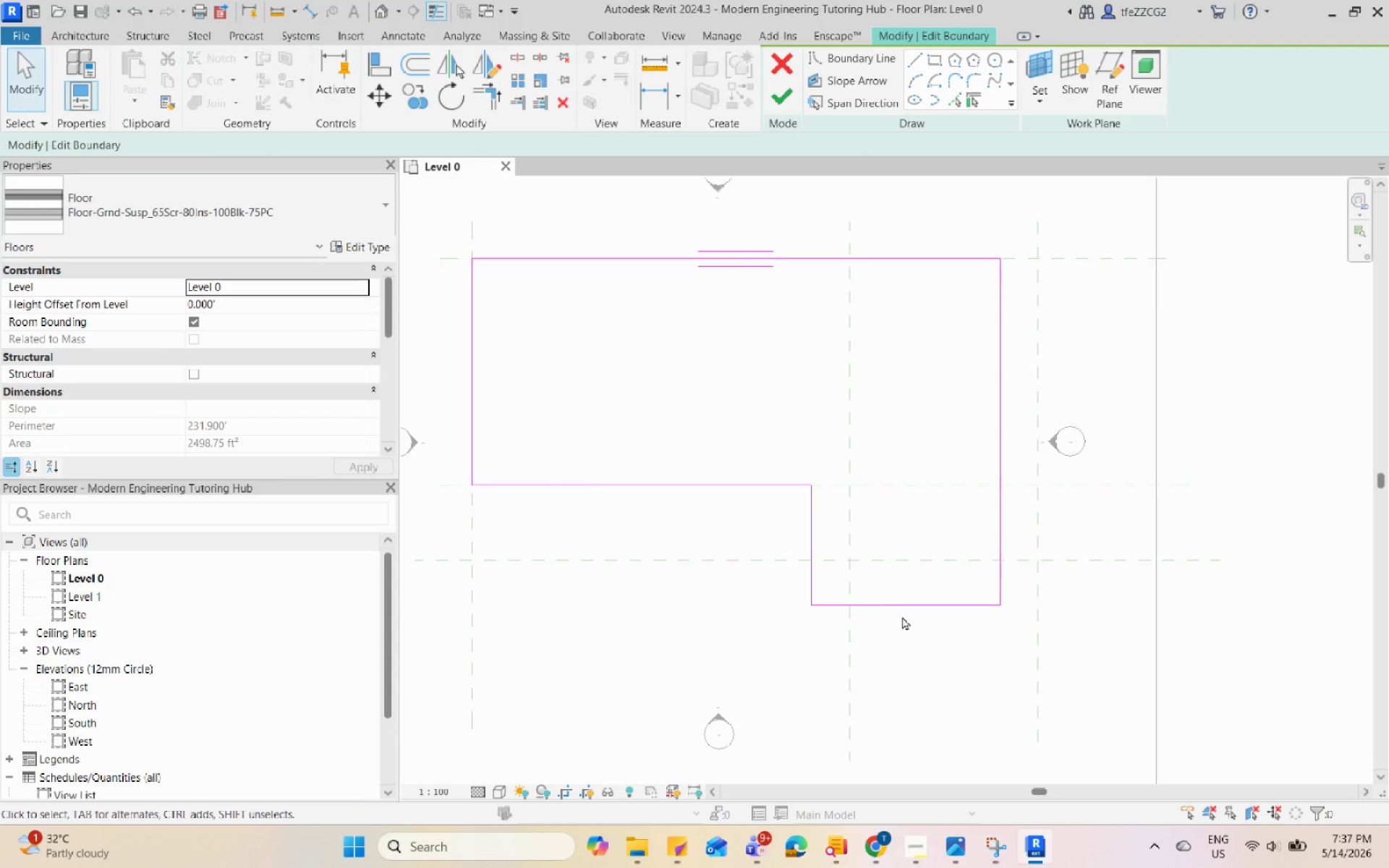 
key(Escape)
 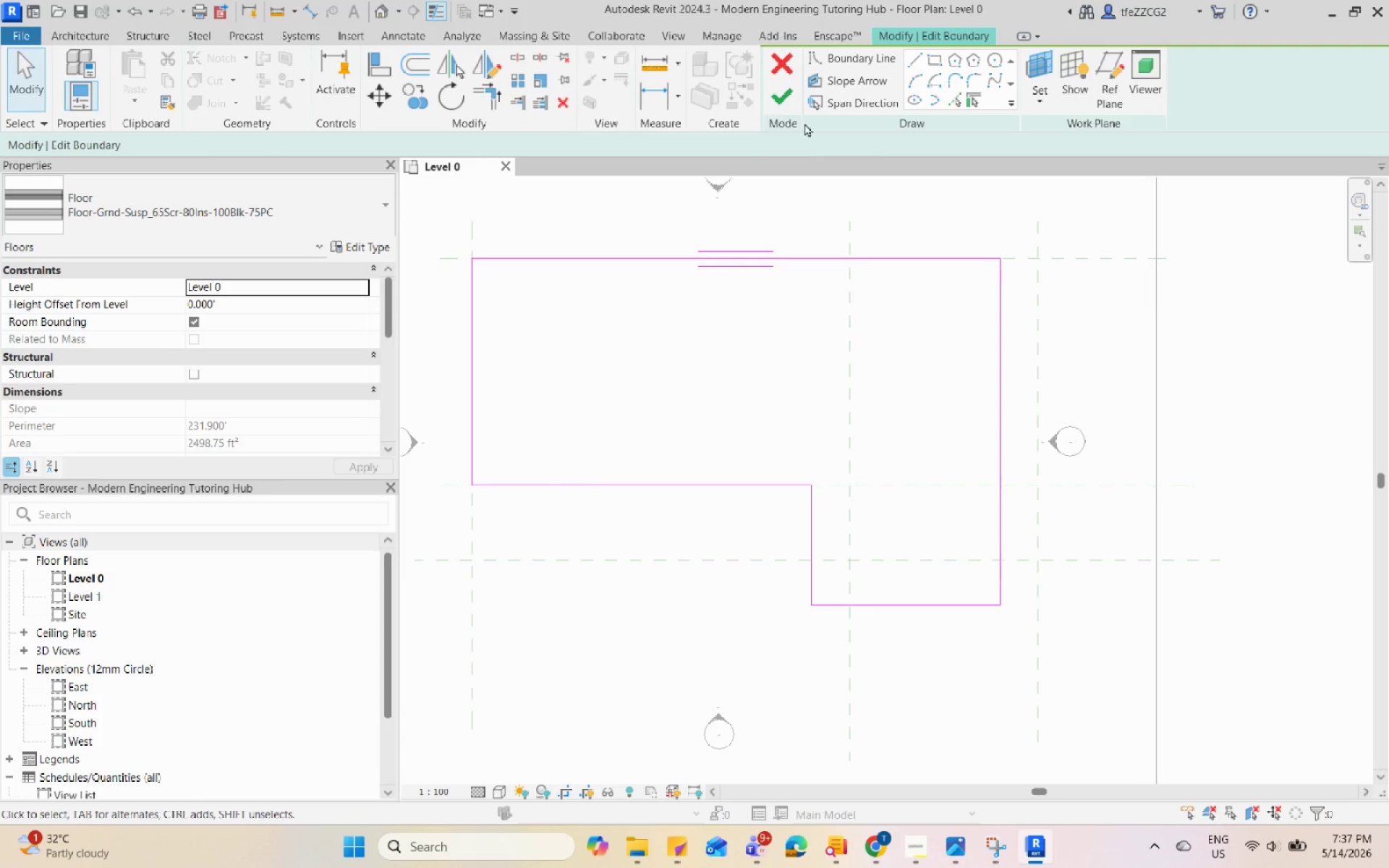 
left_click([788, 100])
 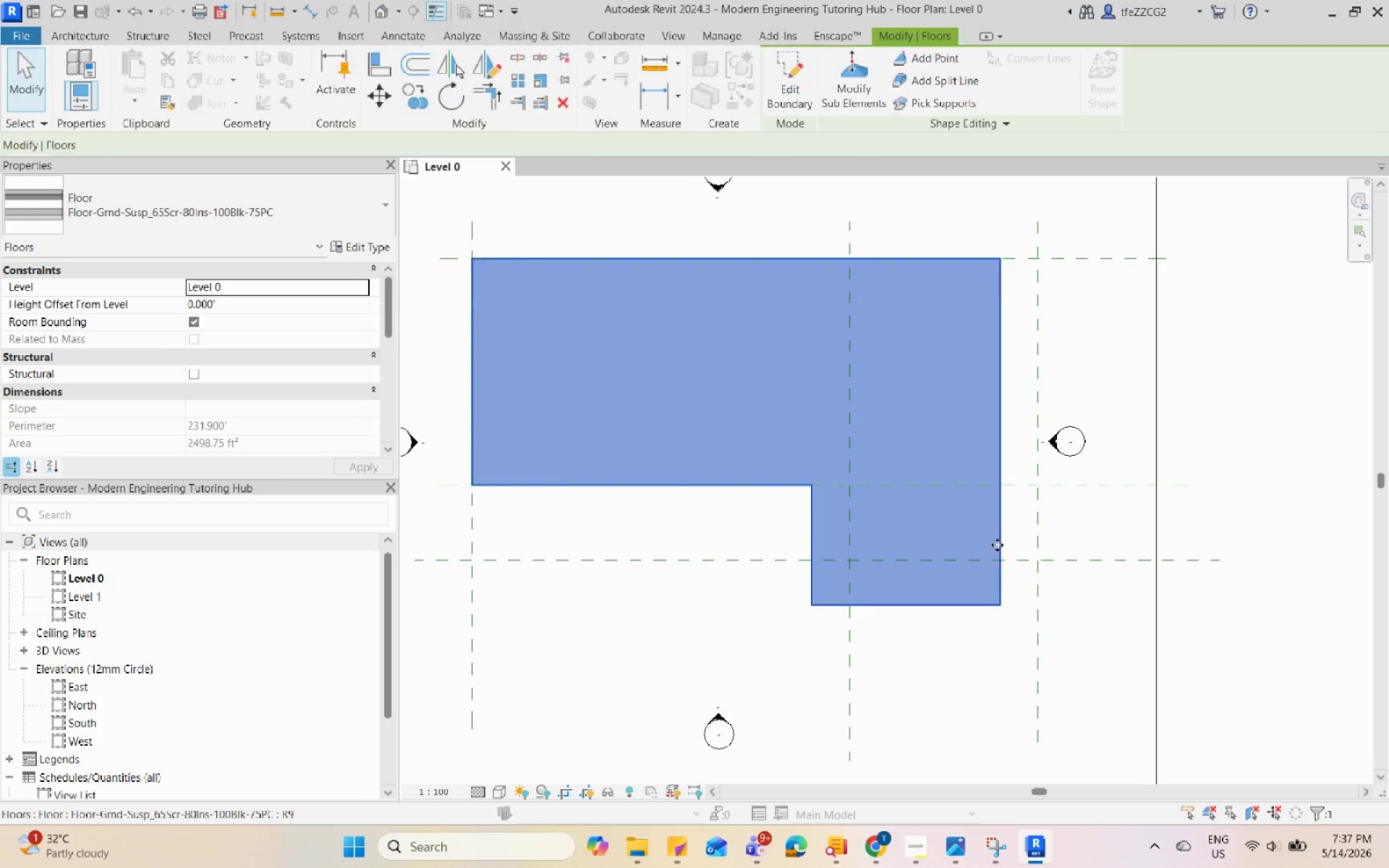 
scroll: coordinate [997, 545], scroll_direction: down, amount: 5.0
 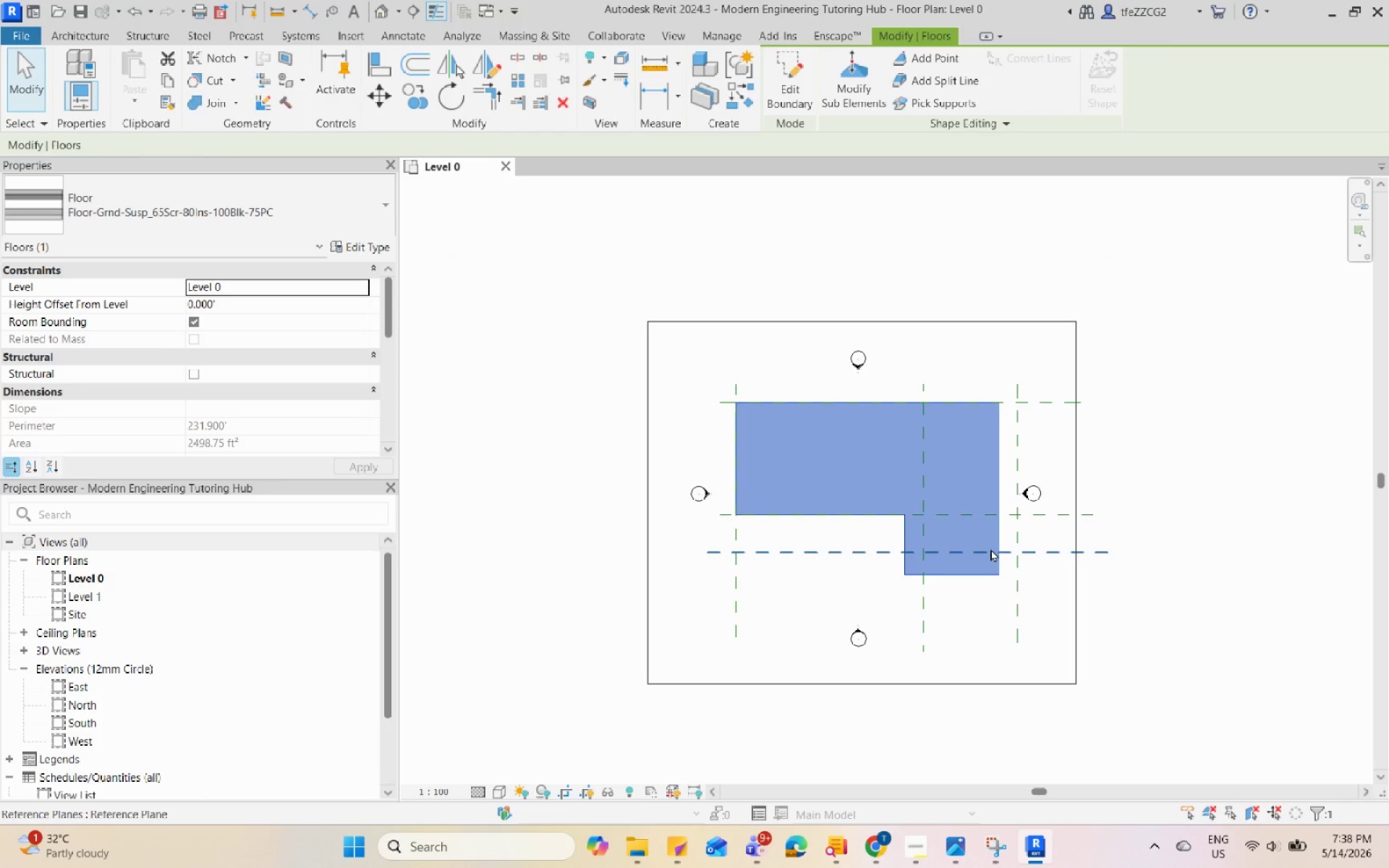 
wait(32.78)
 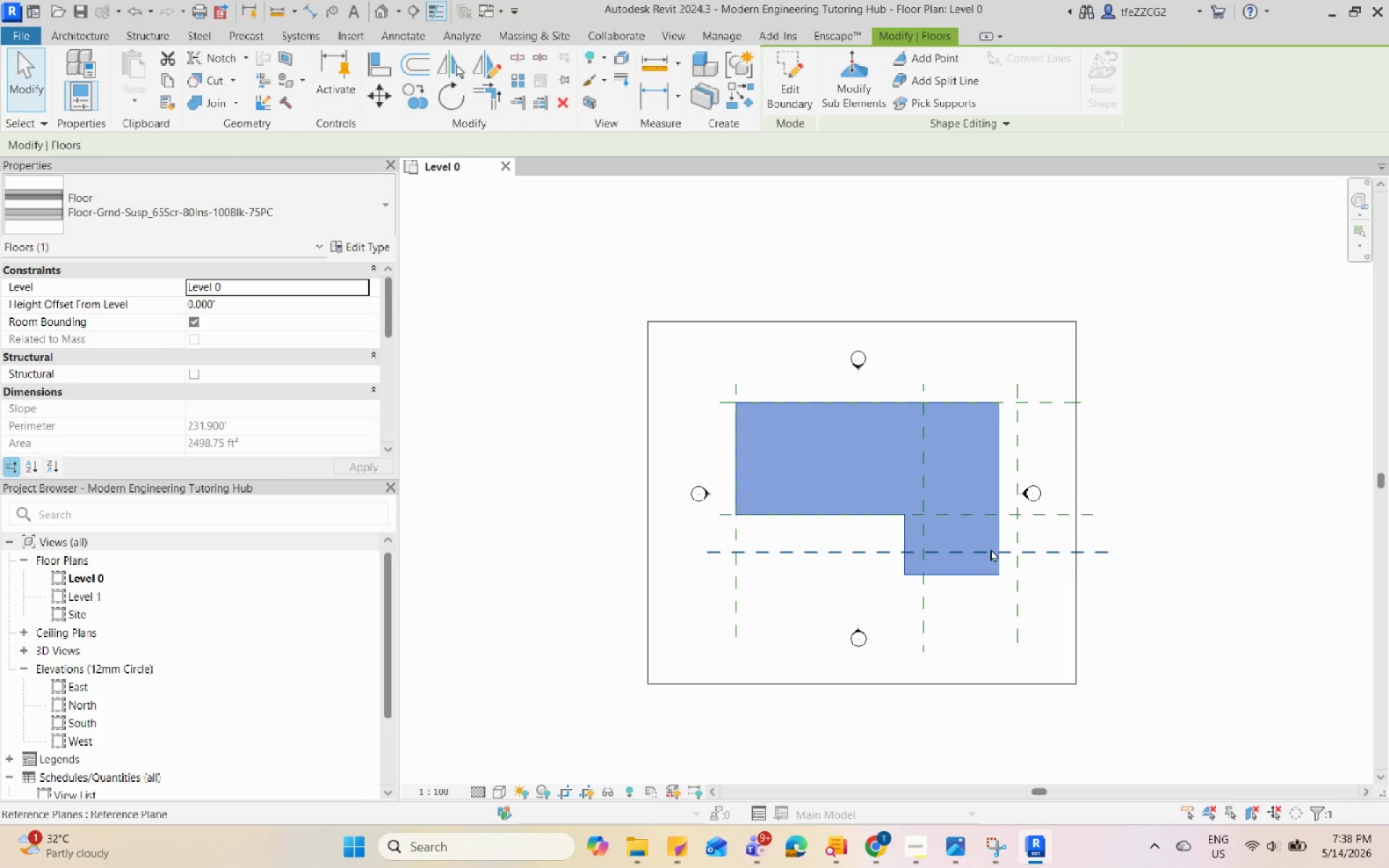 
scroll: coordinate [995, 576], scroll_direction: up, amount: 6.0
 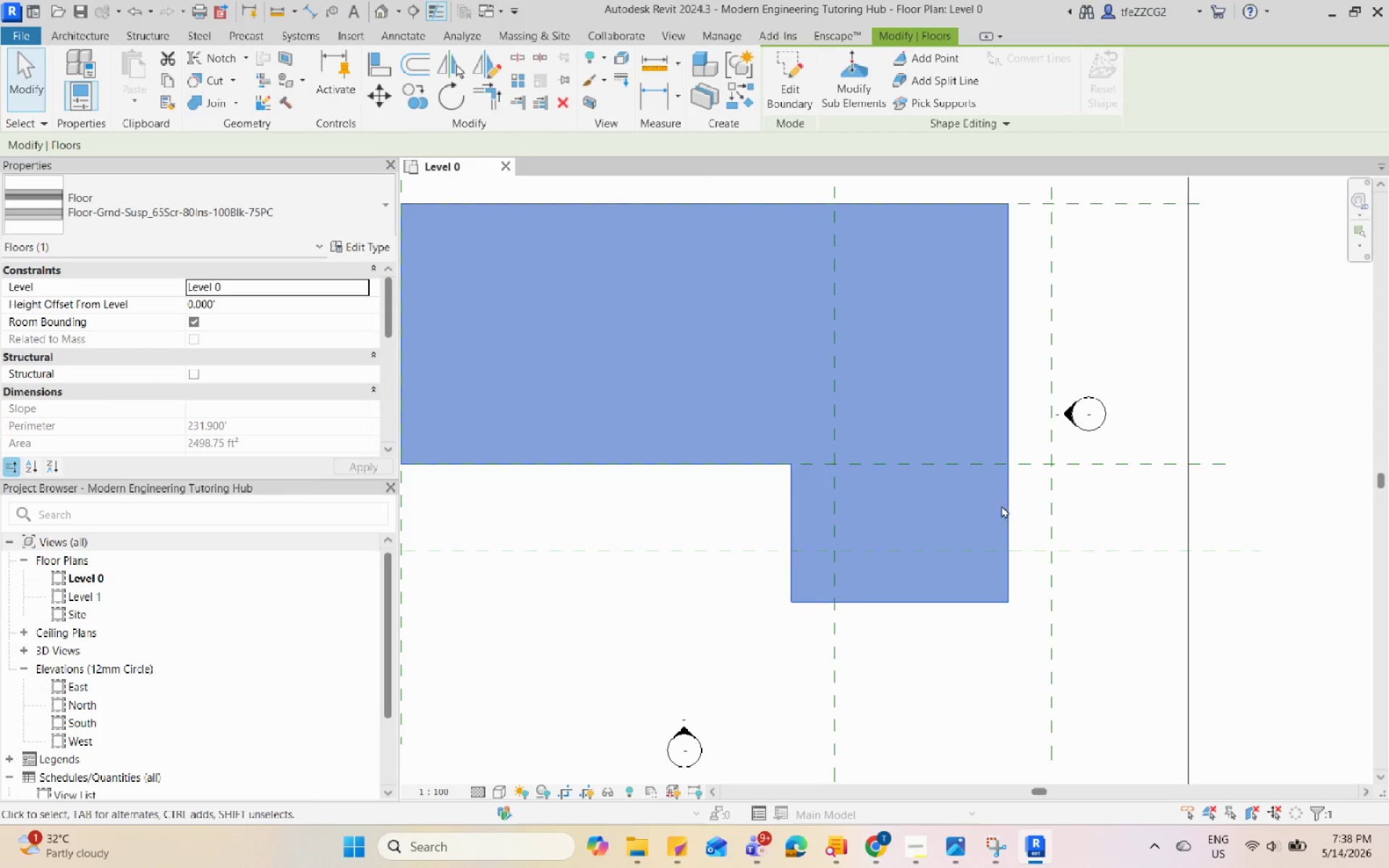 
double_click([1006, 502])
 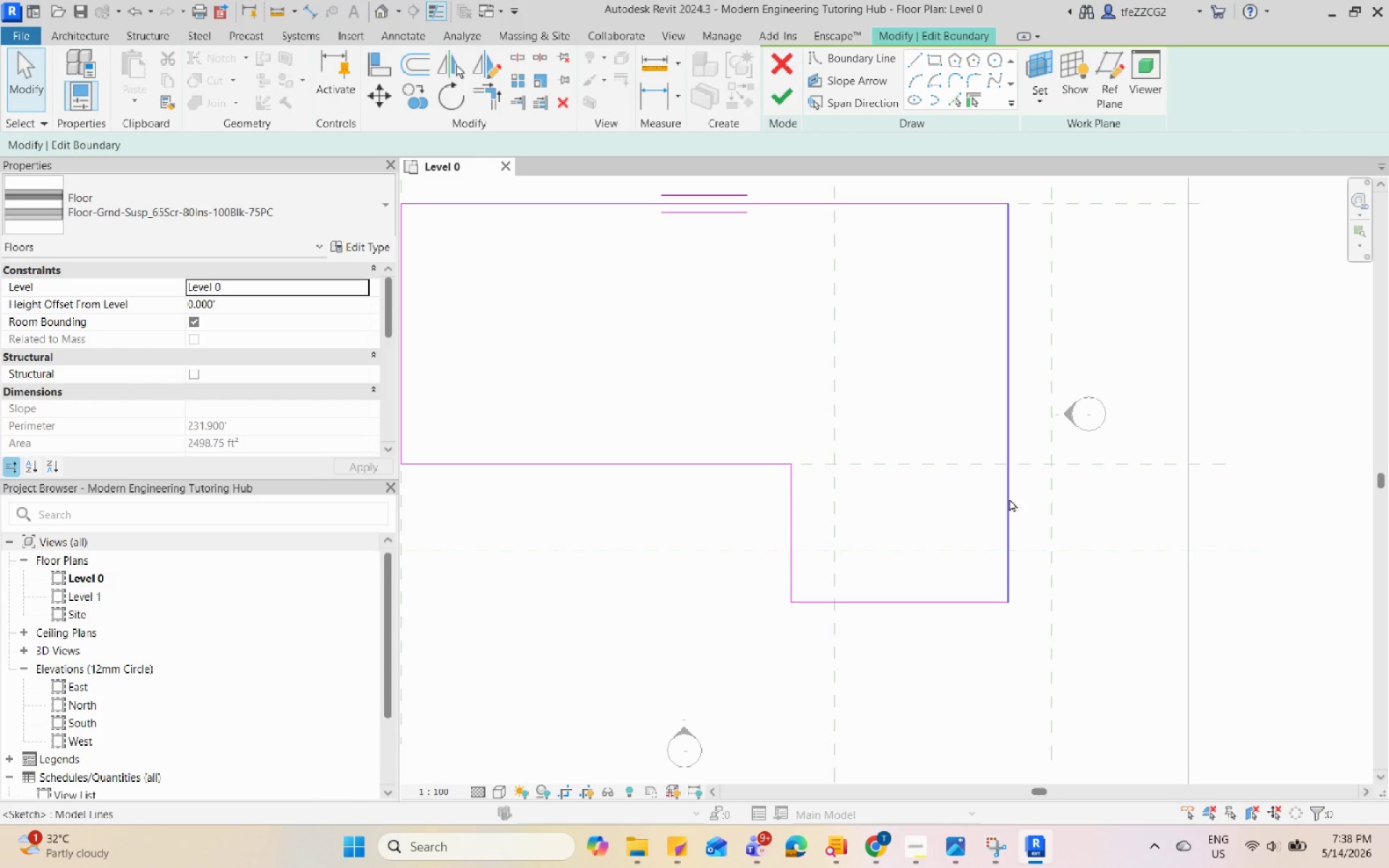 
left_click([1009, 498])
 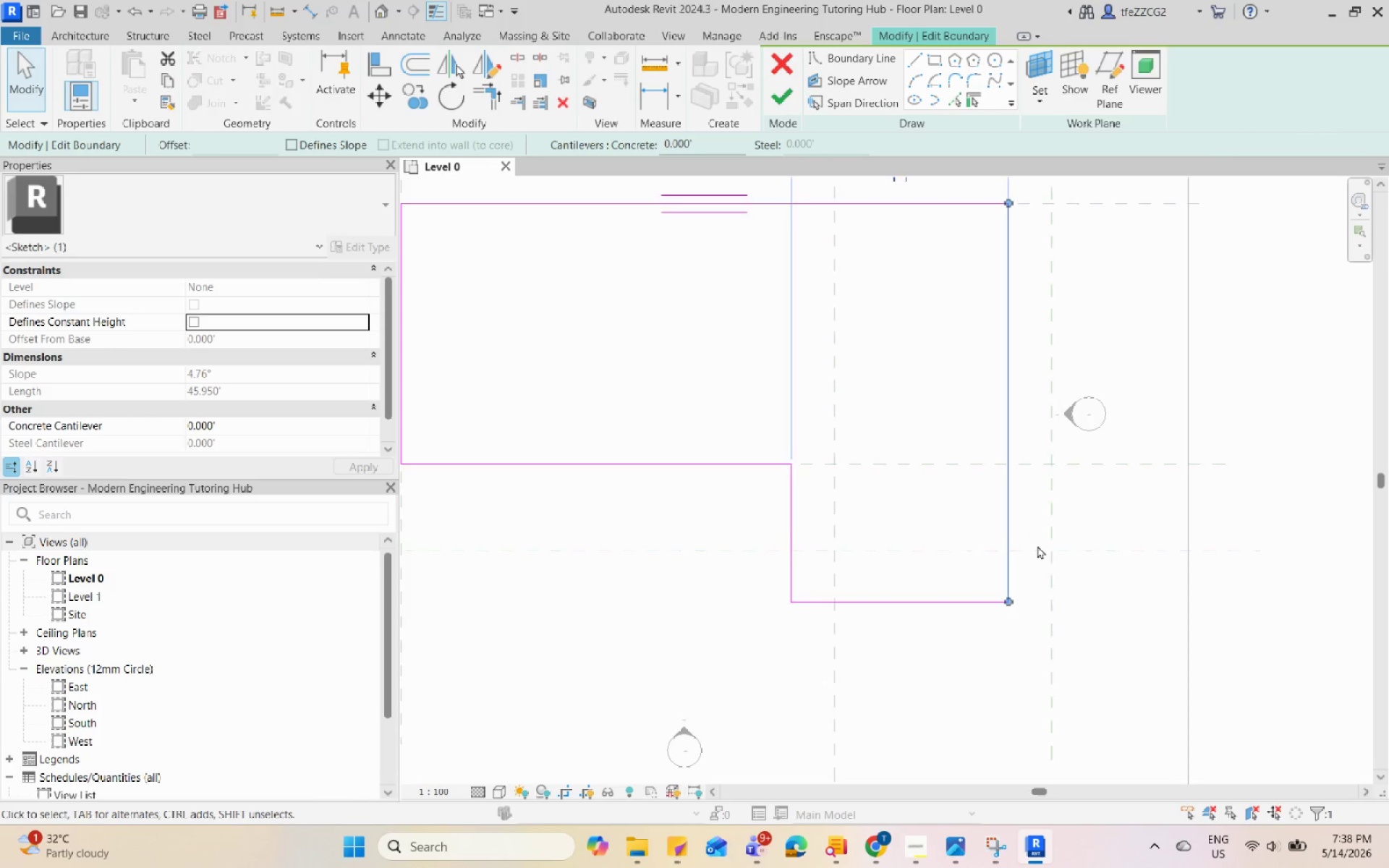 
scroll: coordinate [1041, 553], scroll_direction: down, amount: 4.0
 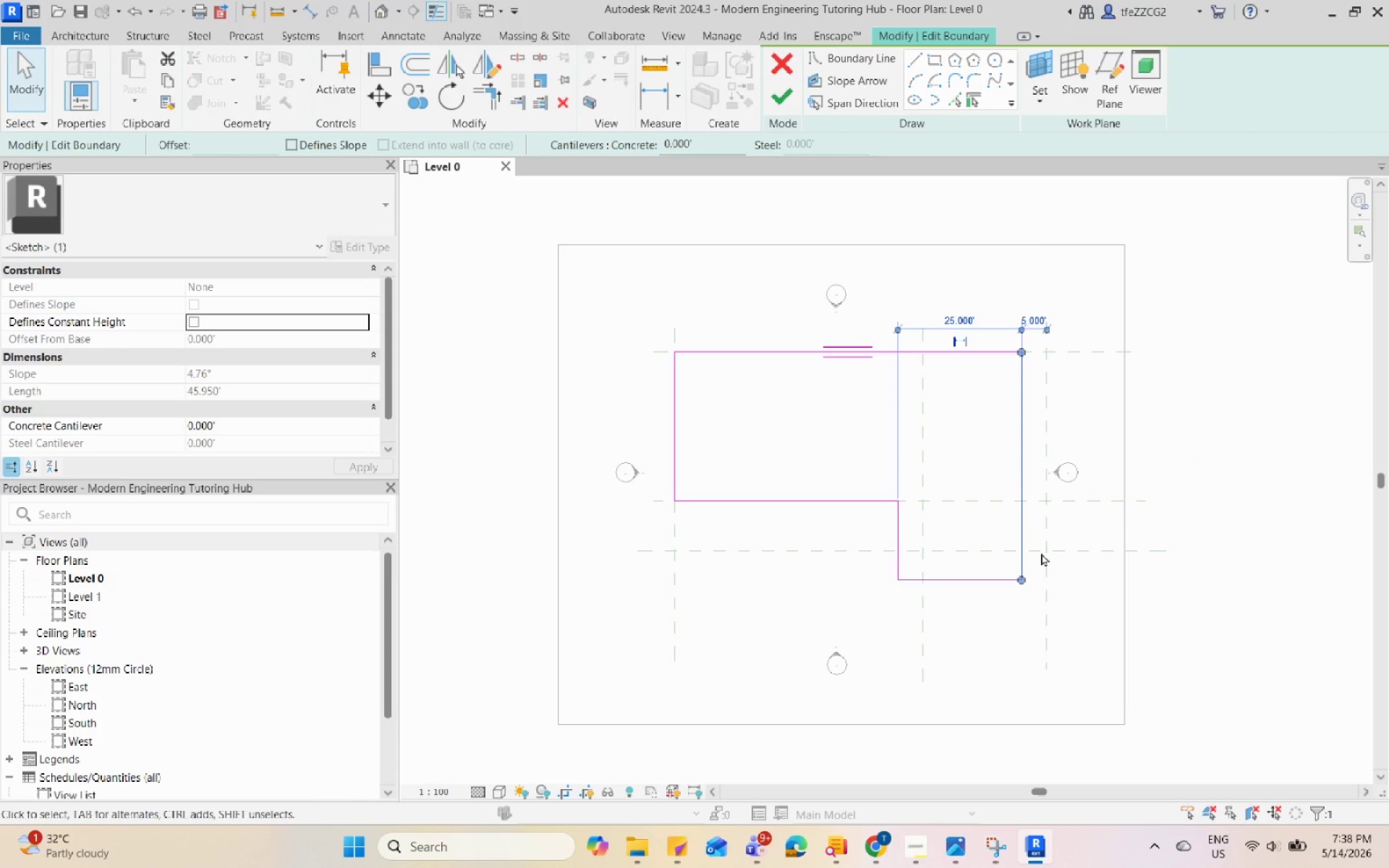 
key(Escape)
 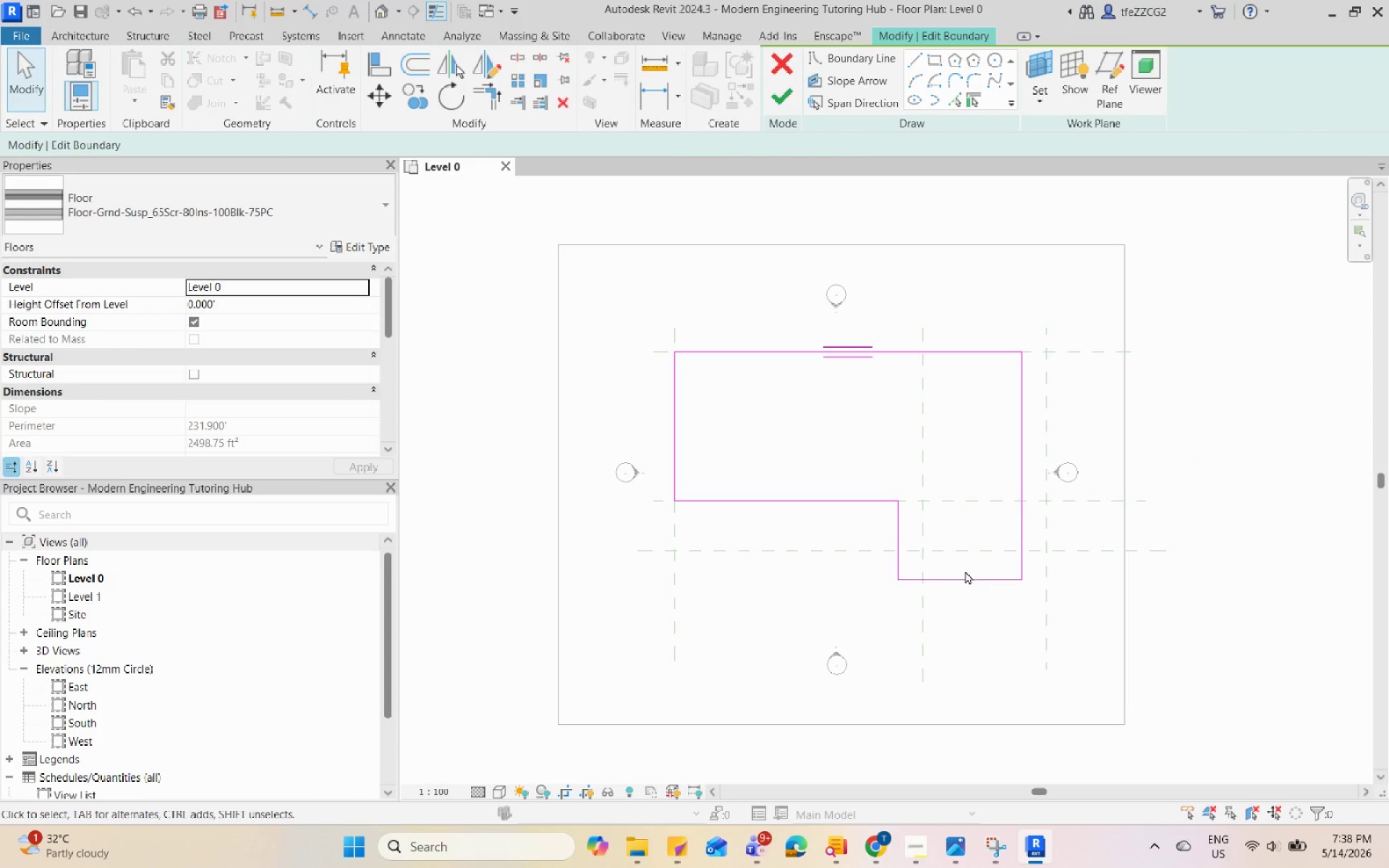 
left_click([960, 577])
 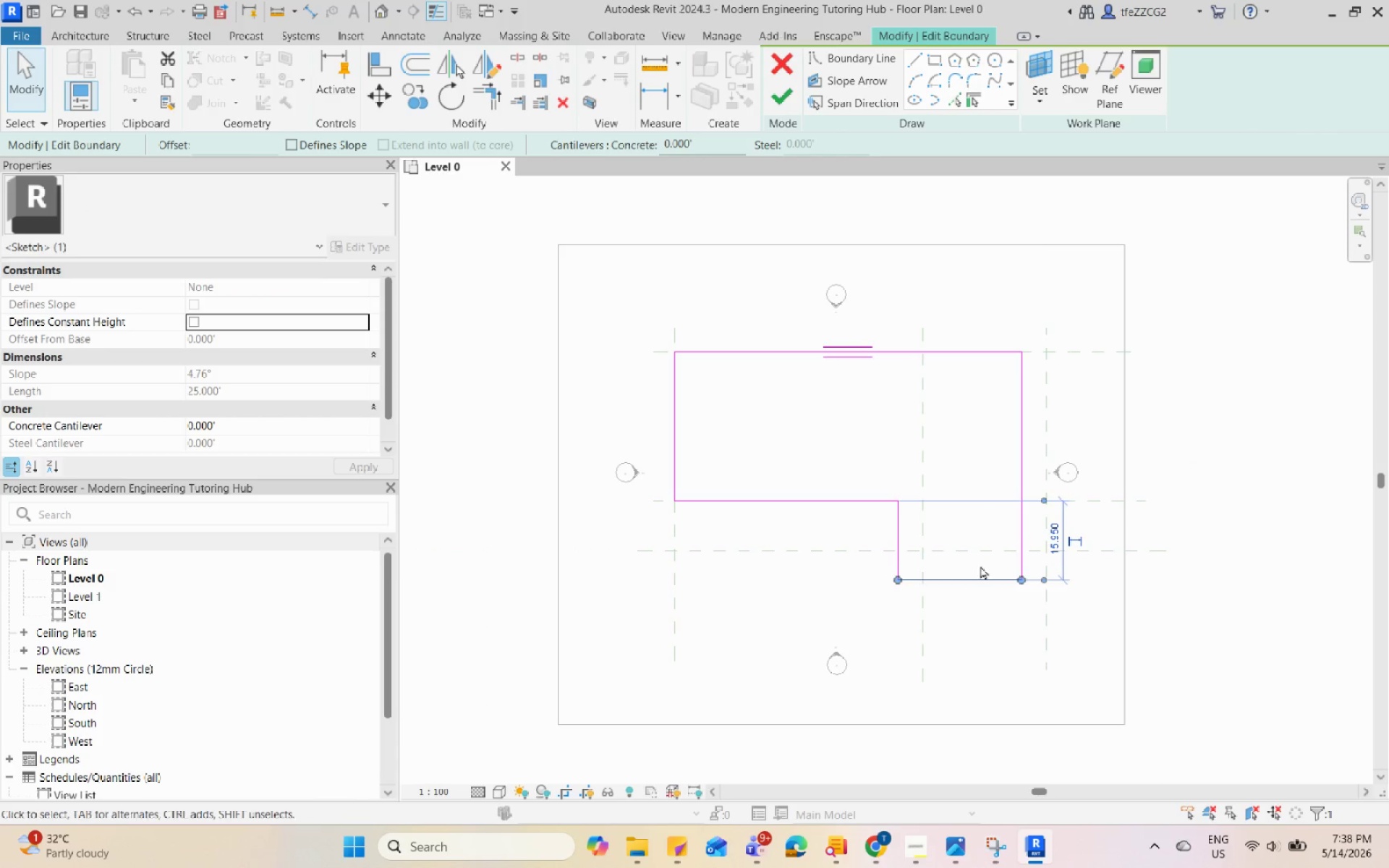 
scroll: coordinate [1009, 545], scroll_direction: up, amount: 4.0
 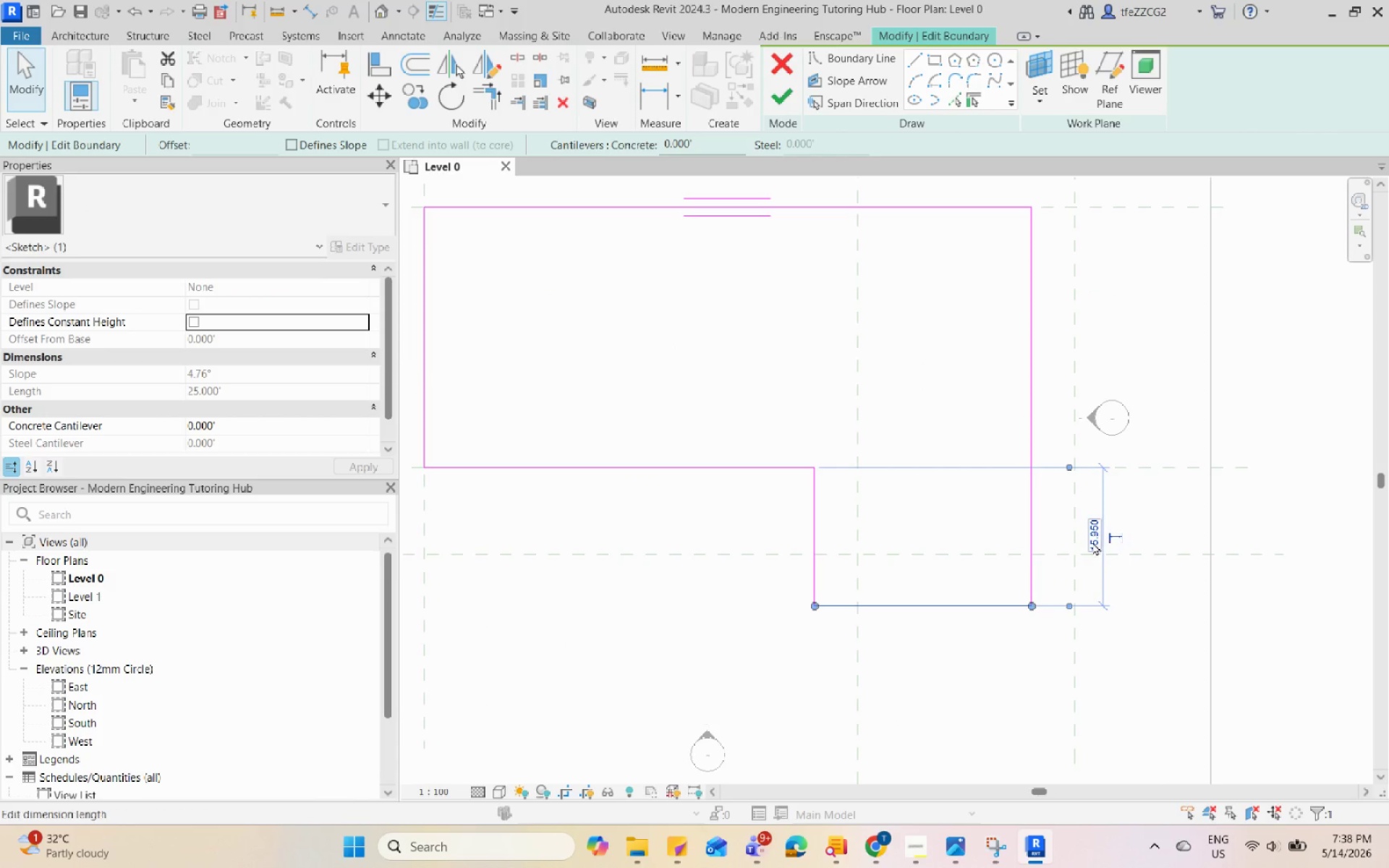 
left_click([1092, 542])
 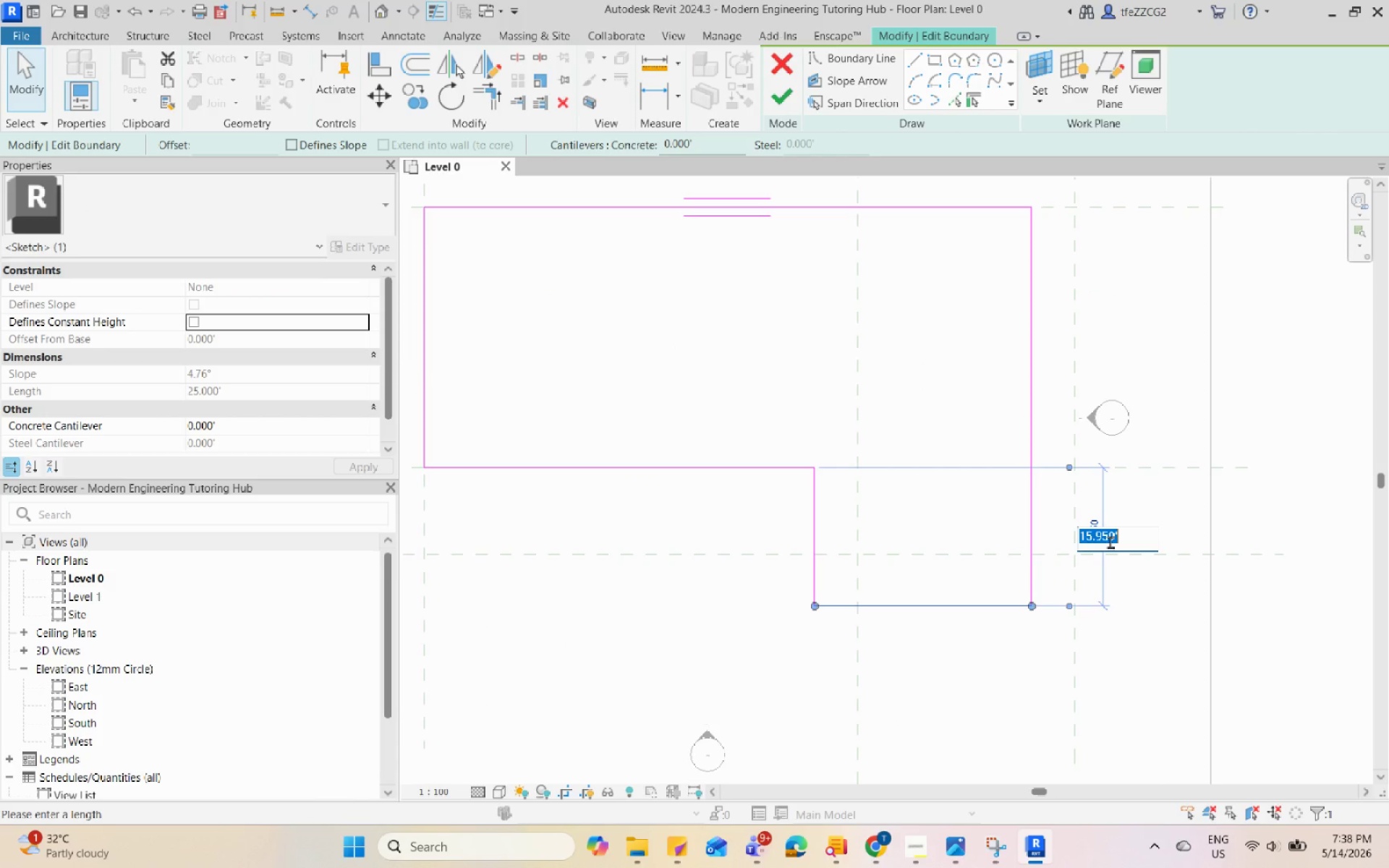 
key(Numpad1)
 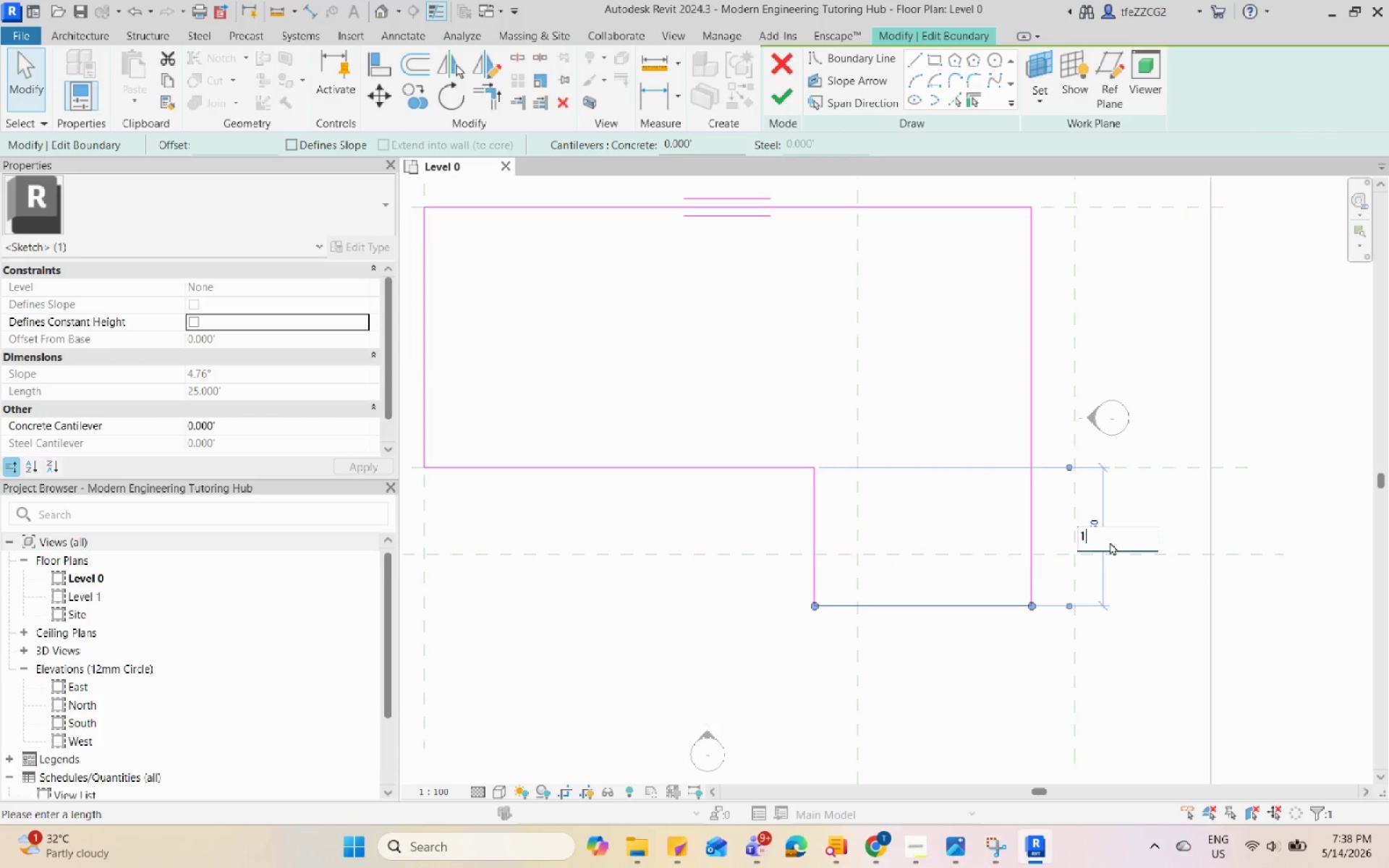 
key(Numpad6)
 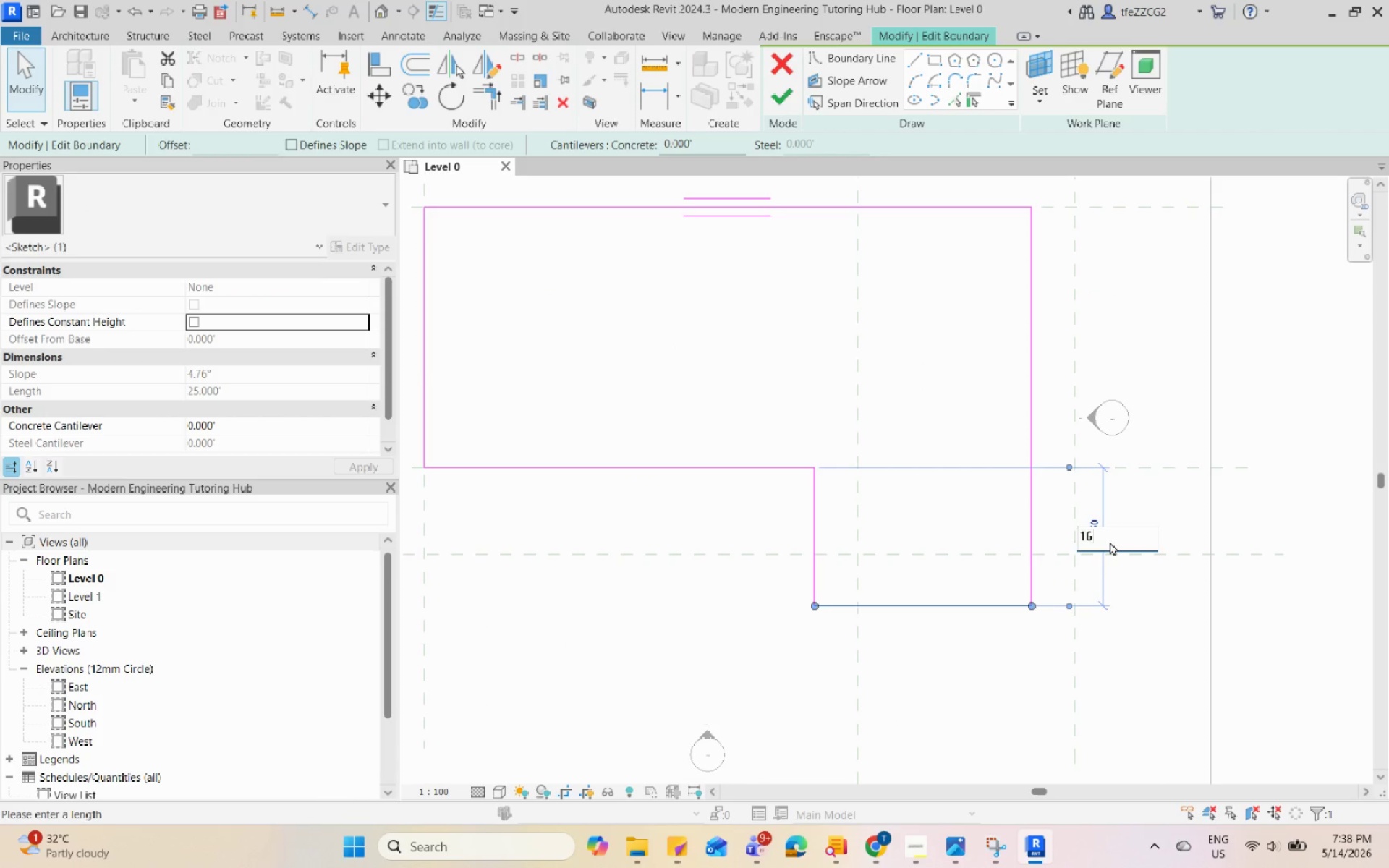 
key(Enter)
 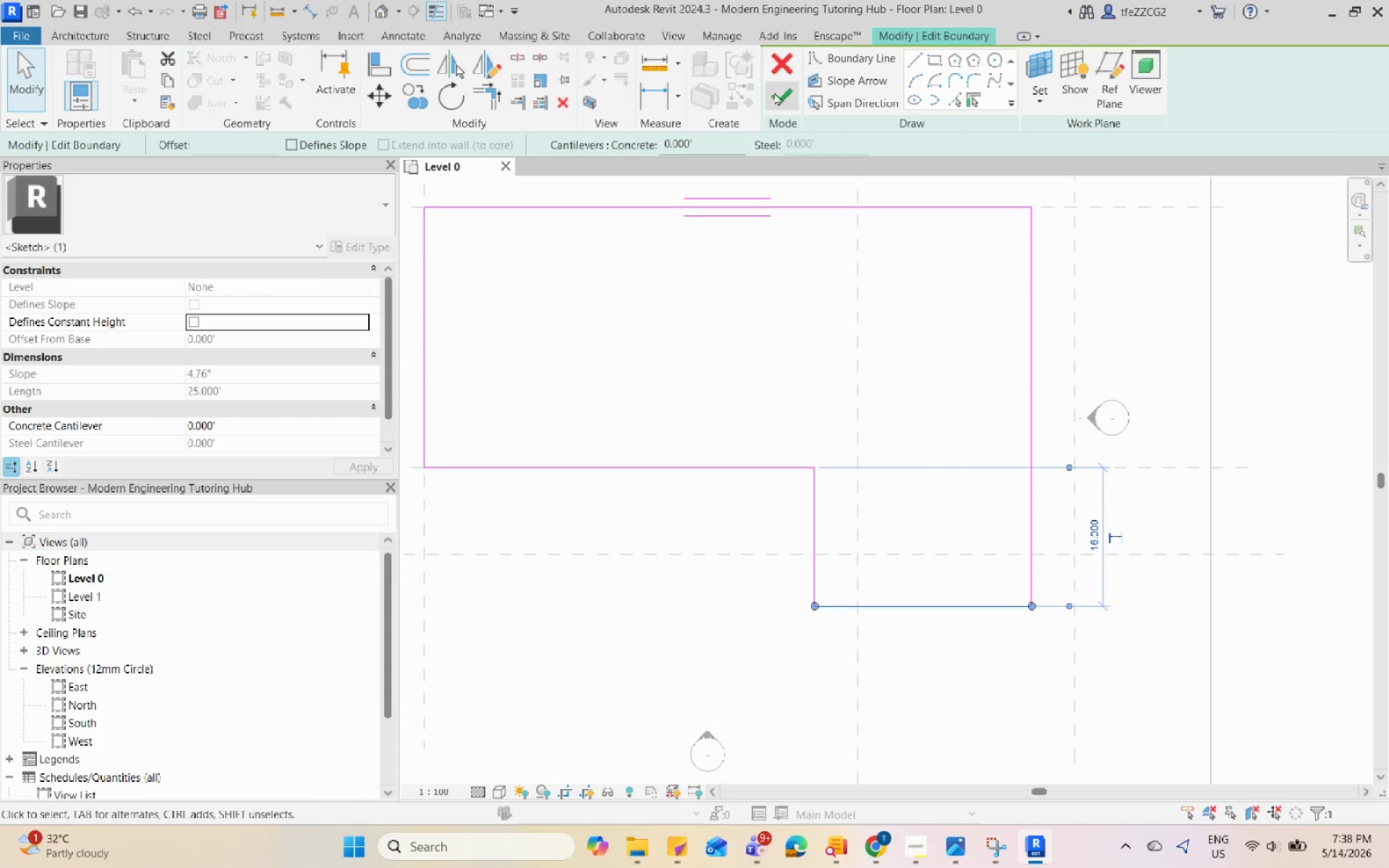 
left_click([786, 97])
 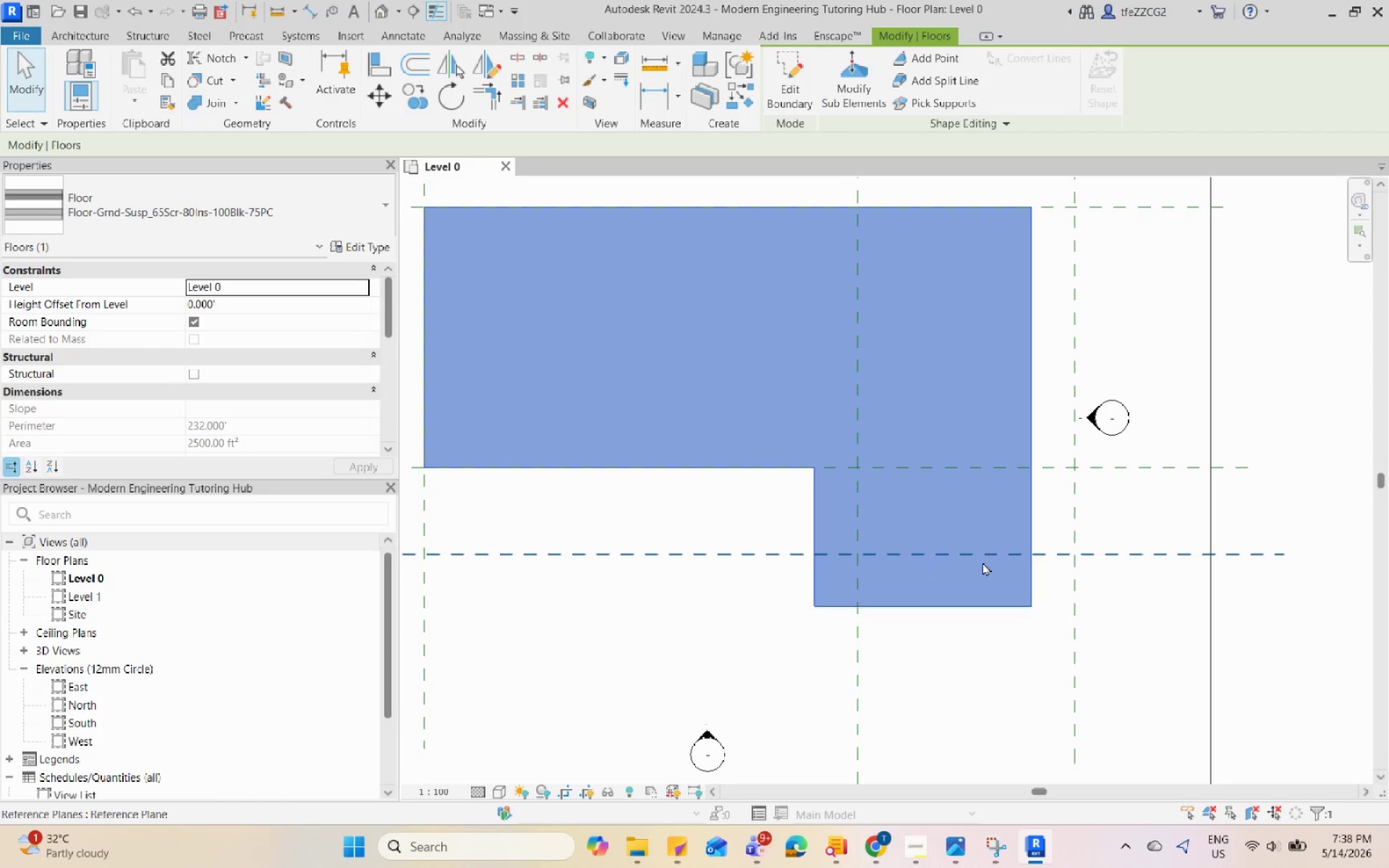 
scroll: coordinate [964, 599], scroll_direction: down, amount: 4.0
 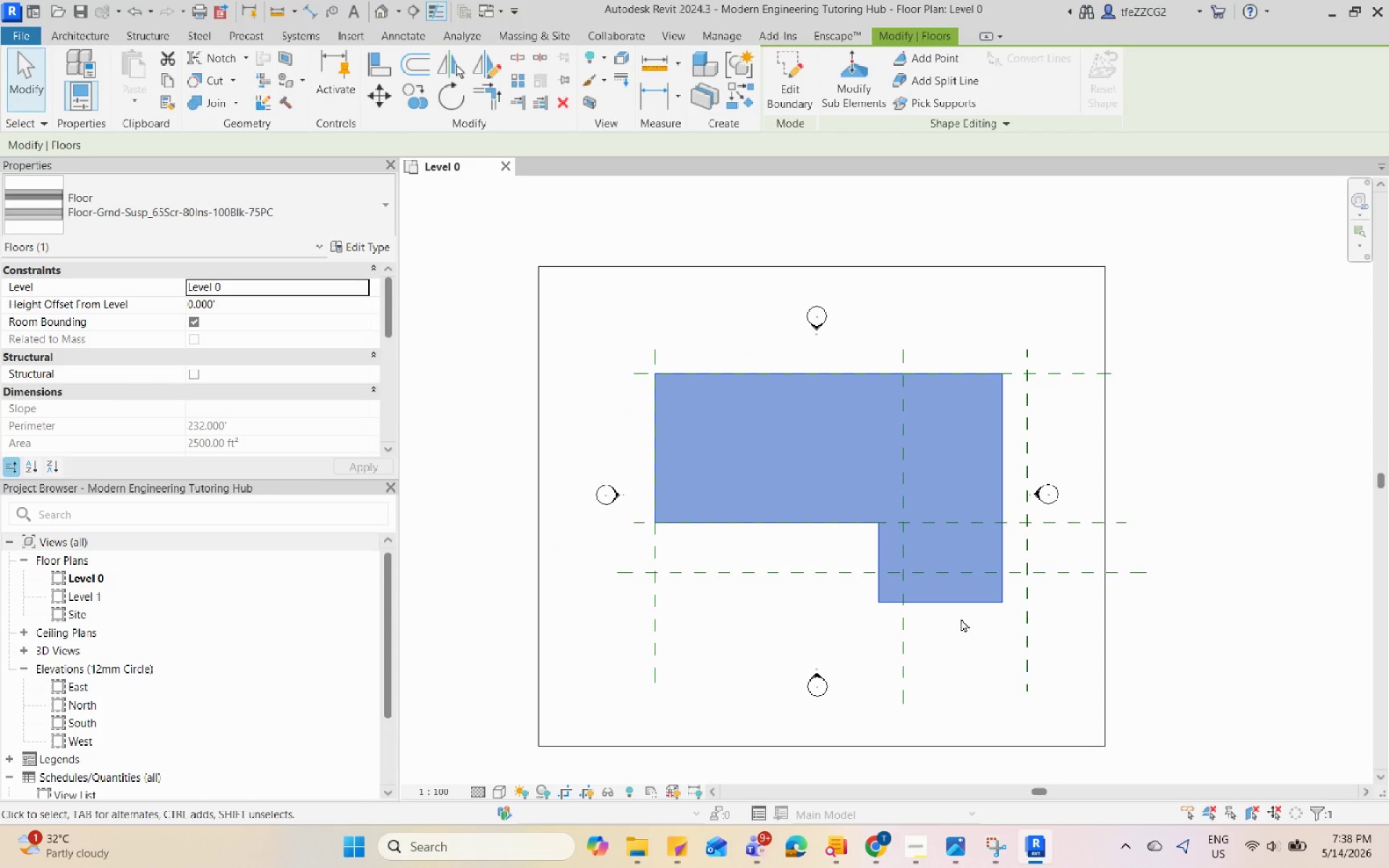 
left_click([961, 618])
 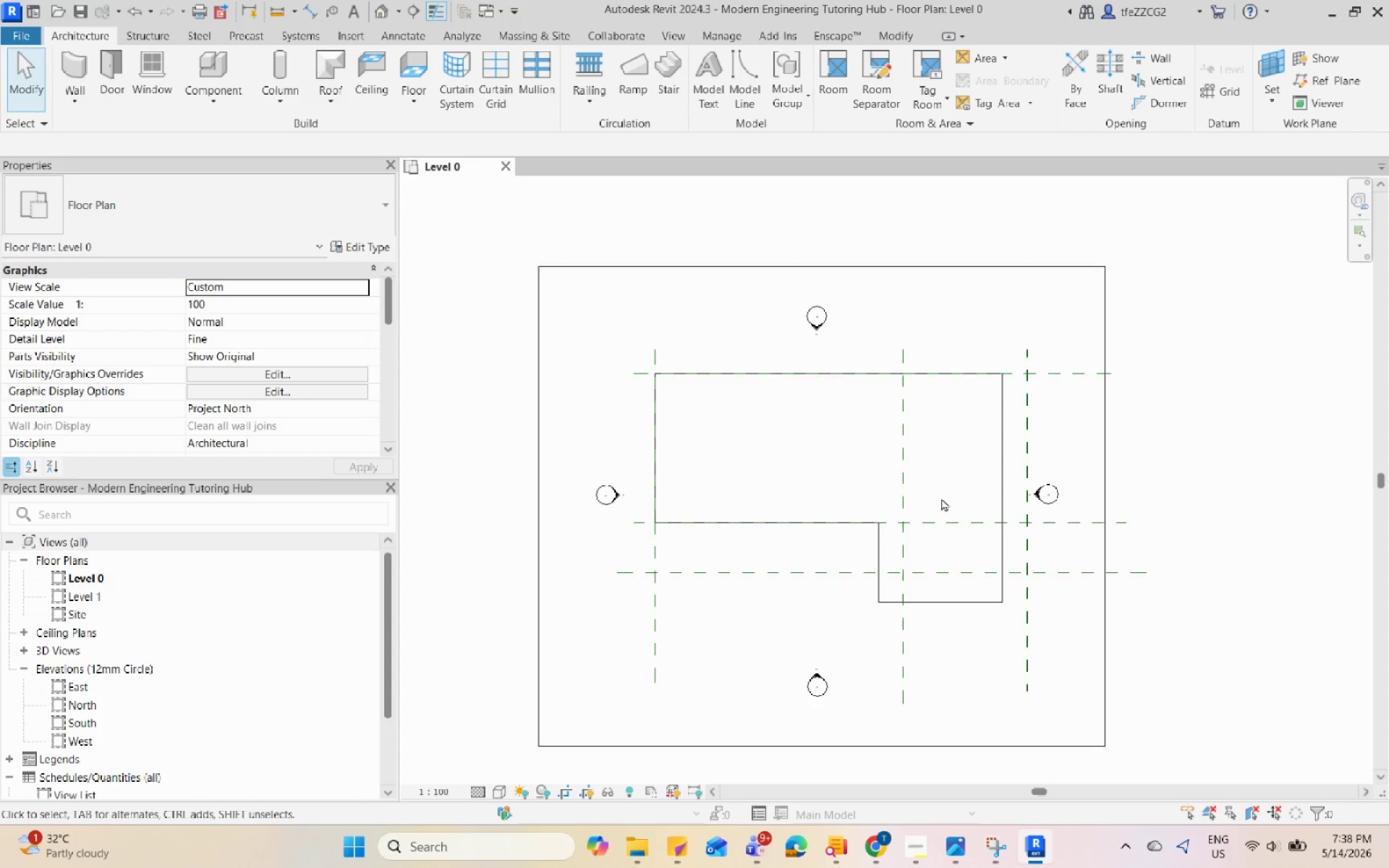 
scroll: coordinate [977, 389], scroll_direction: up, amount: 1.0
 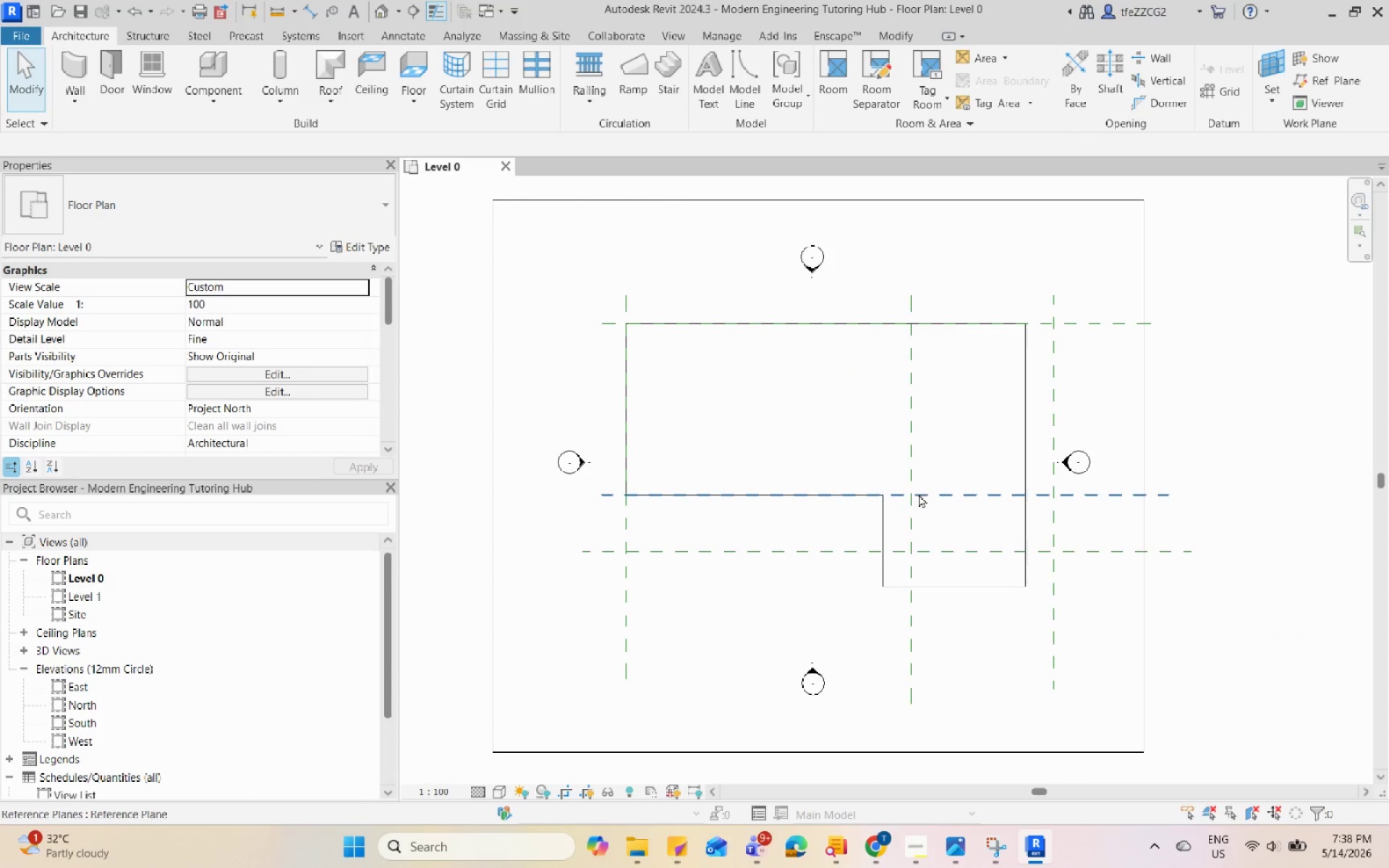 
left_click([913, 485])
 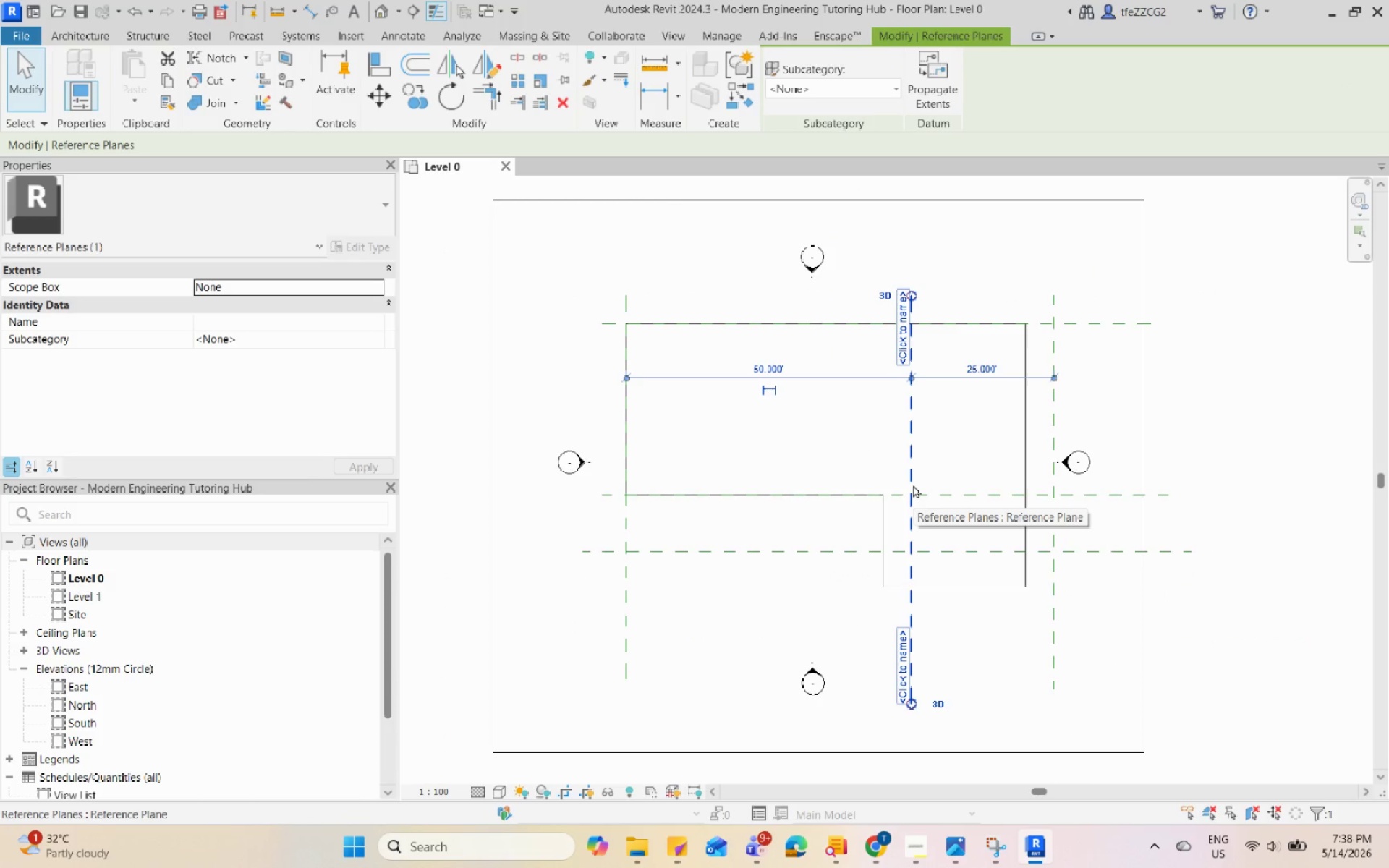 
type(de)
 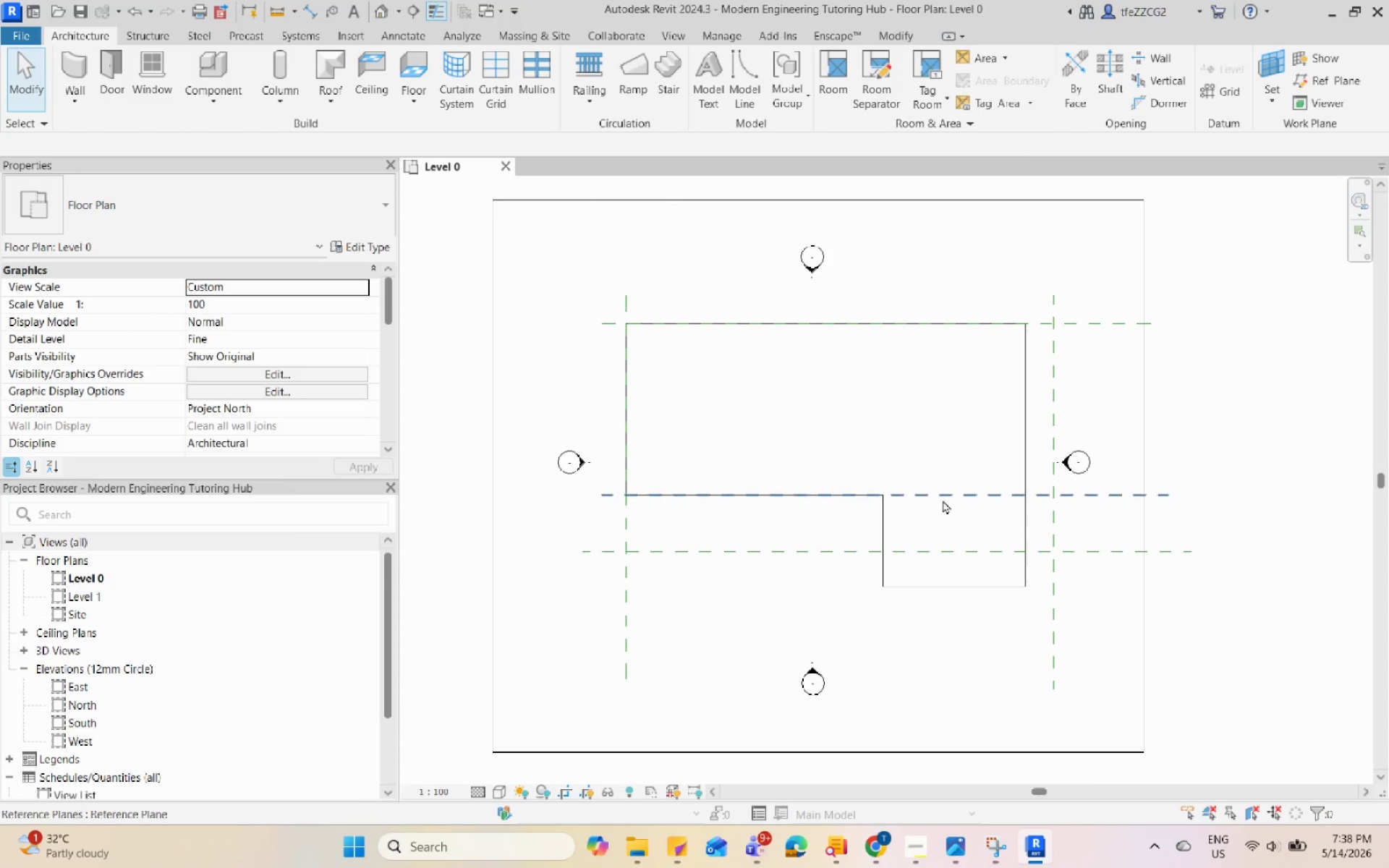 
left_click([944, 501])
 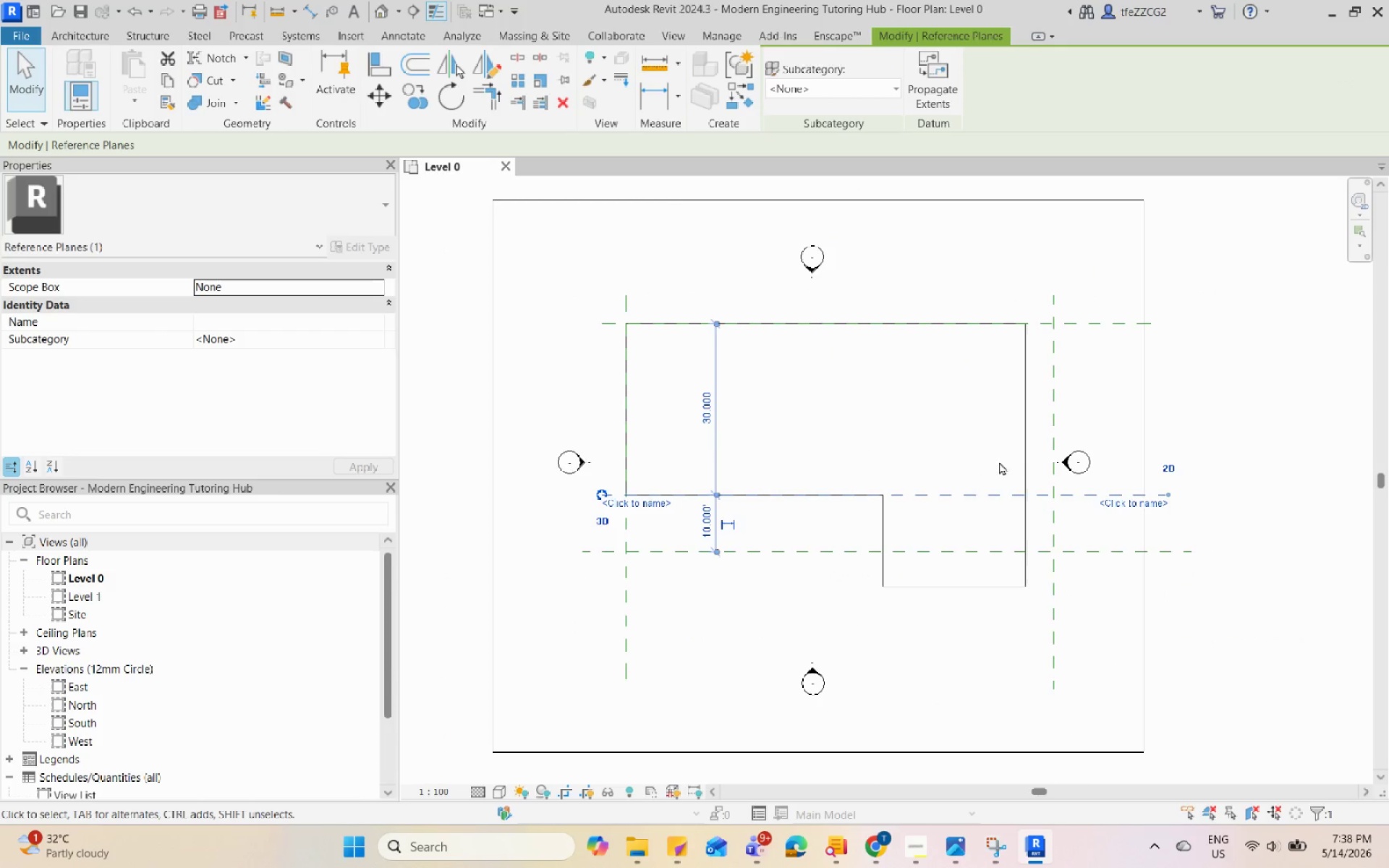 
type(de)
 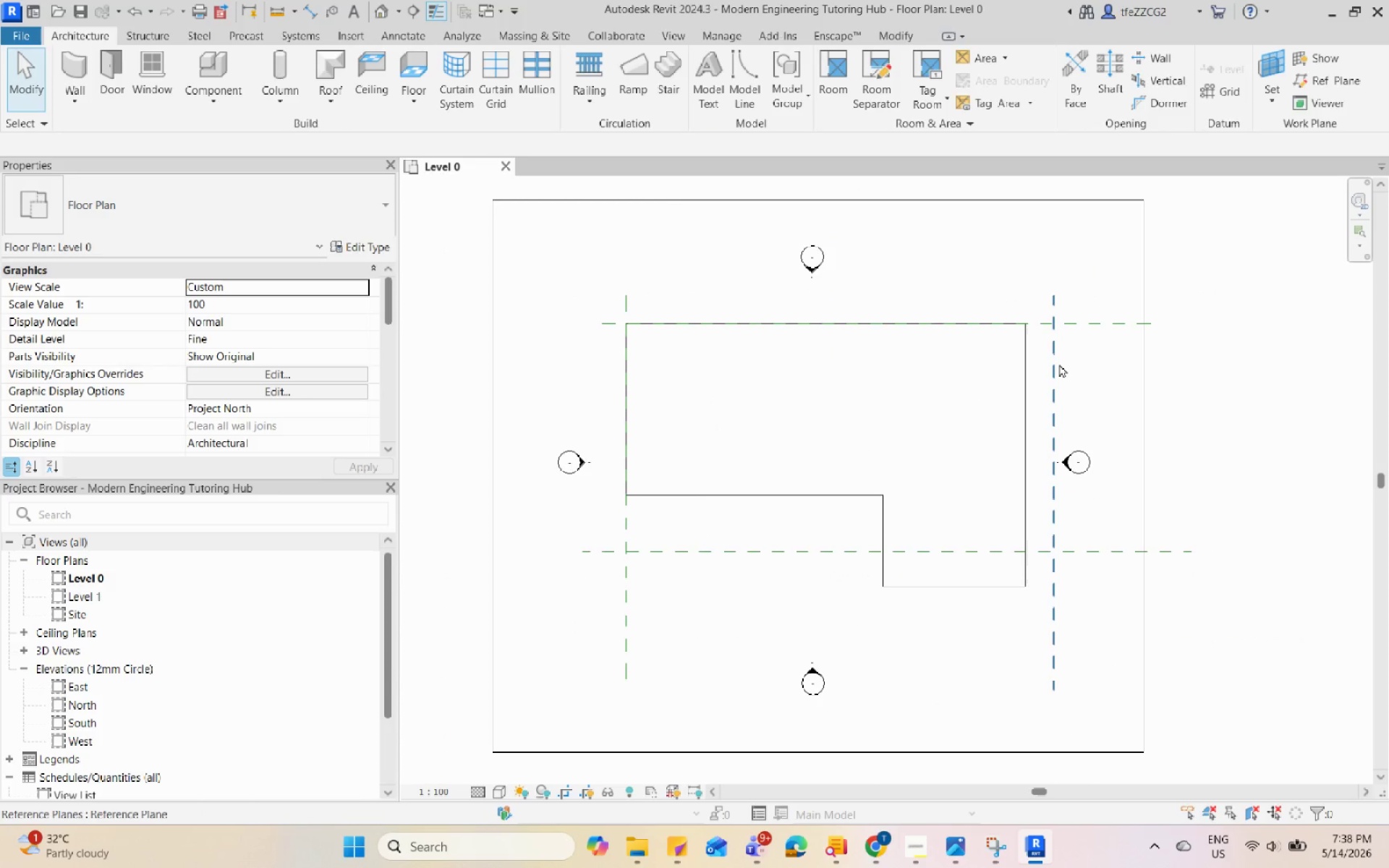 
left_click([1059, 364])
 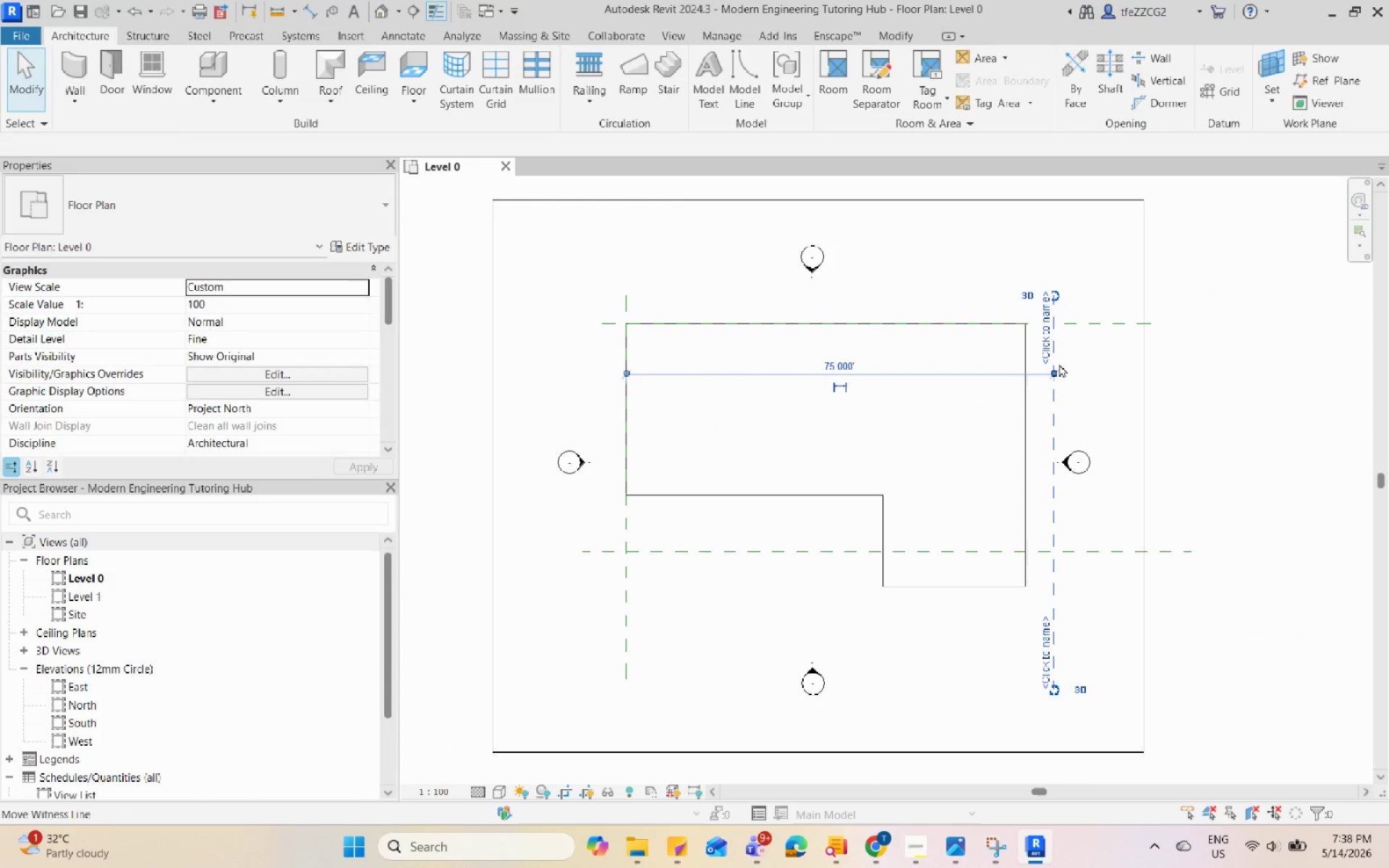 
type(de)
 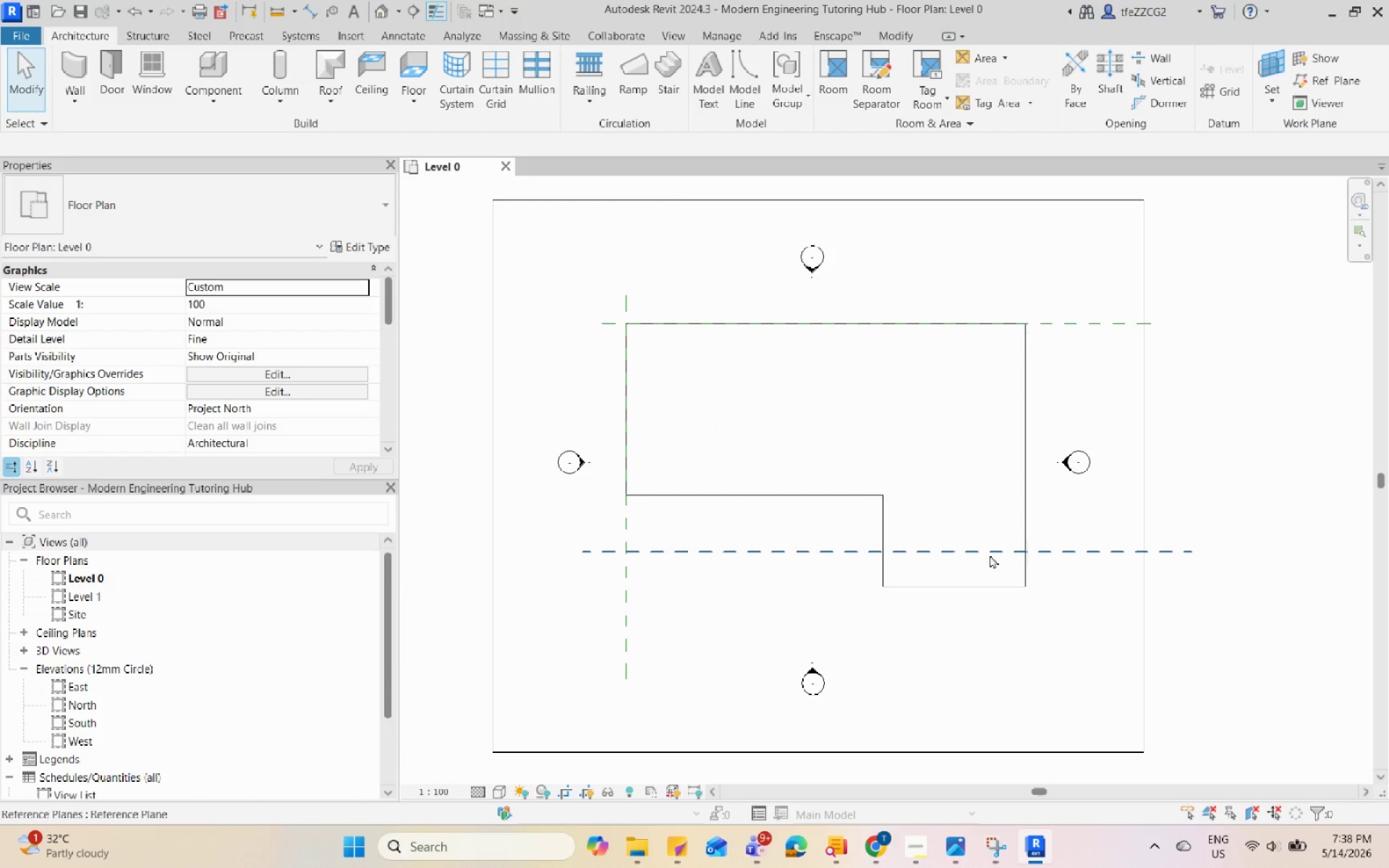 
left_click([1047, 551])
 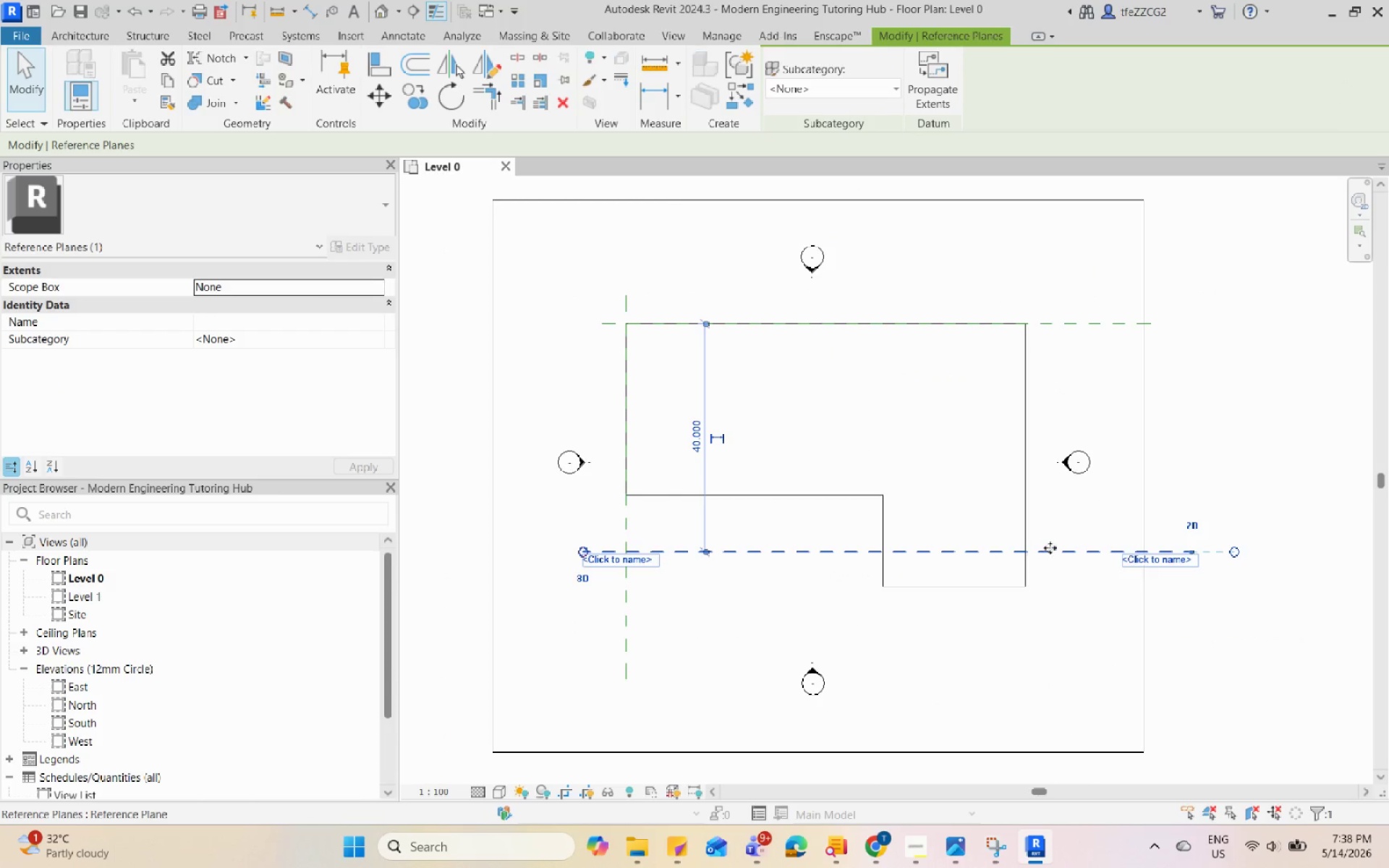 
type(de)
 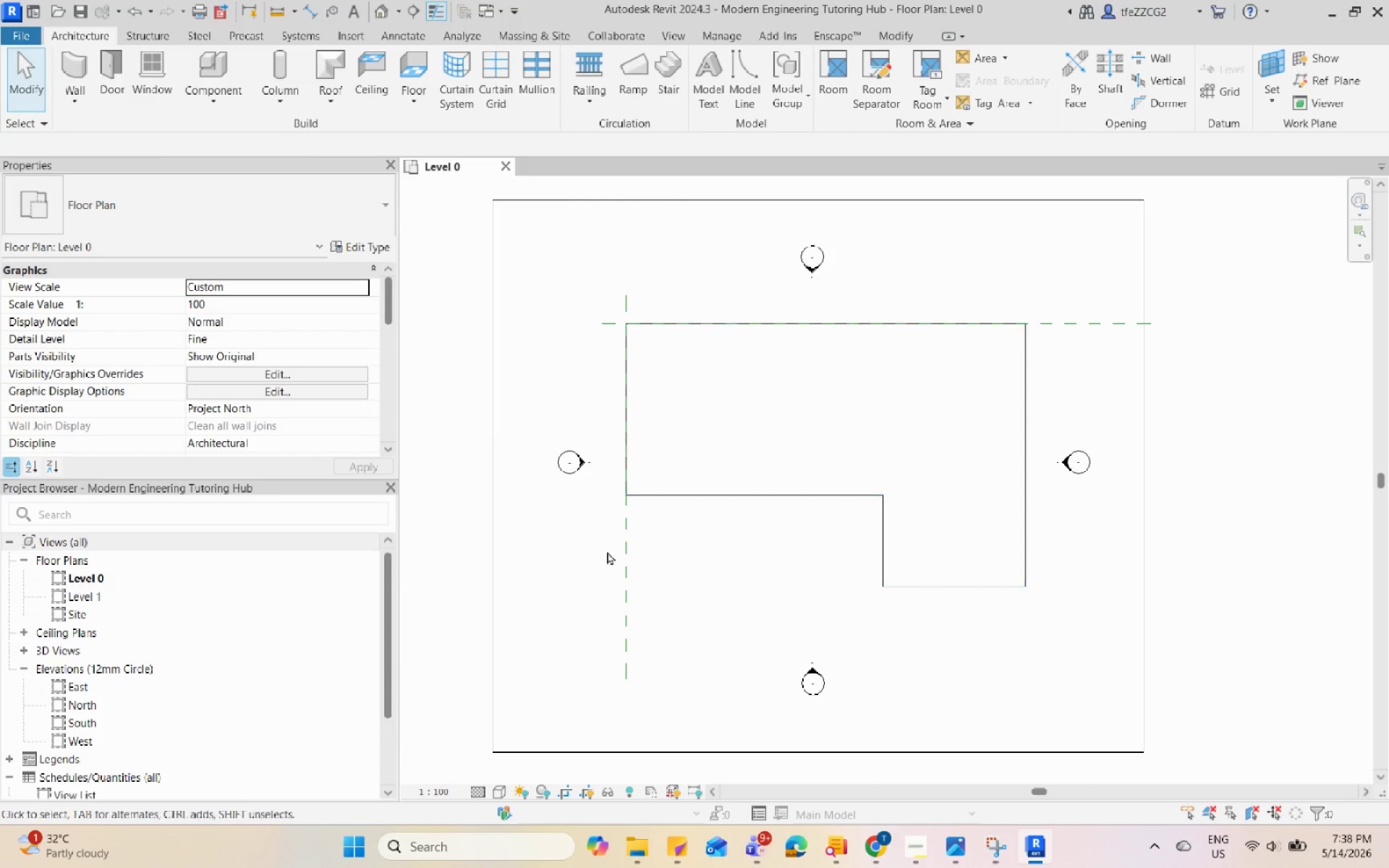 
left_click([619, 553])
 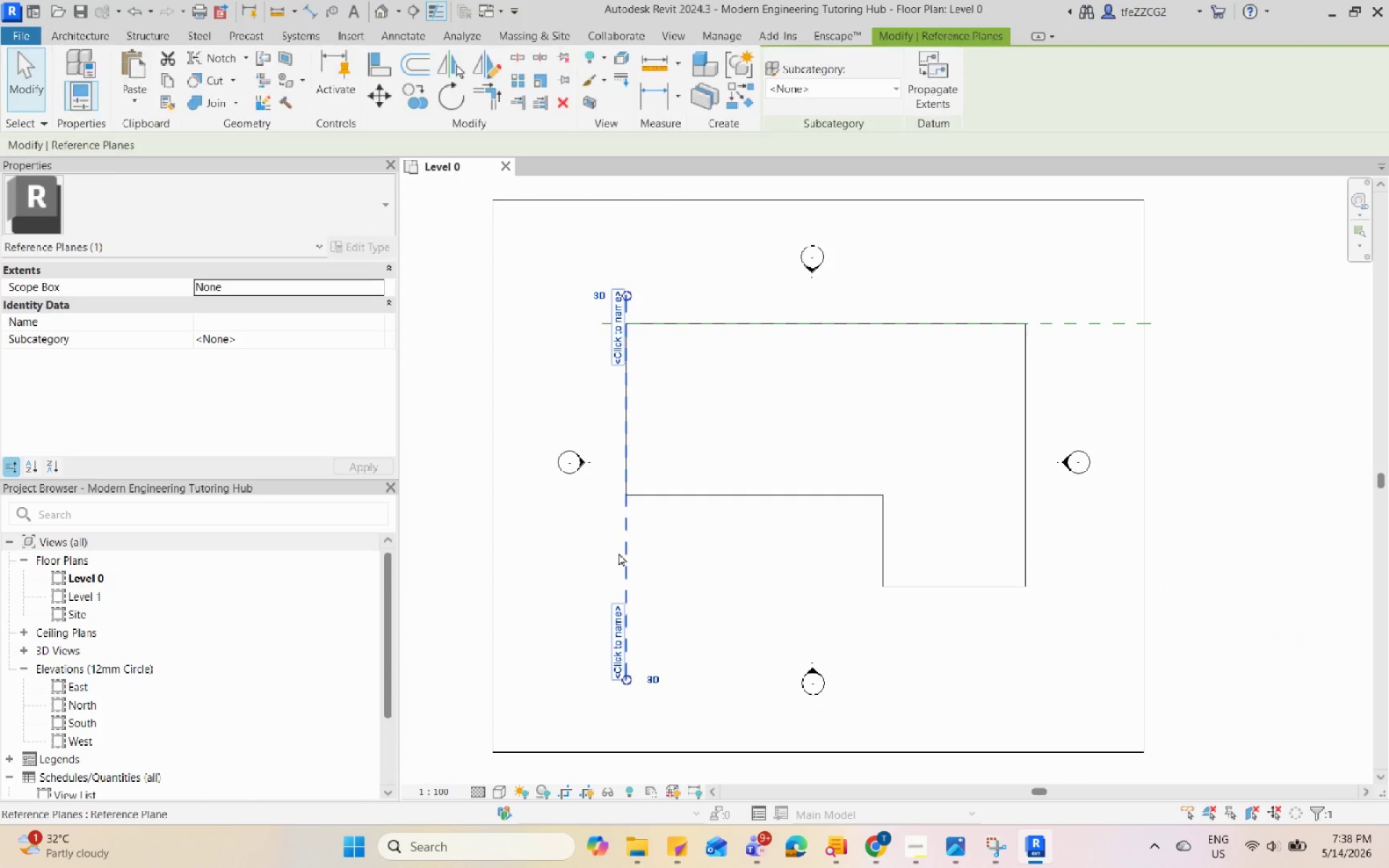 
type(de)
 